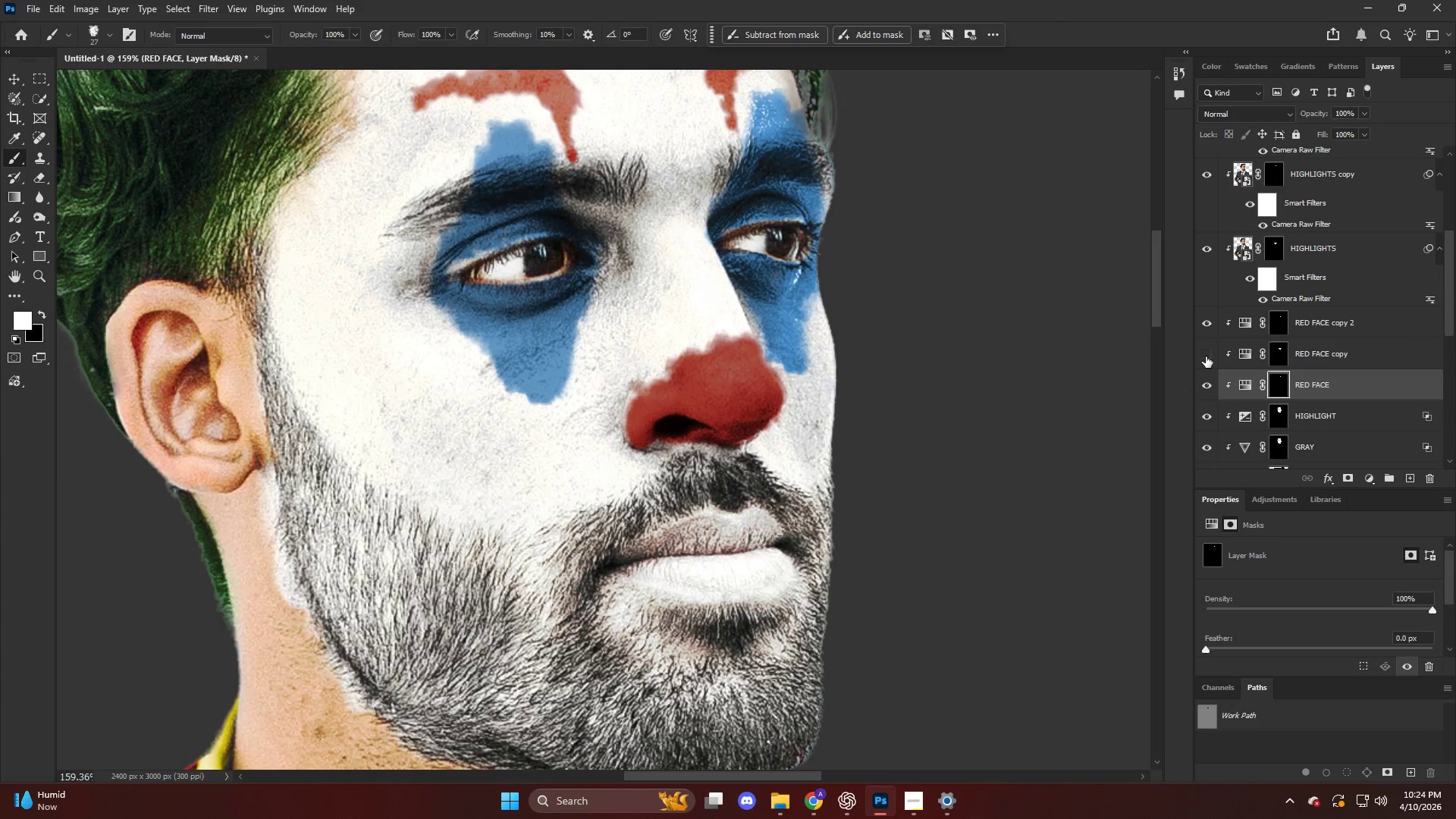 
left_click([1206, 356])
 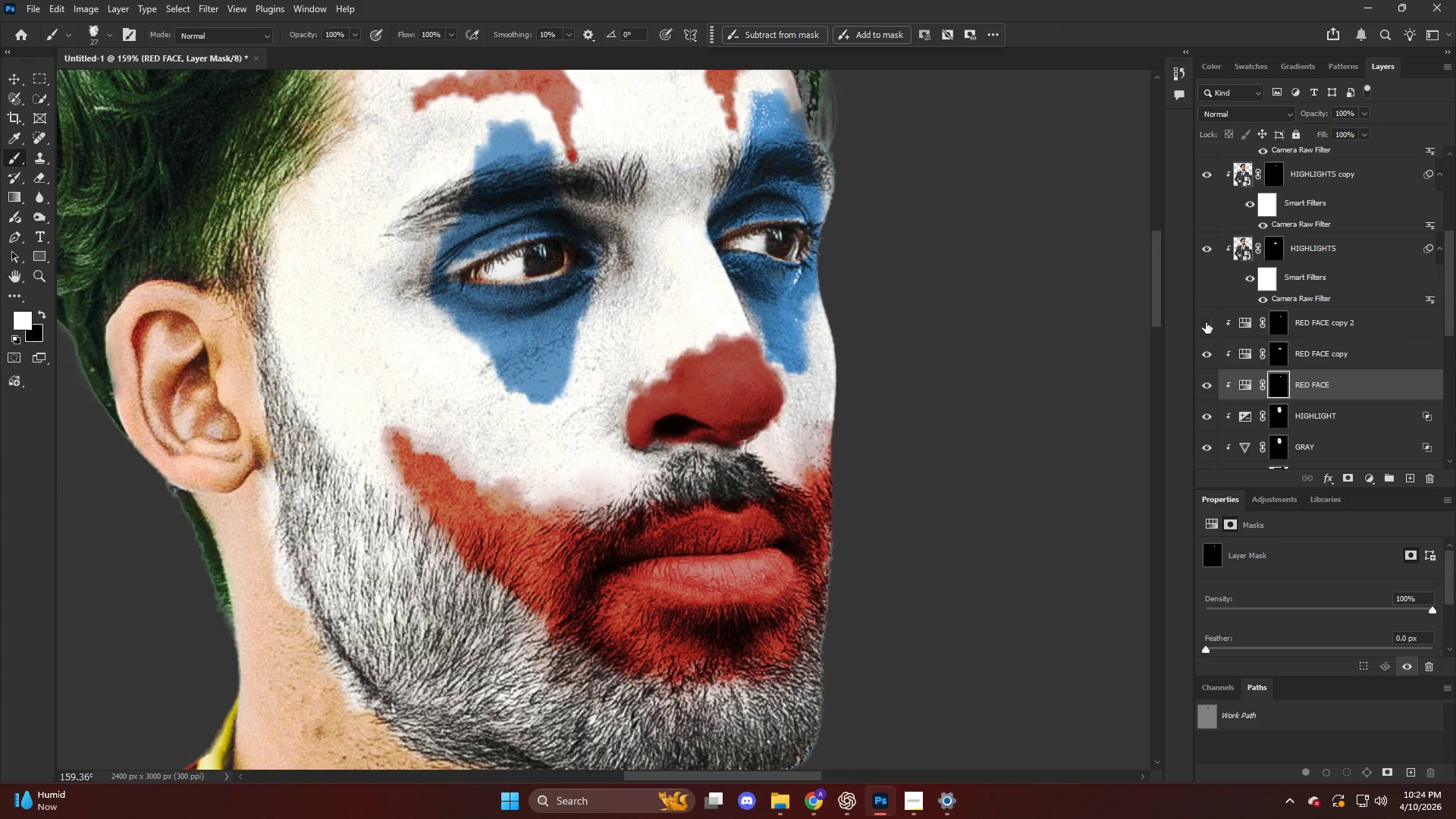 
double_click([1205, 322])
 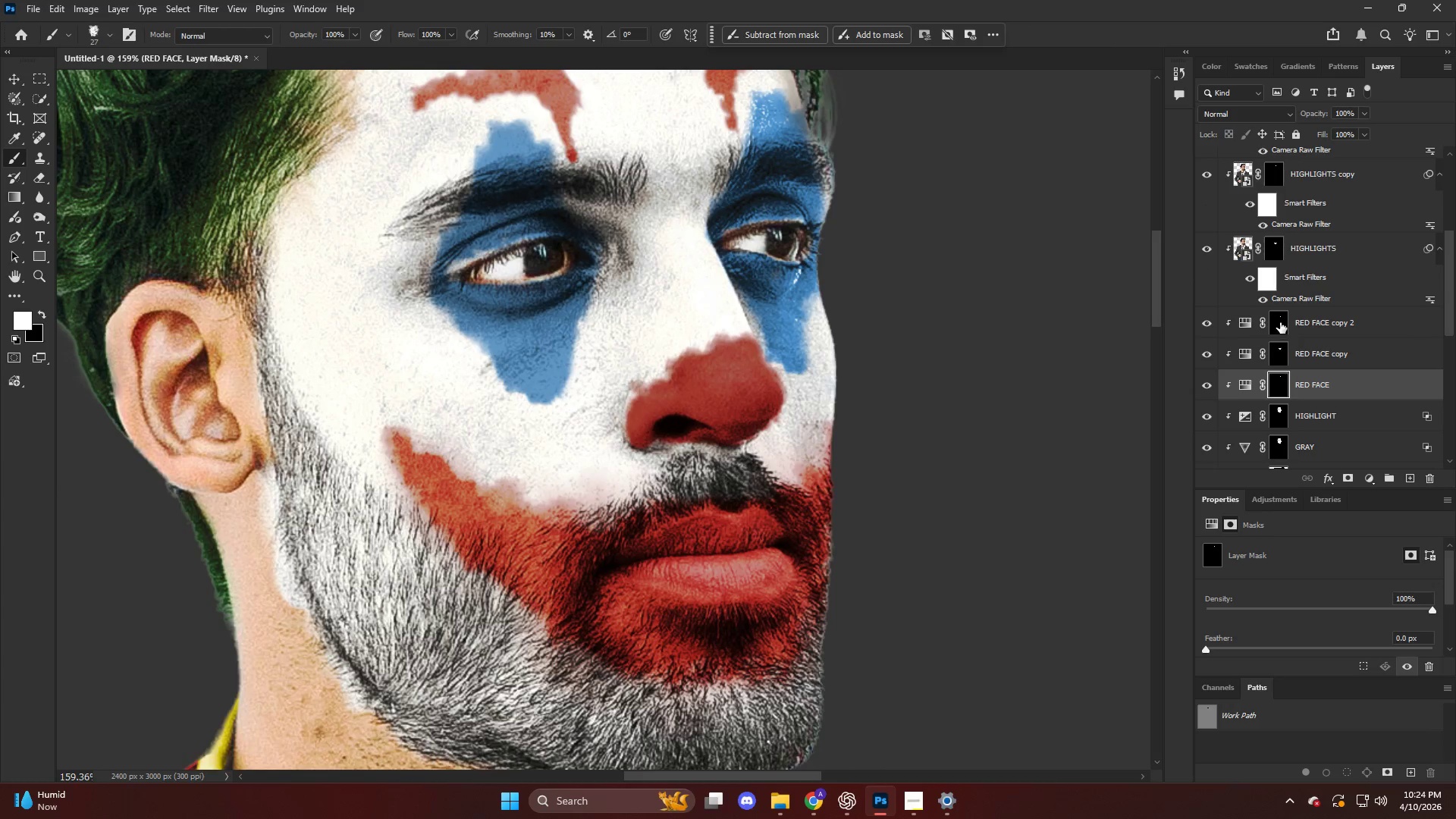 
hold_key(key=AltLeft, duration=1.76)
left_click_drag(start_coordinate=[1278, 320], to_coordinate=[1280, 212])
 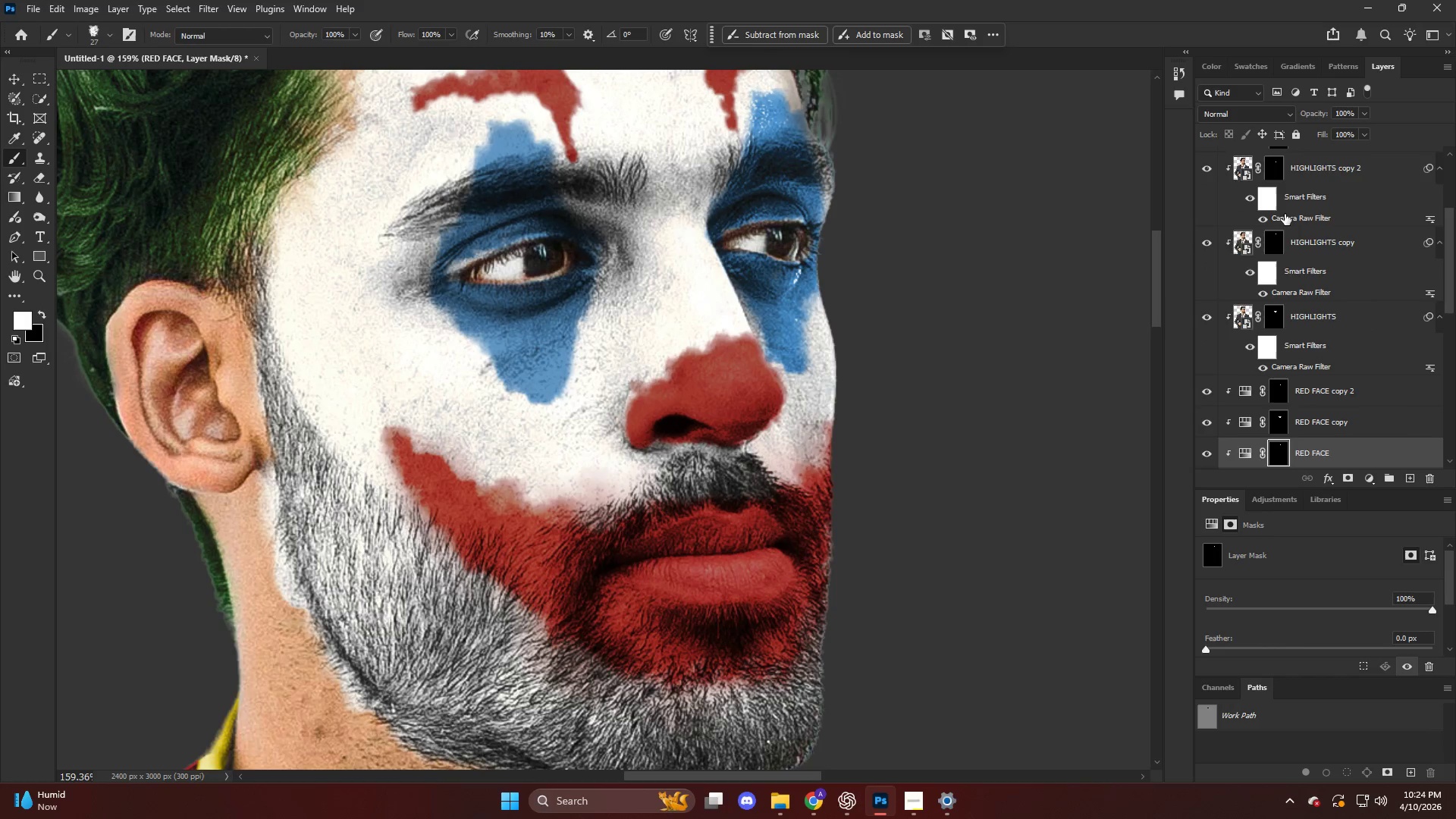 
hold_key(key=AltLeft, duration=0.69)
scroll: coordinate [851, 331], scroll_direction: down, amount: 17.0
 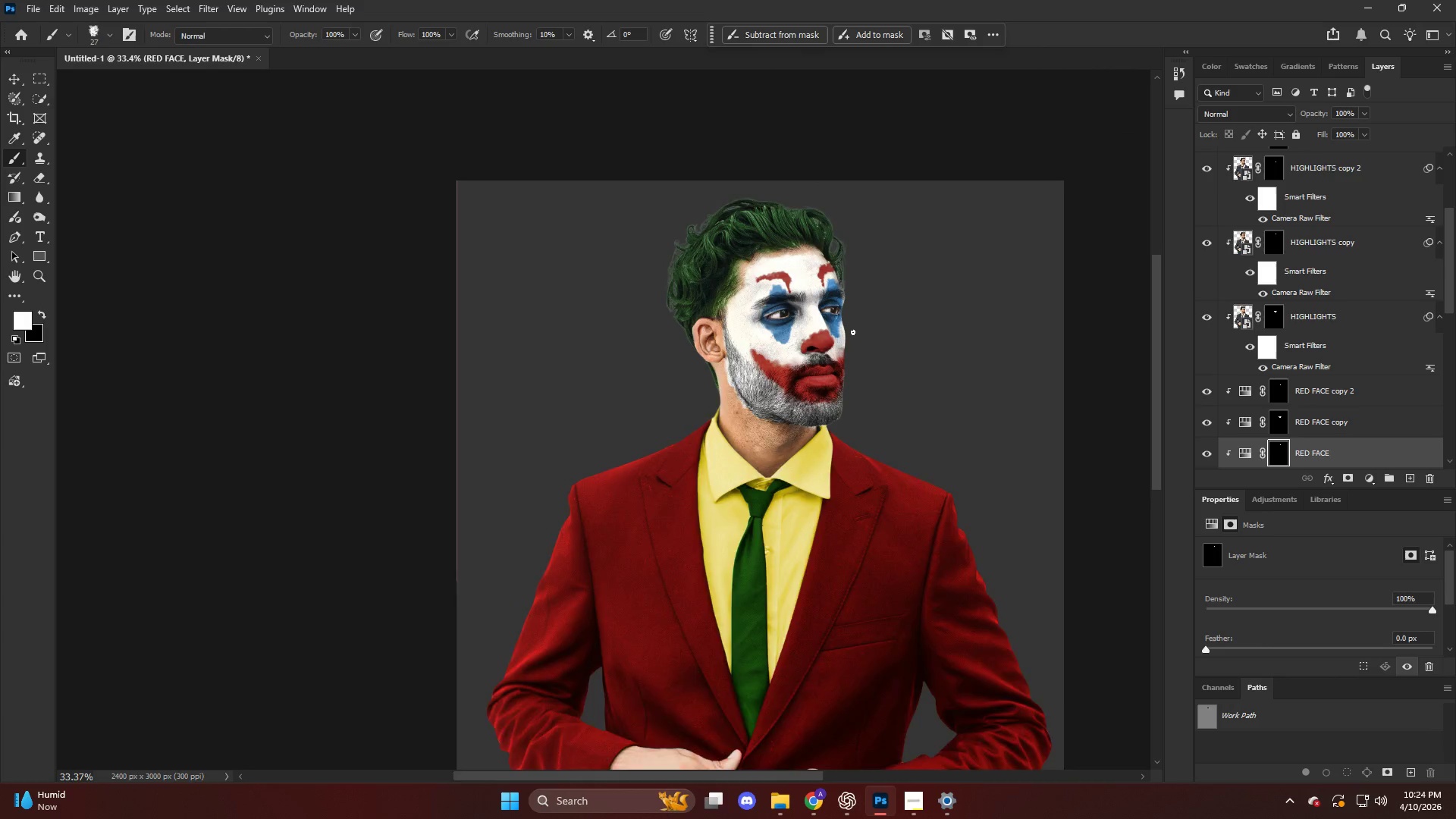 
hold_key(key=AltLeft, duration=0.53)
 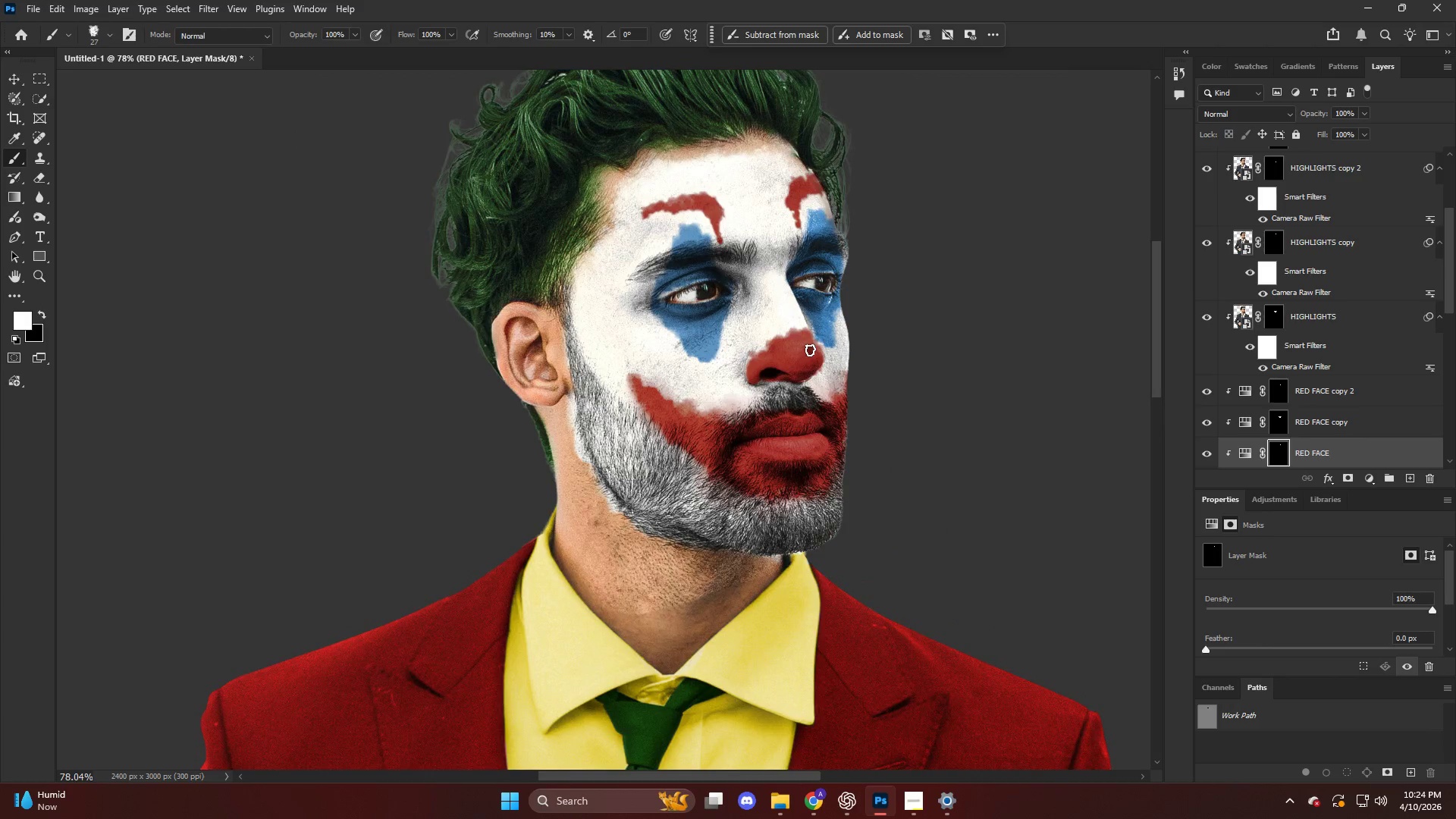 
left_click([809, 350])
 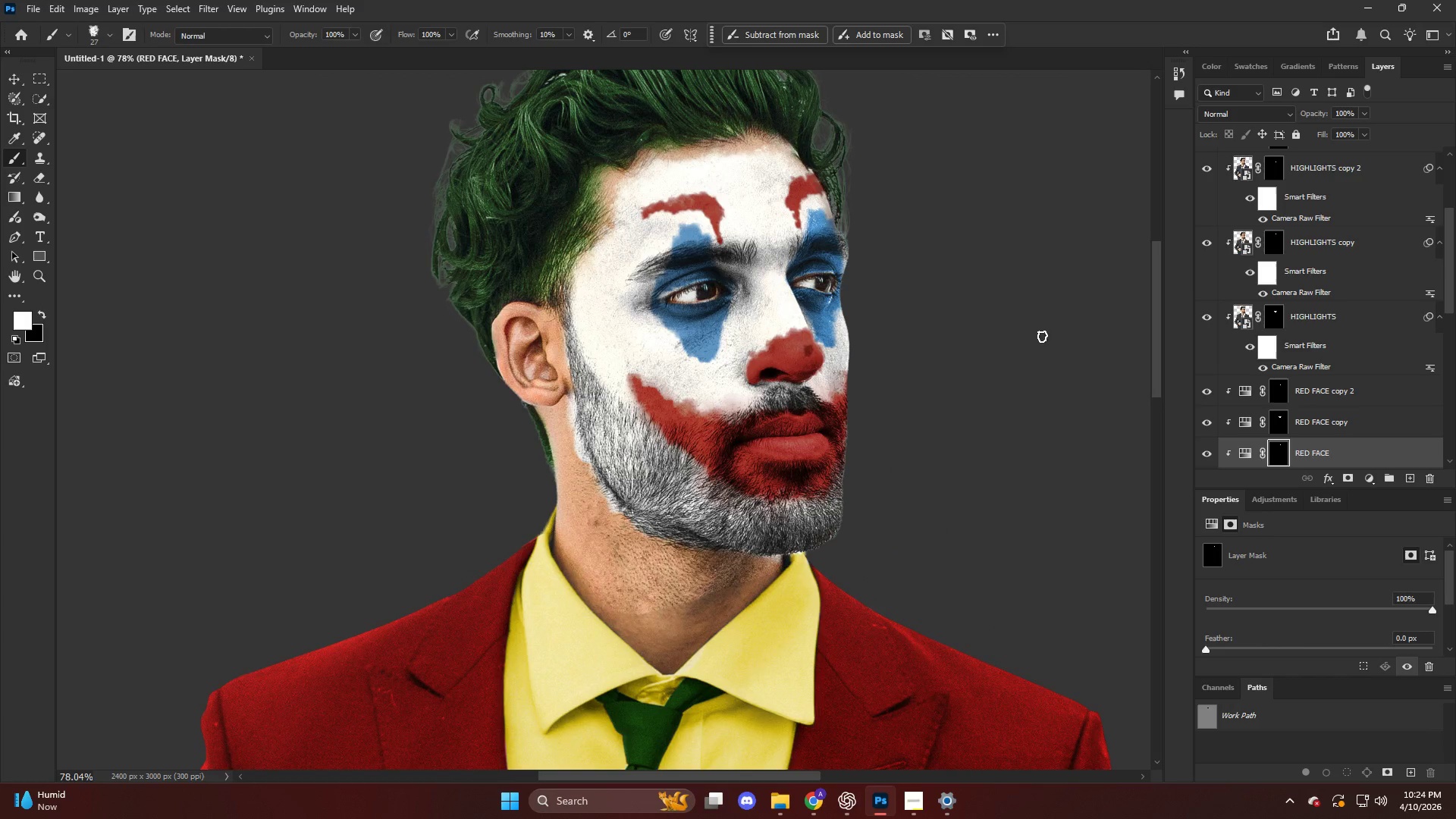 
scroll: coordinate [834, 328], scroll_direction: up, amount: 9.0
 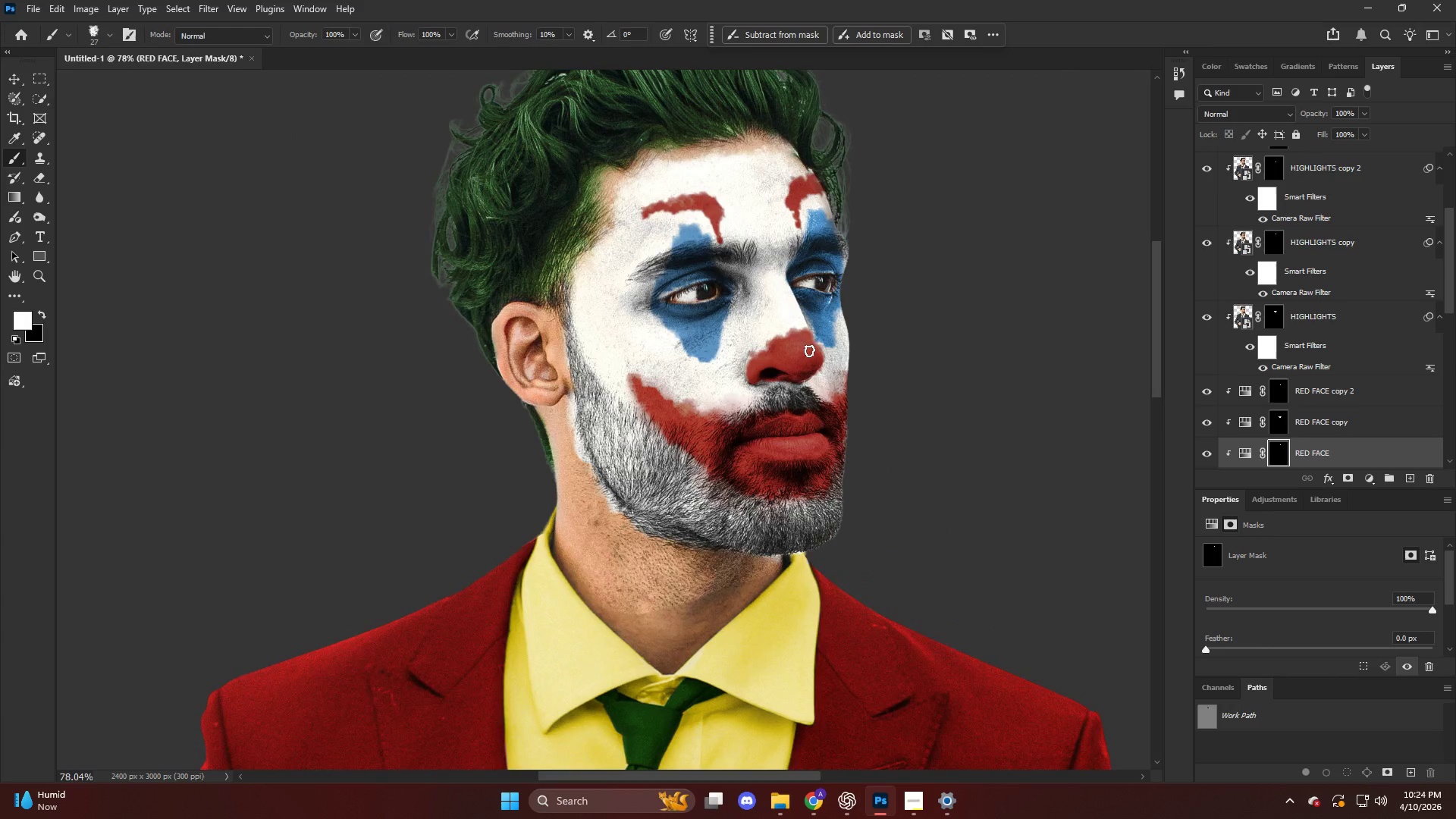 
key(Control+ControlLeft)
 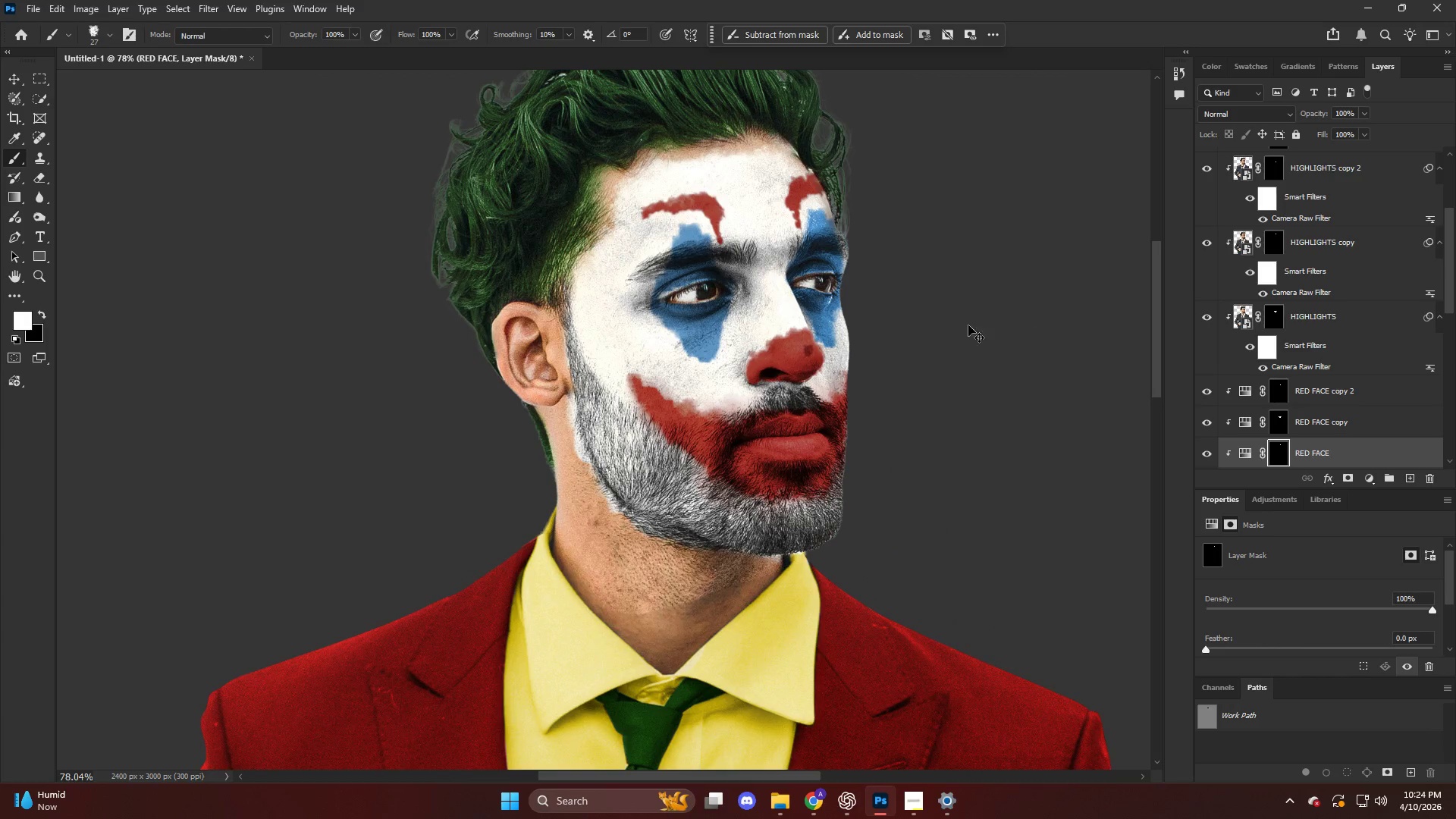 
key(Control+Z)
 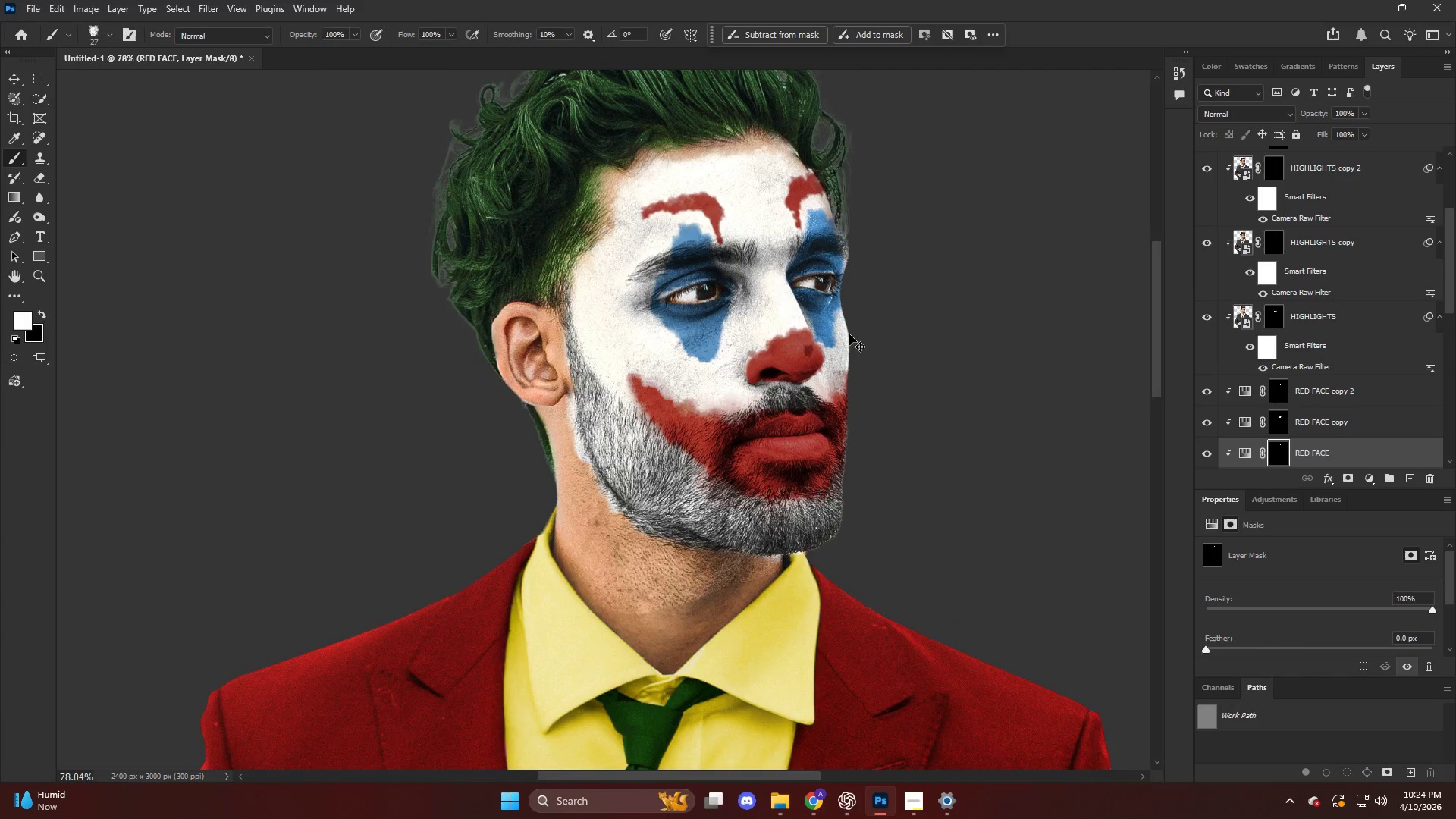 
key(Alt+AltLeft)
 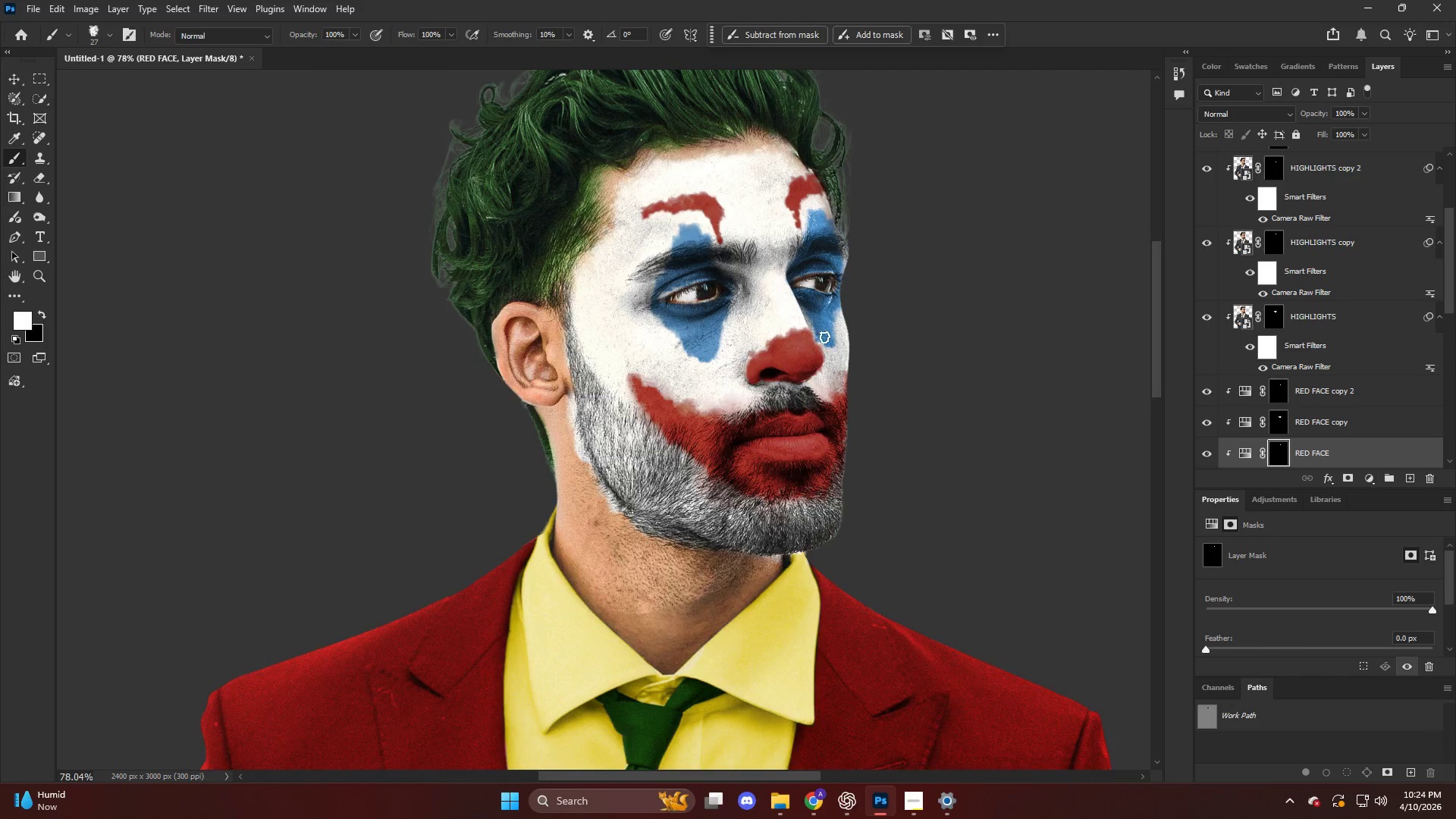 
key(V)
 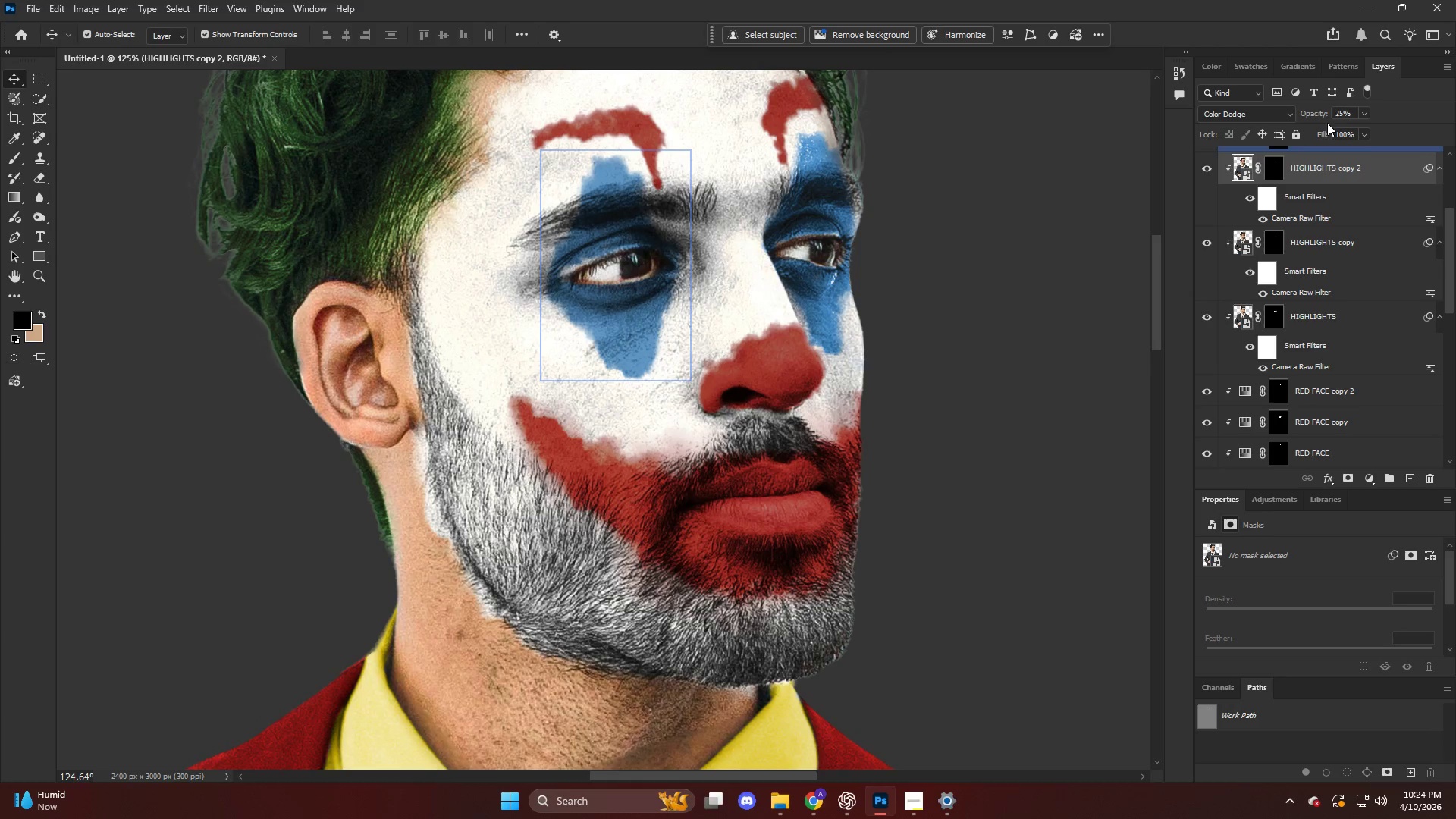 
scroll: coordinate [823, 337], scroll_direction: up, amount: 5.0
 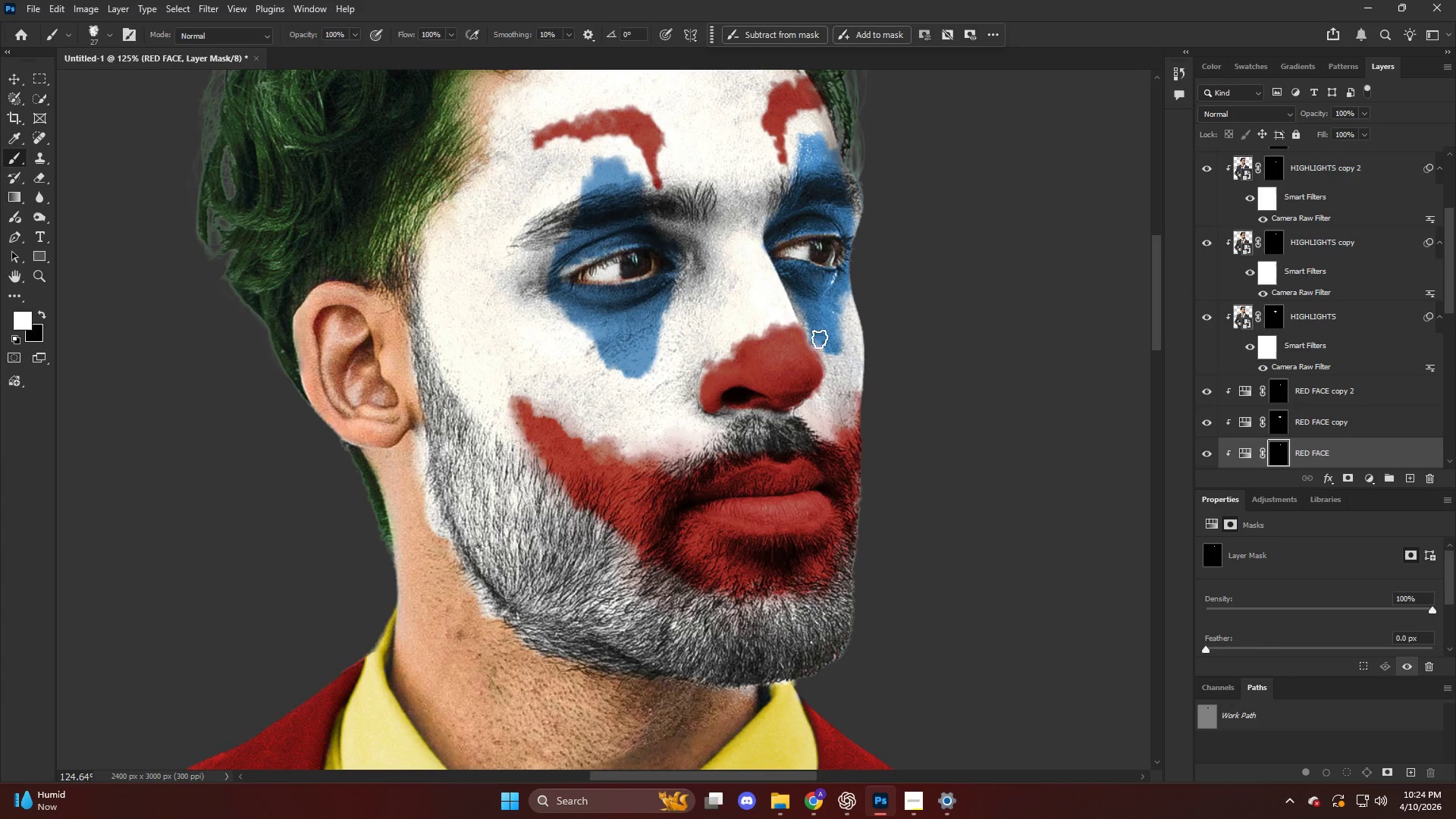 
left_click_drag(start_coordinate=[1320, 114], to_coordinate=[1328, 116])
 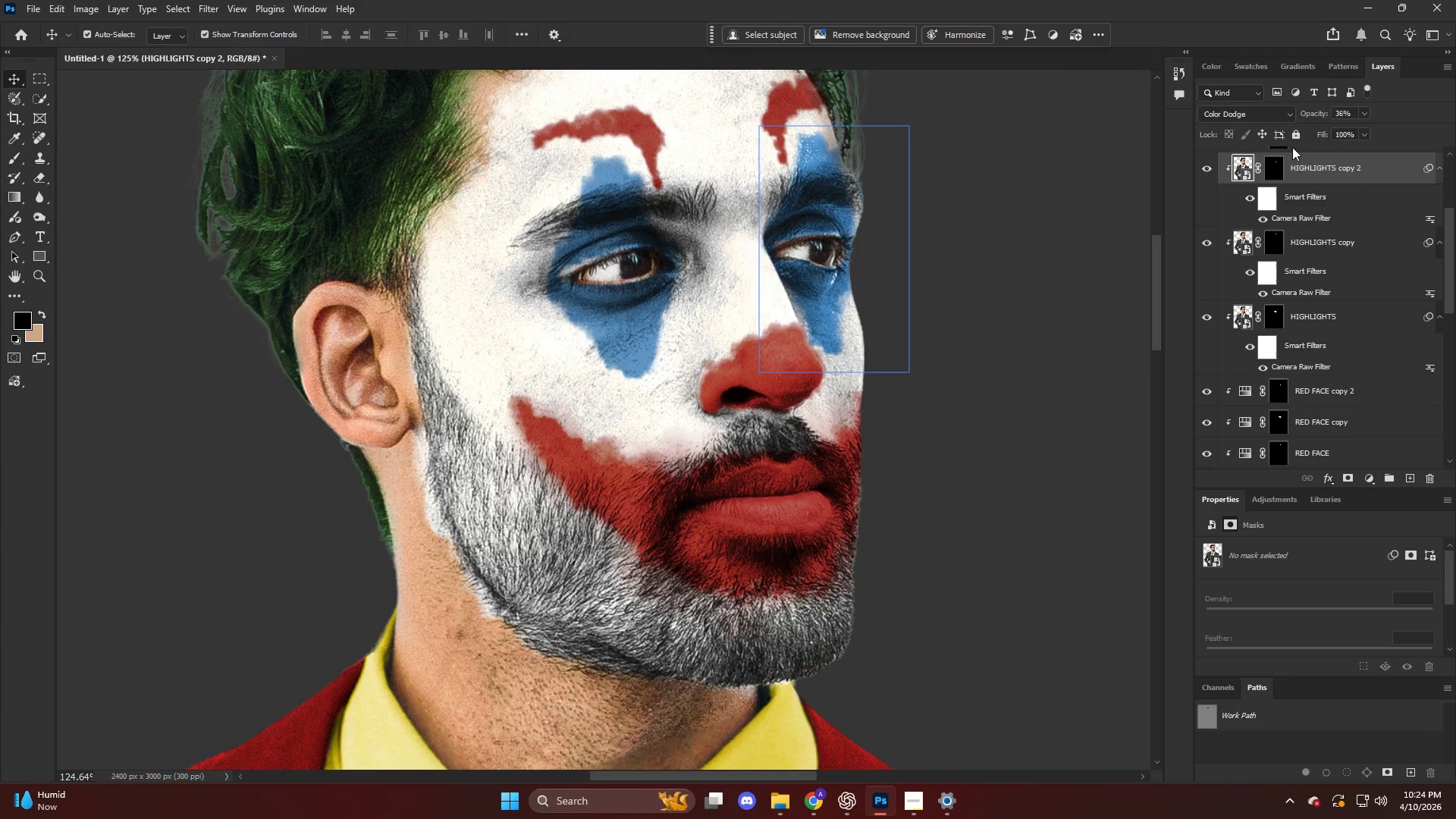 
hold_key(key=AltLeft, duration=0.34)
 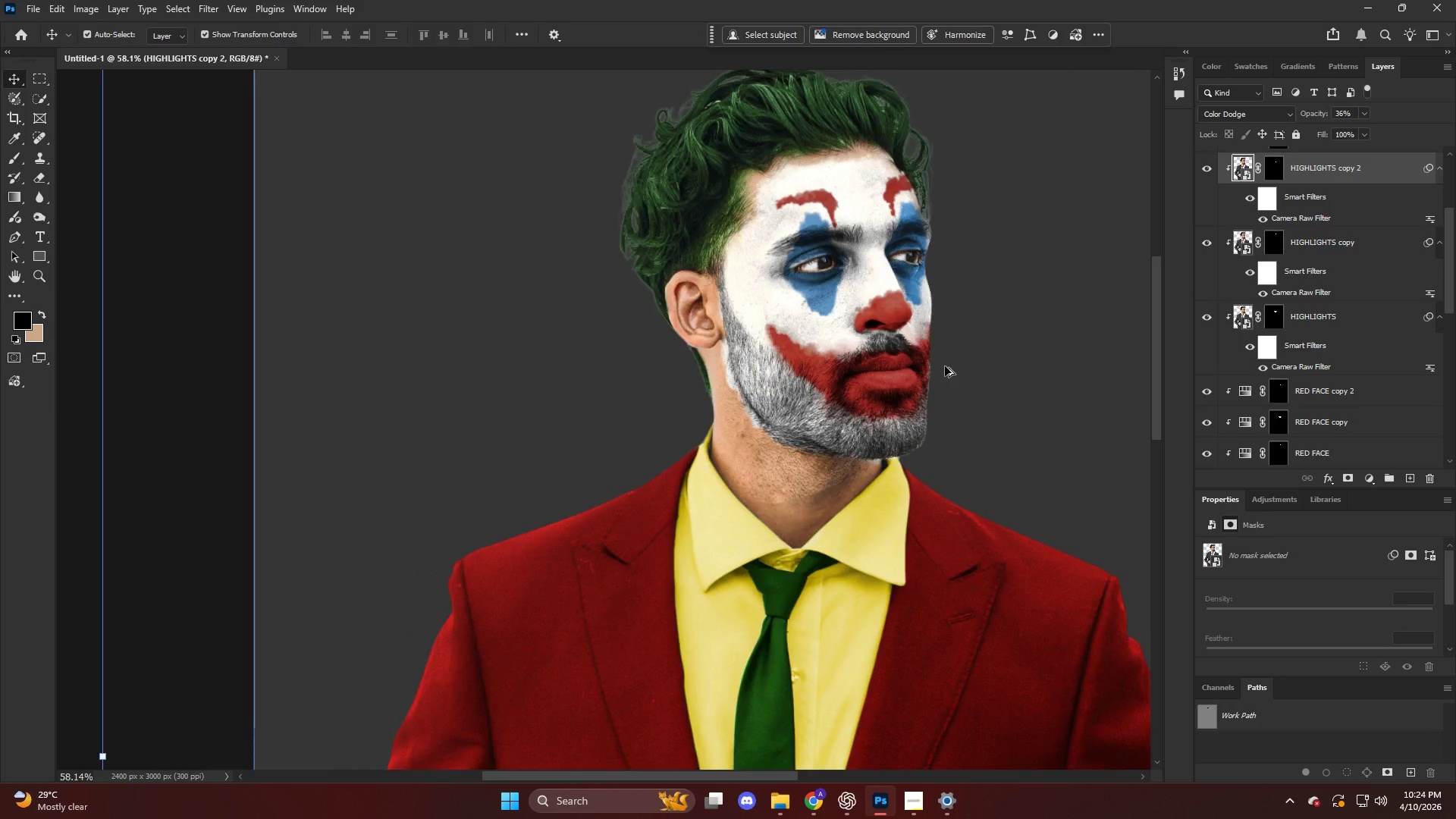 
hold_key(key=AltLeft, duration=0.42)
 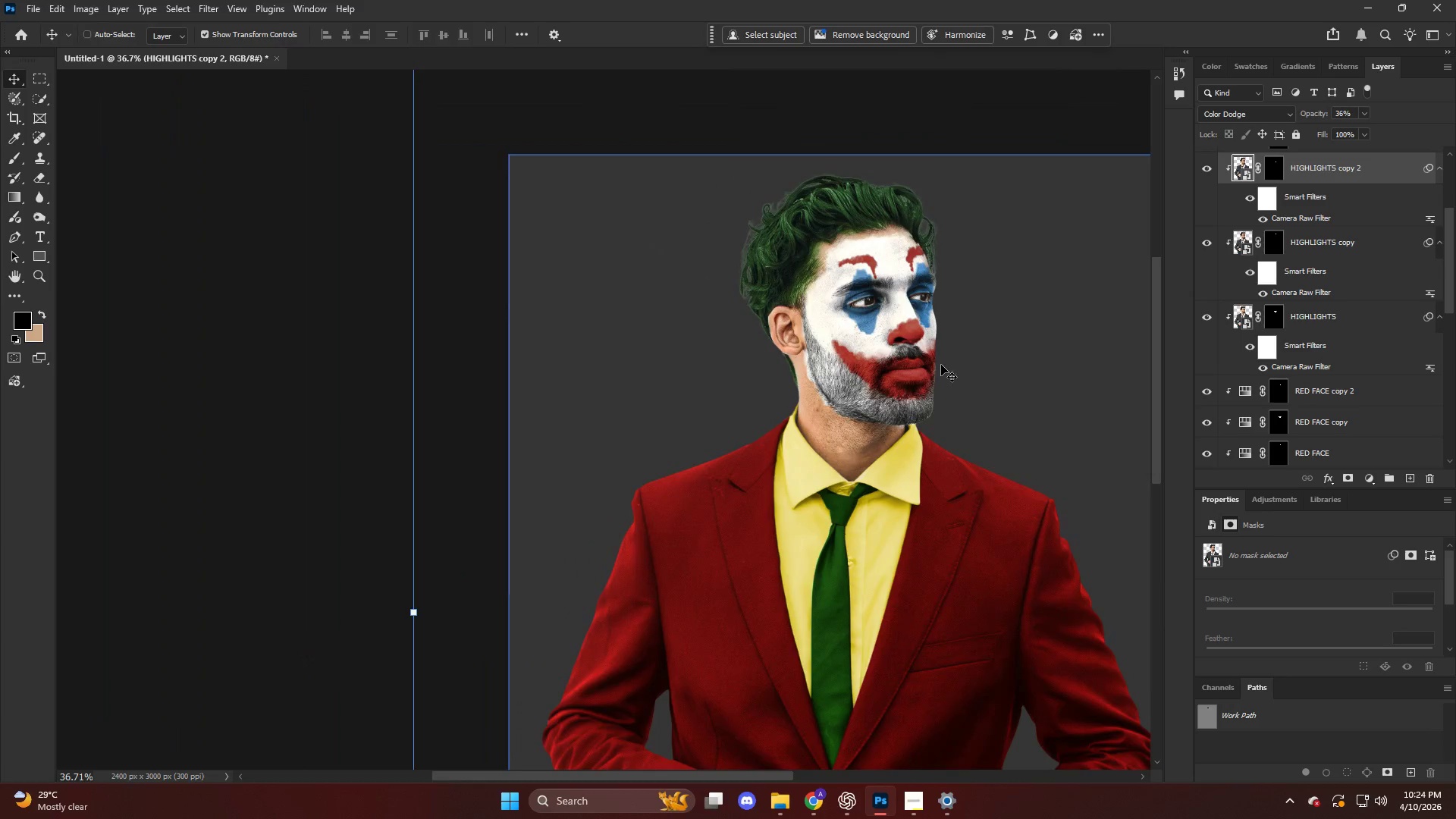 
hold_key(key=ControlLeft, duration=0.45)
 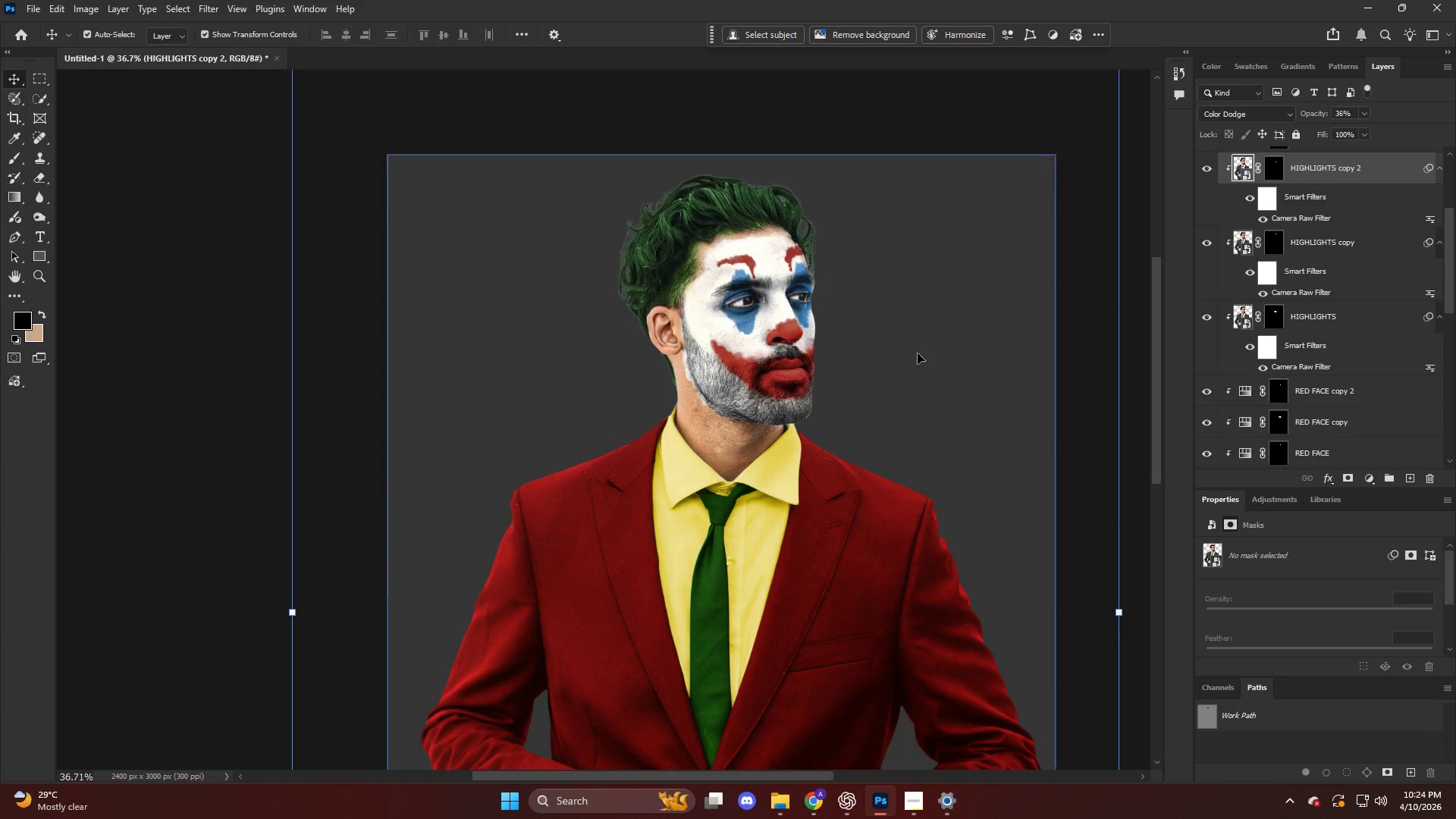 
key(Alt+AltLeft)
 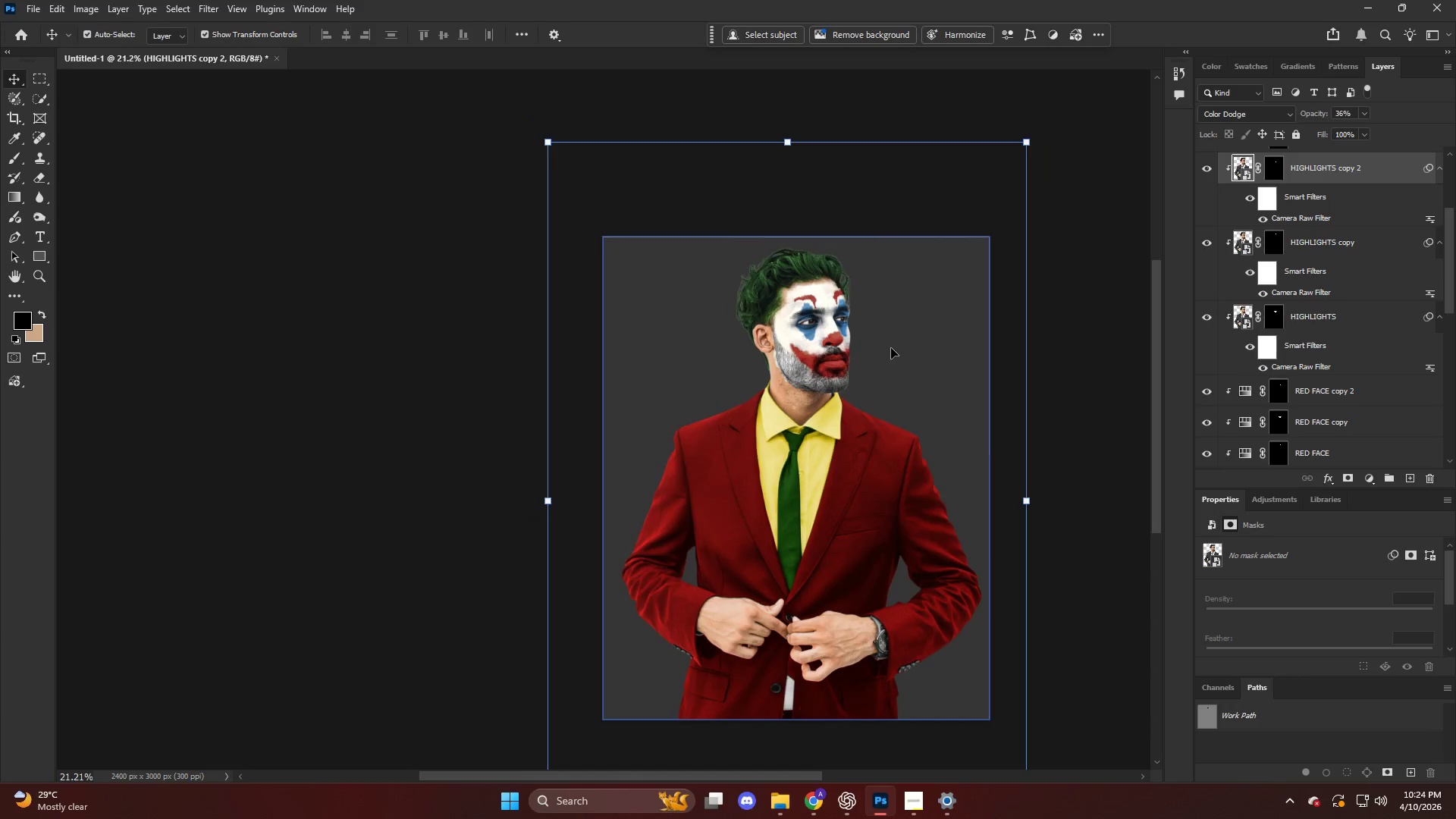 
hold_key(key=ControlLeft, duration=0.34)
scroll: coordinate [891, 348], scroll_direction: down, amount: 38.0
 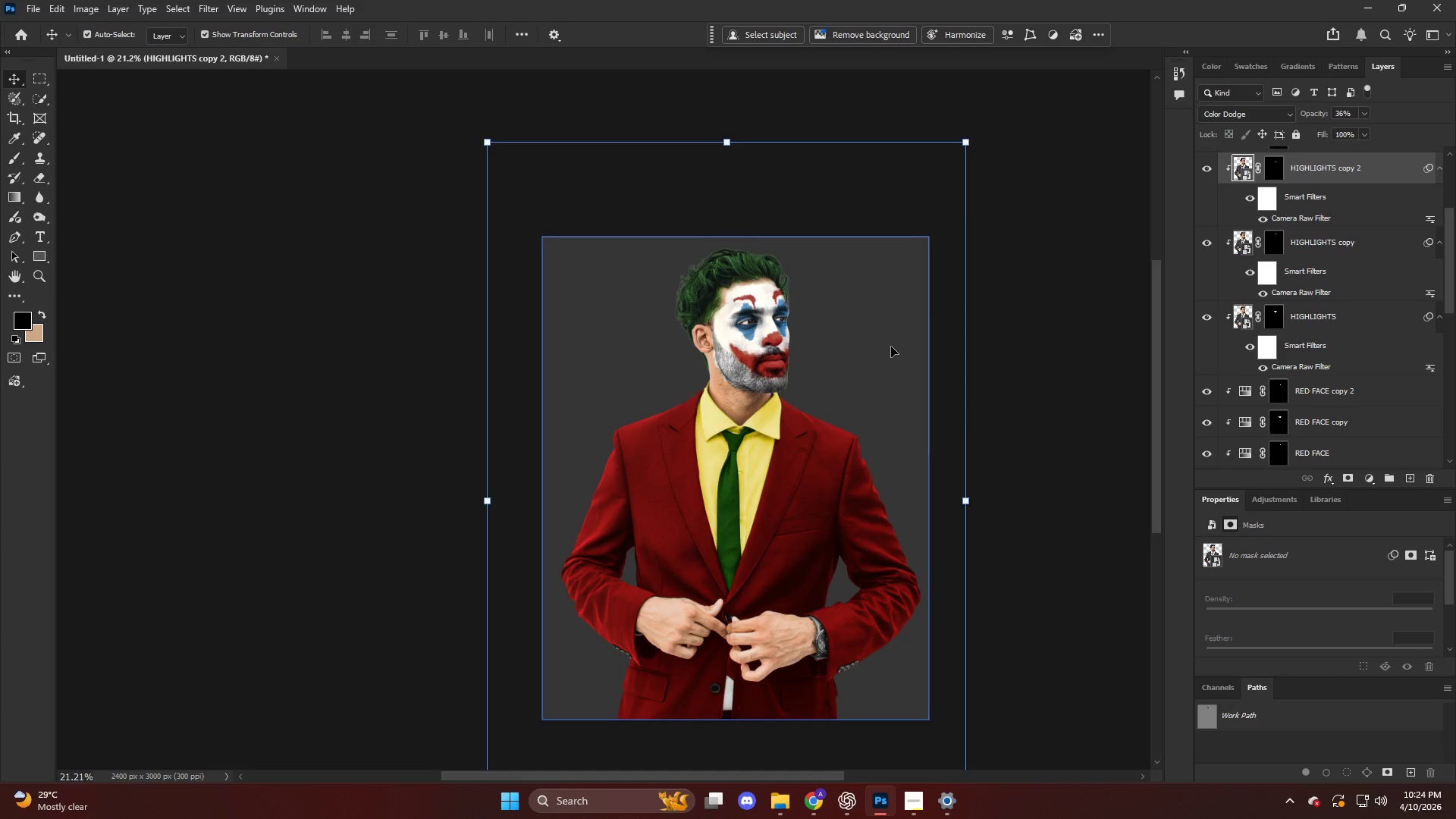 
hold_key(key=ControlLeft, duration=0.56)
scroll: coordinate [901, 359], scroll_direction: down, amount: 17.0
 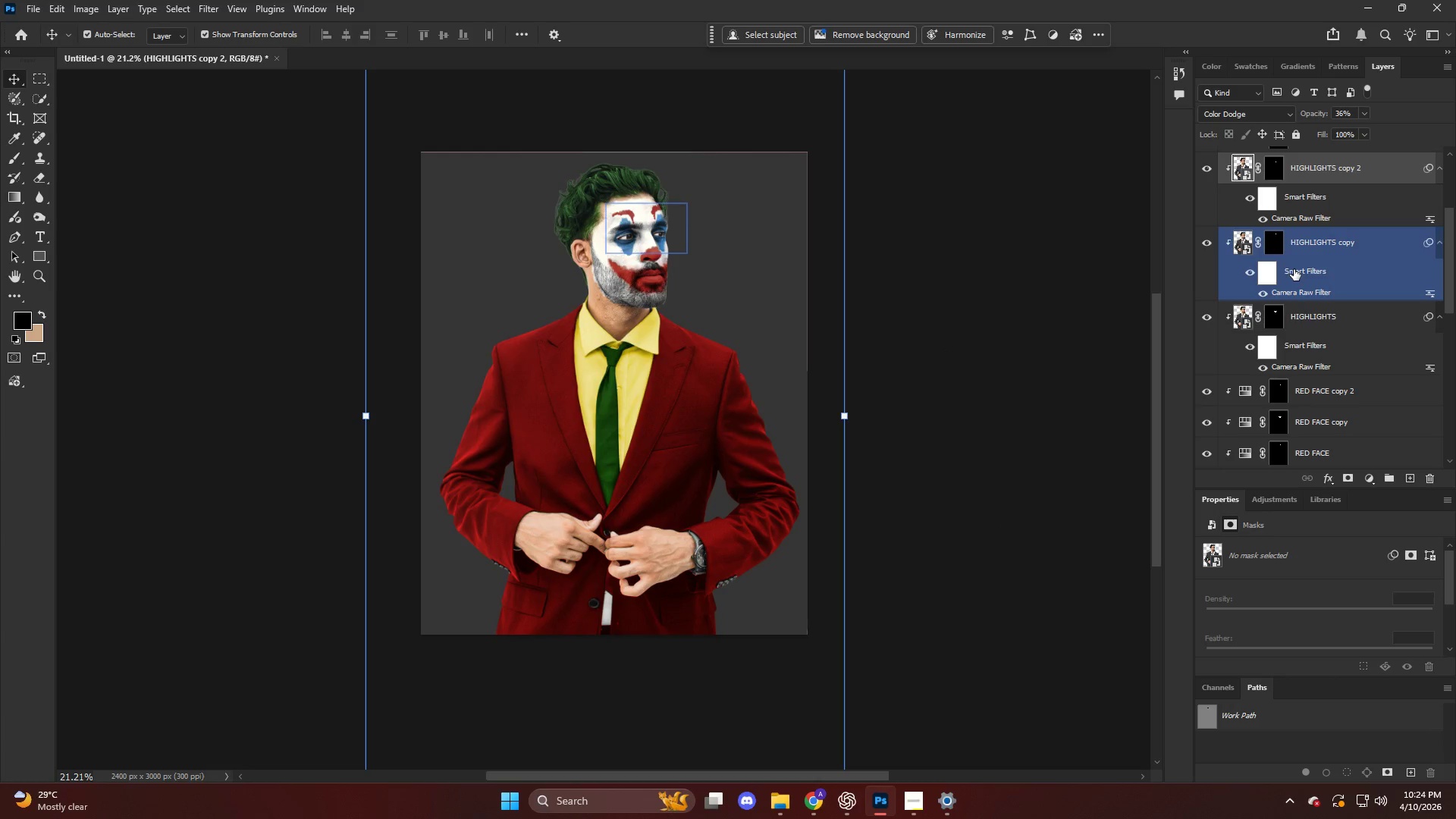 
left_click([1320, 267])
 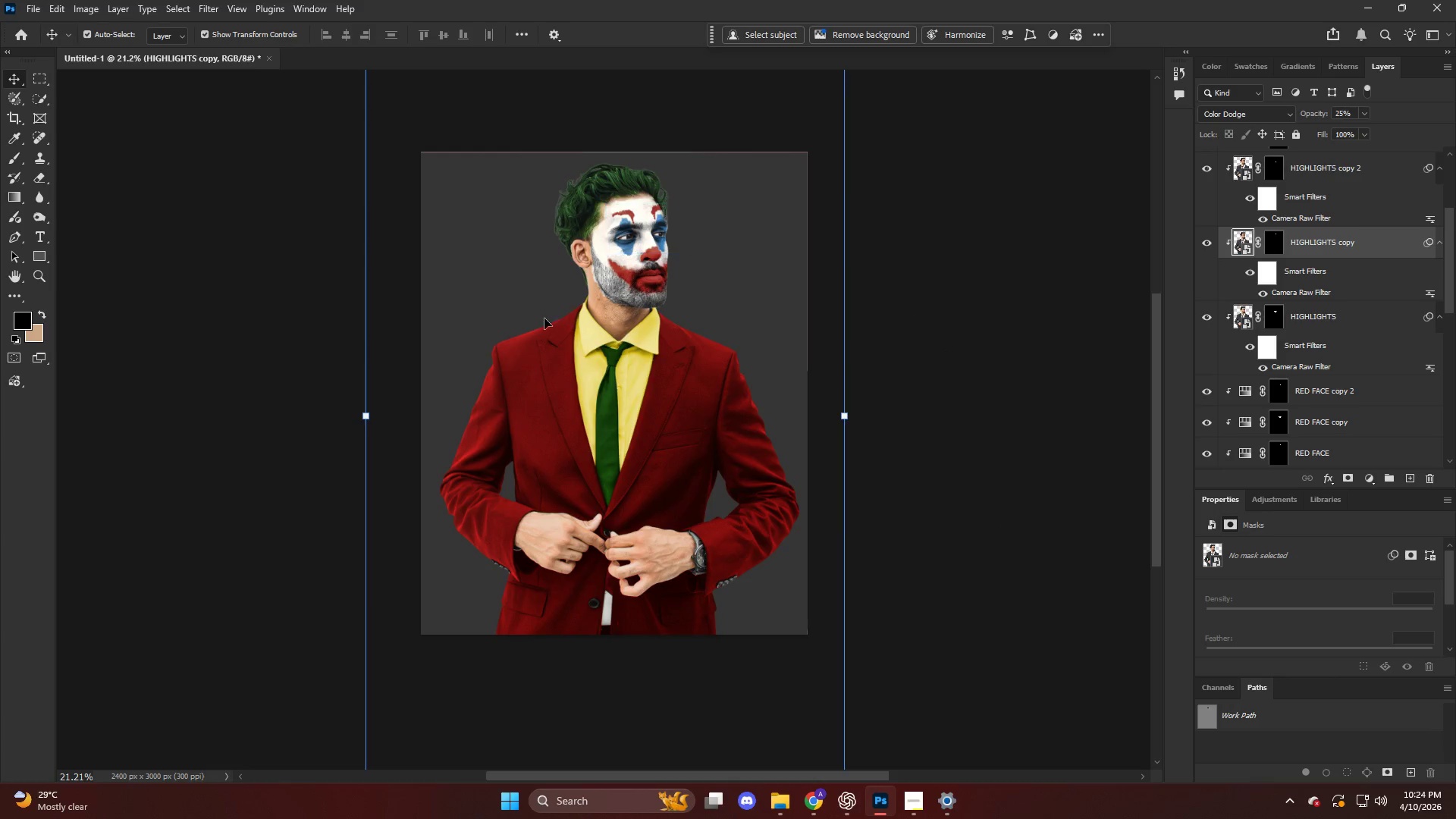 
hold_key(key=AltLeft, duration=0.84)
 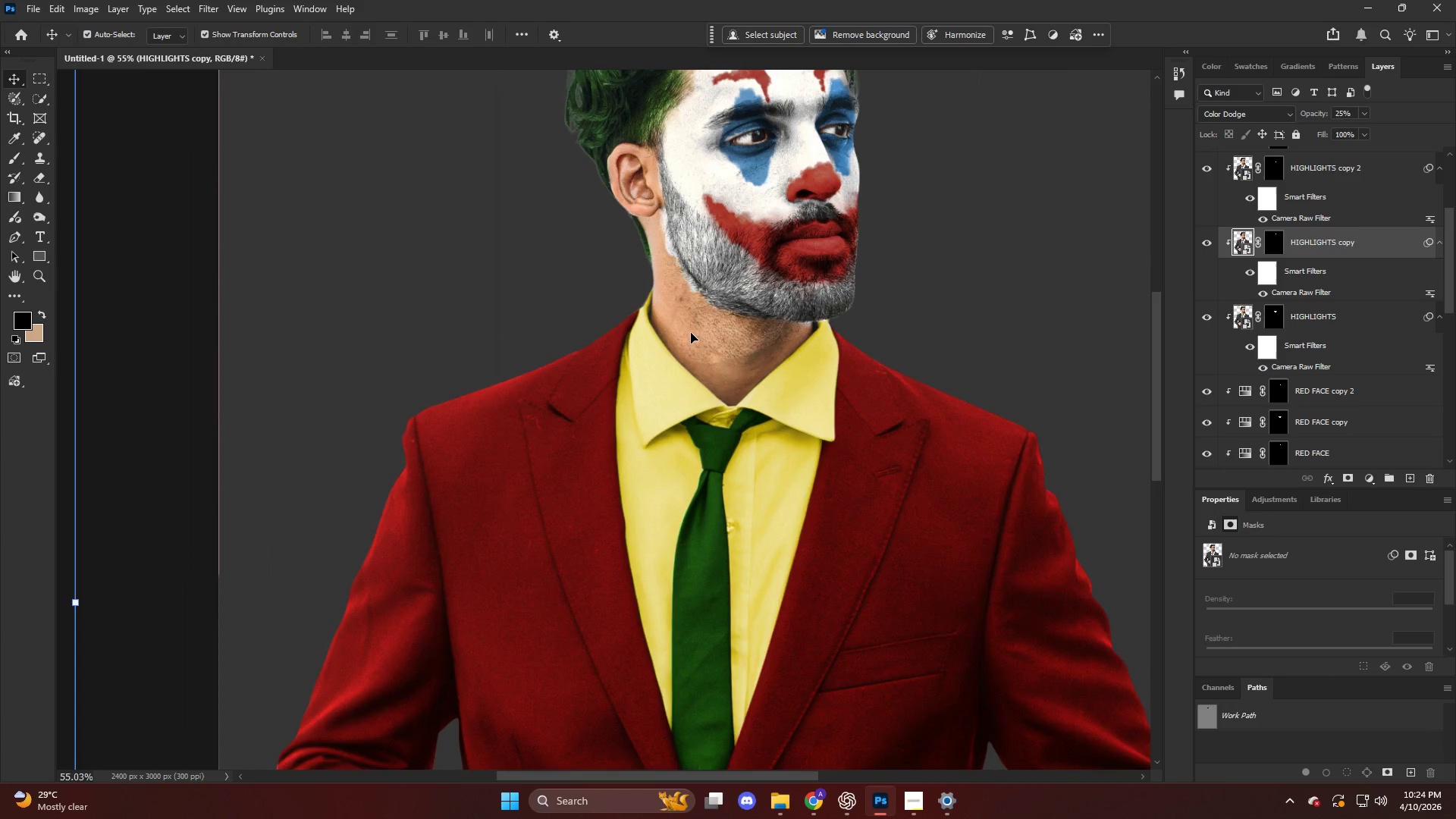 
key(V)
 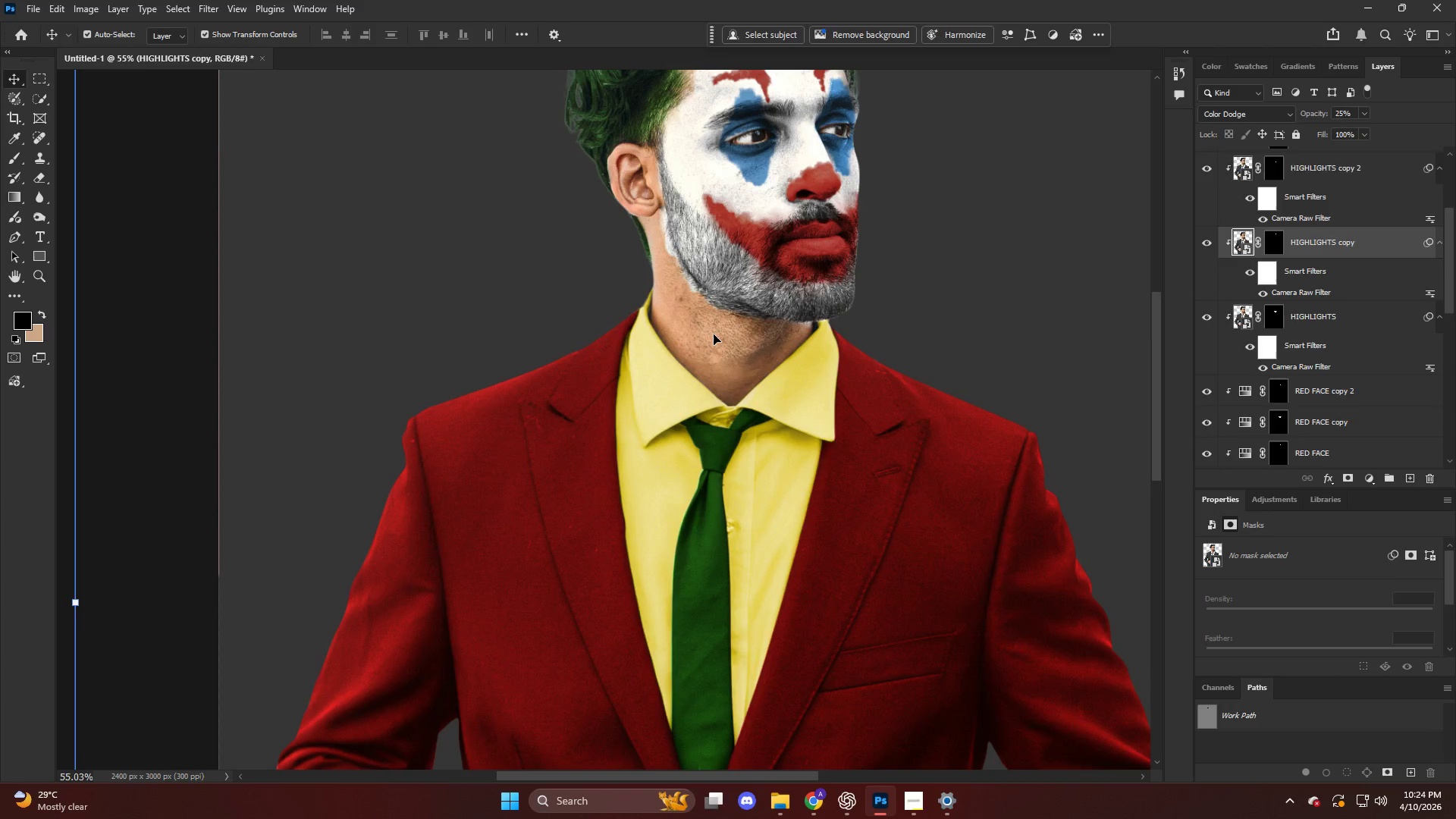 
left_click([714, 334])
 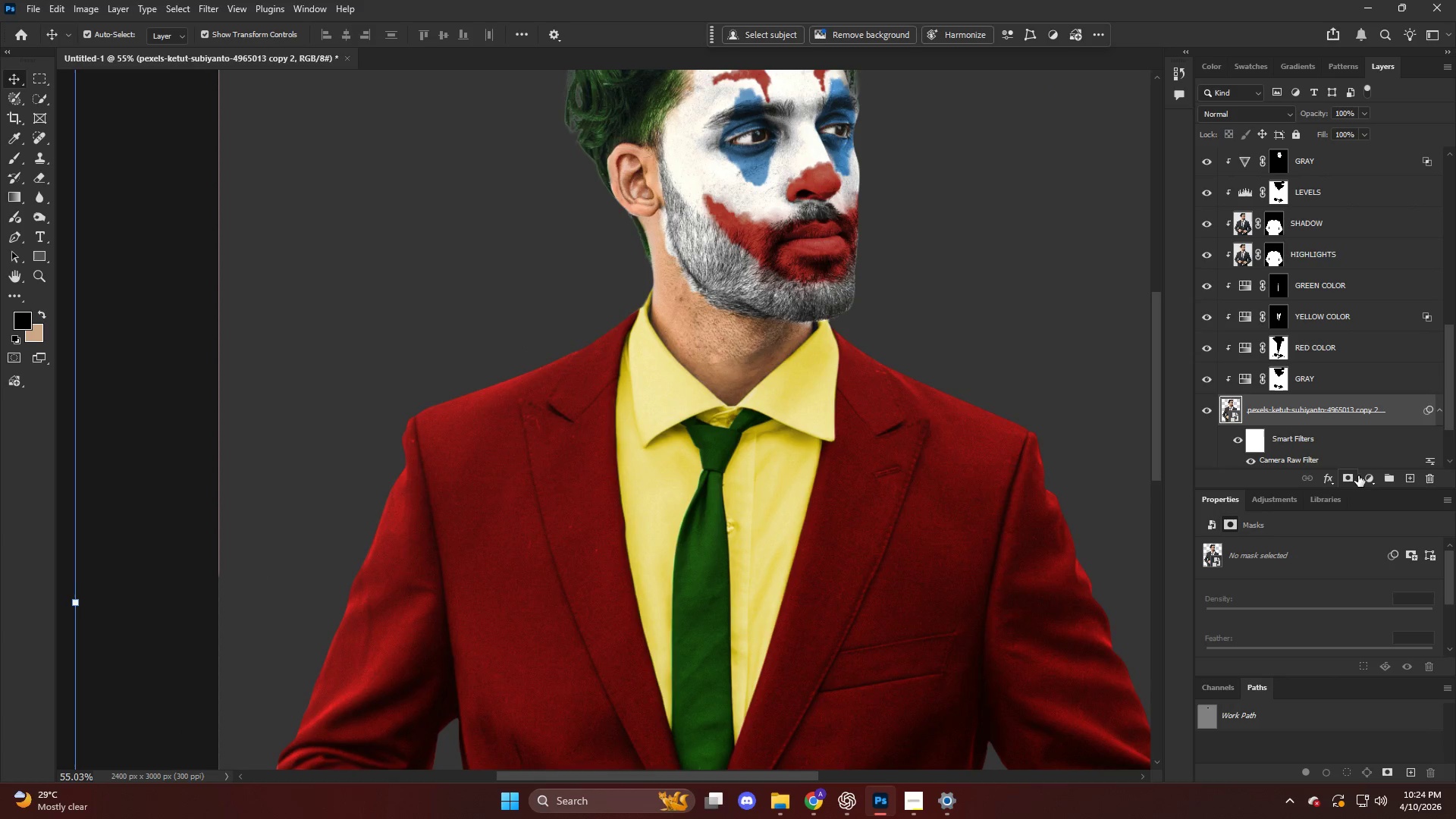 
scroll: coordinate [686, 331], scroll_direction: up, amount: 10.0
 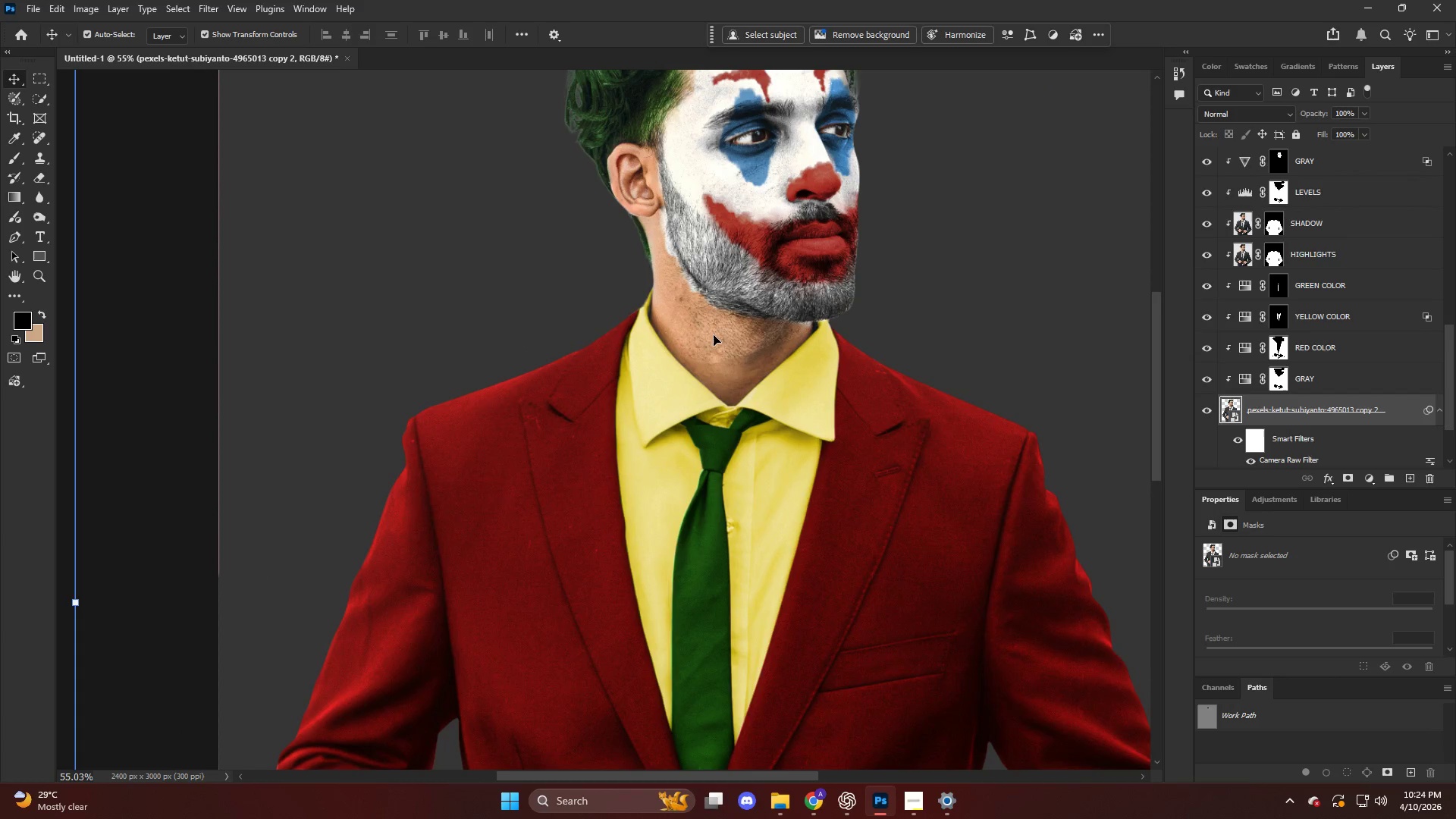 
left_click([1365, 481])
 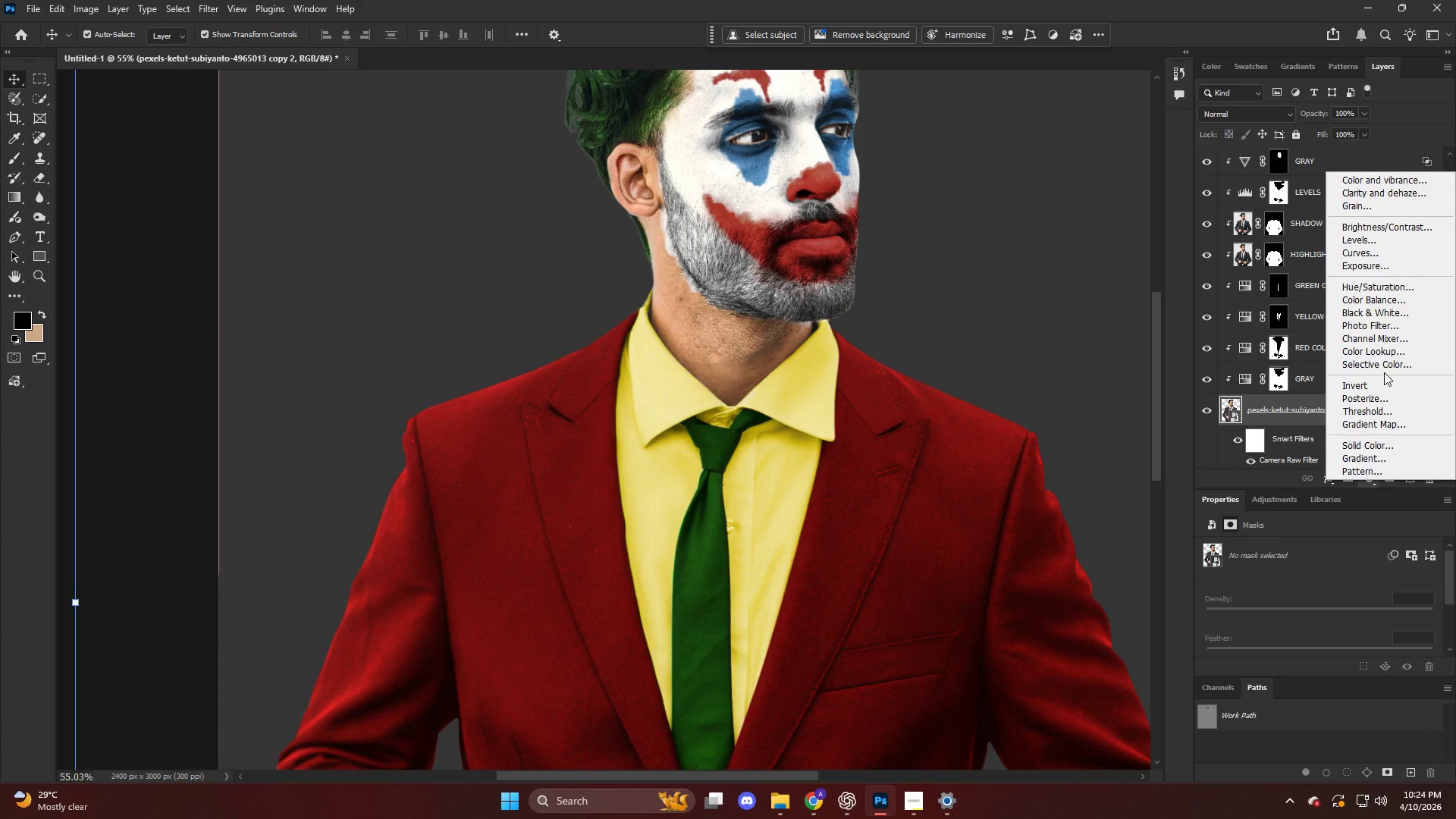 
left_click([1384, 366])
 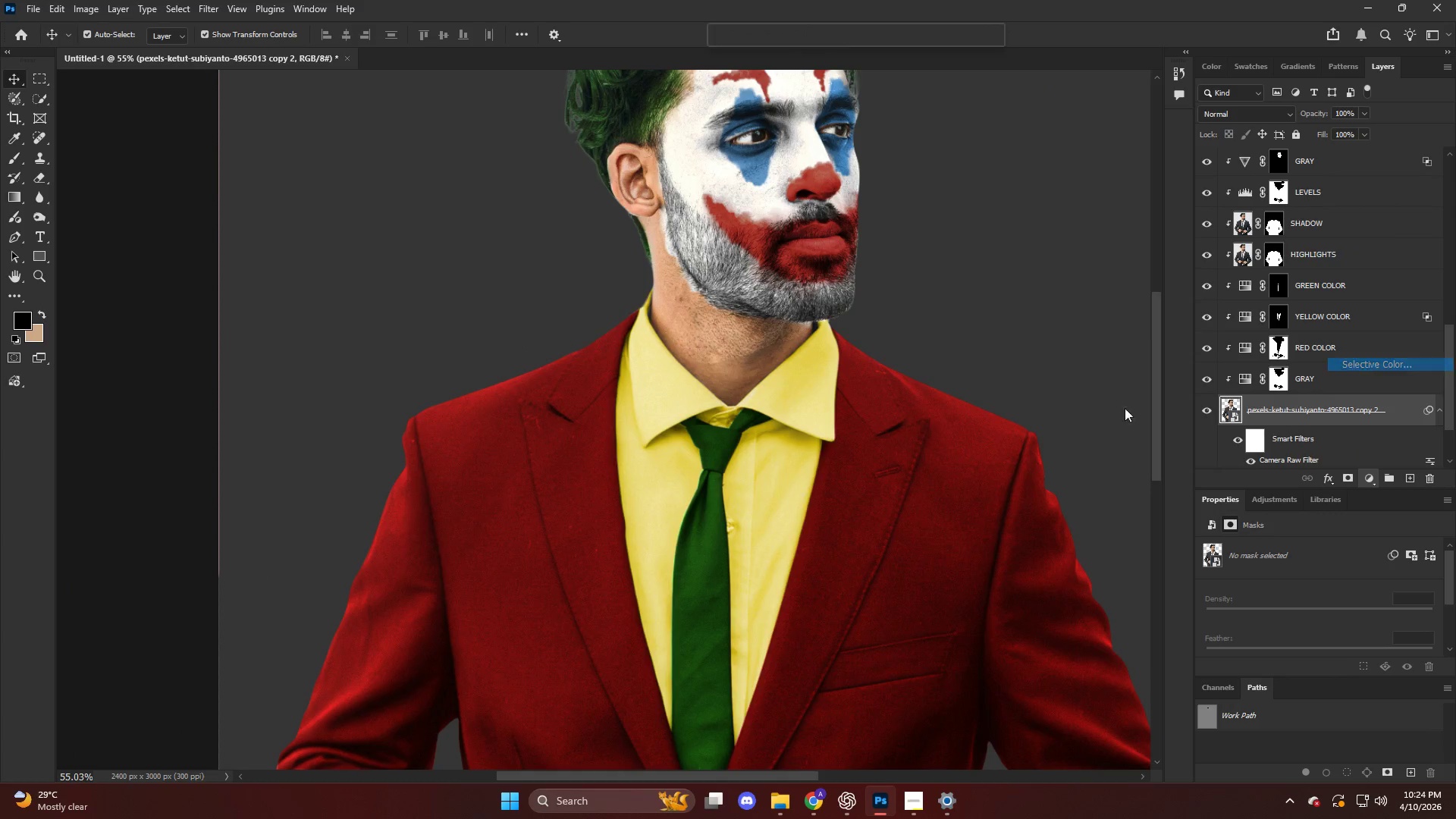 
key(Alt+AltLeft)
 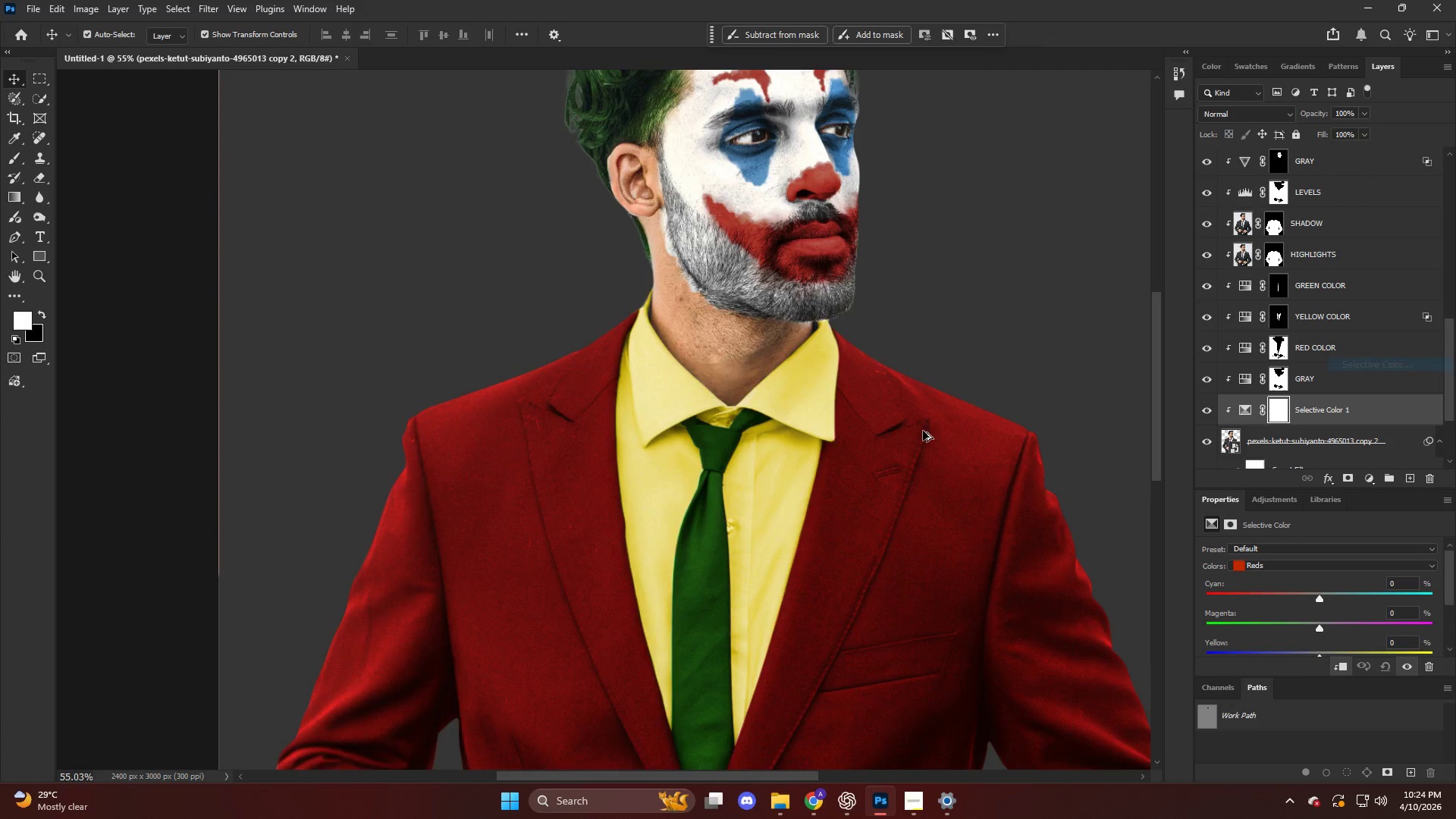 
scroll: coordinate [923, 431], scroll_direction: down, amount: 3.0
 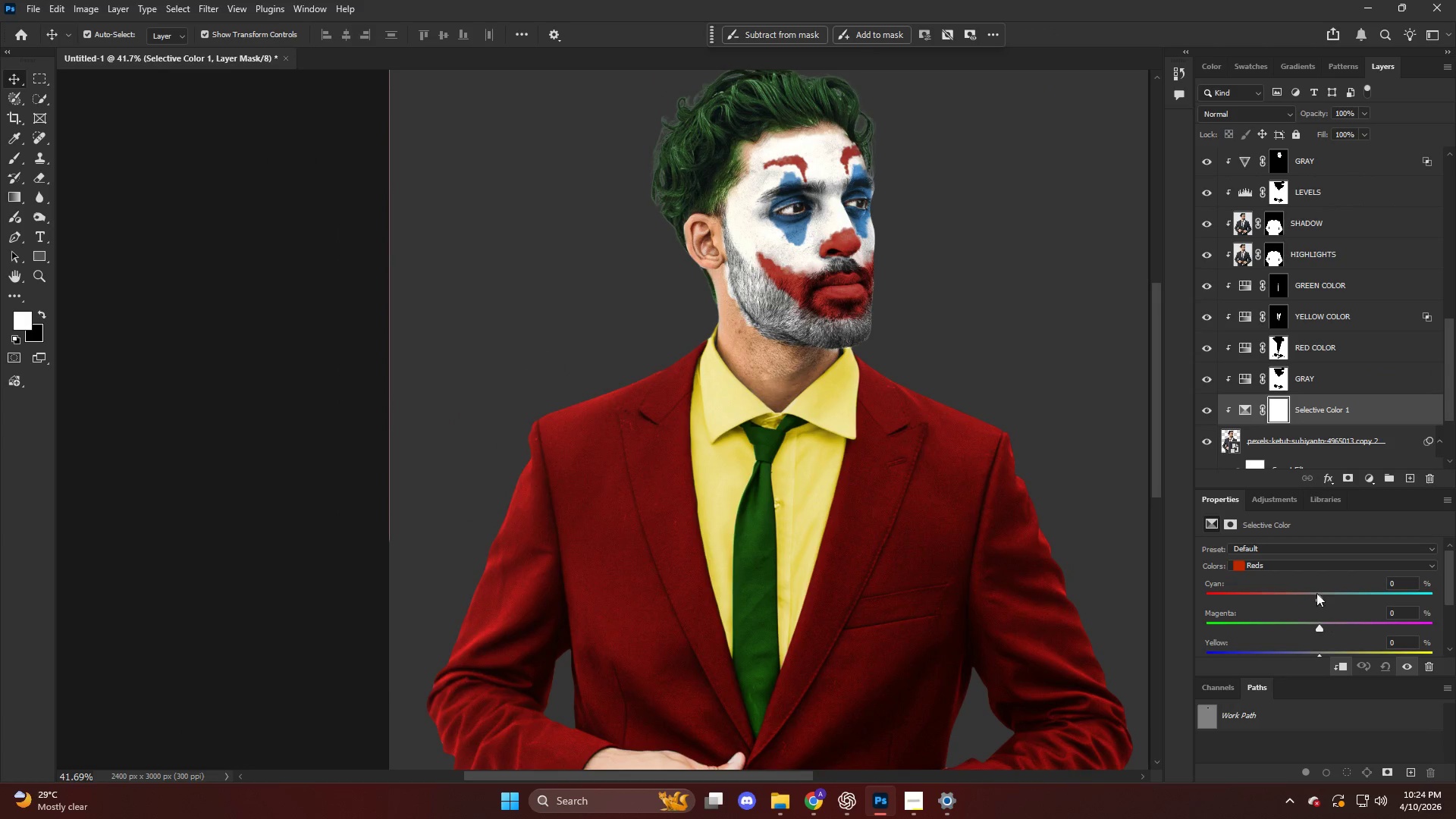 
left_click_drag(start_coordinate=[1310, 589], to_coordinate=[1272, 602])
 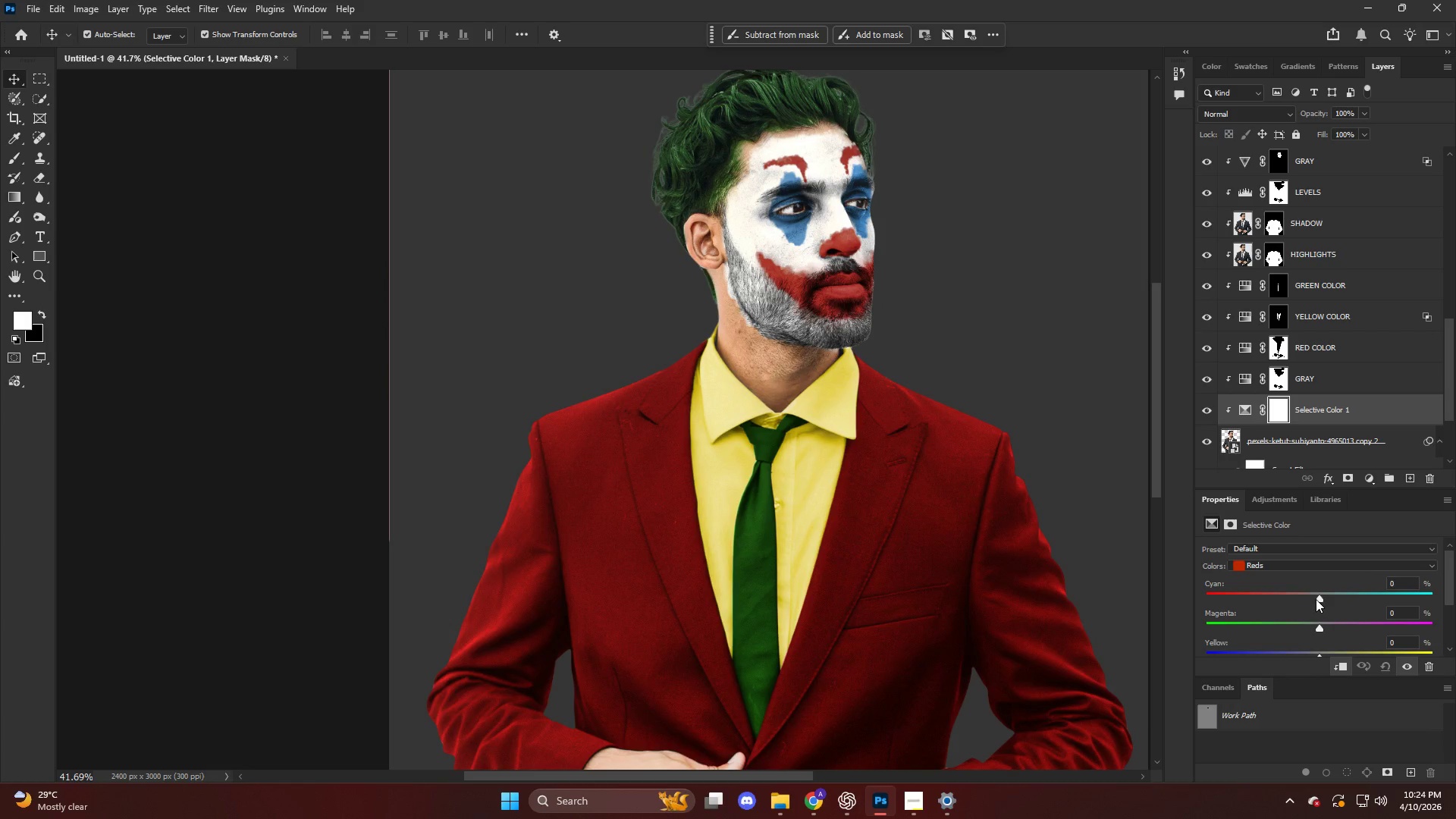 
left_click_drag(start_coordinate=[1317, 599], to_coordinate=[1207, 597])
 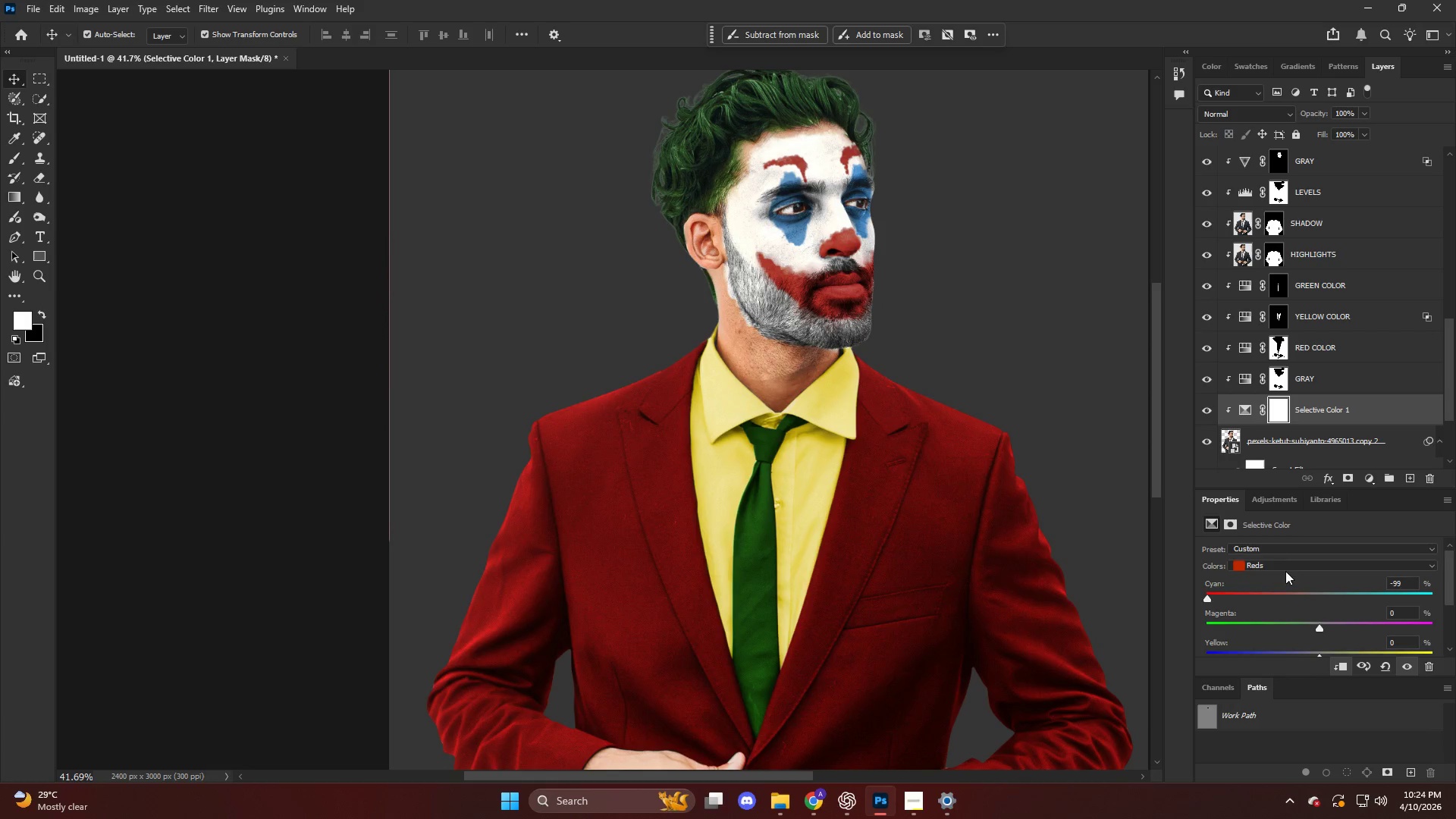 
scroll: coordinate [1285, 577], scroll_direction: down, amount: 3.0
 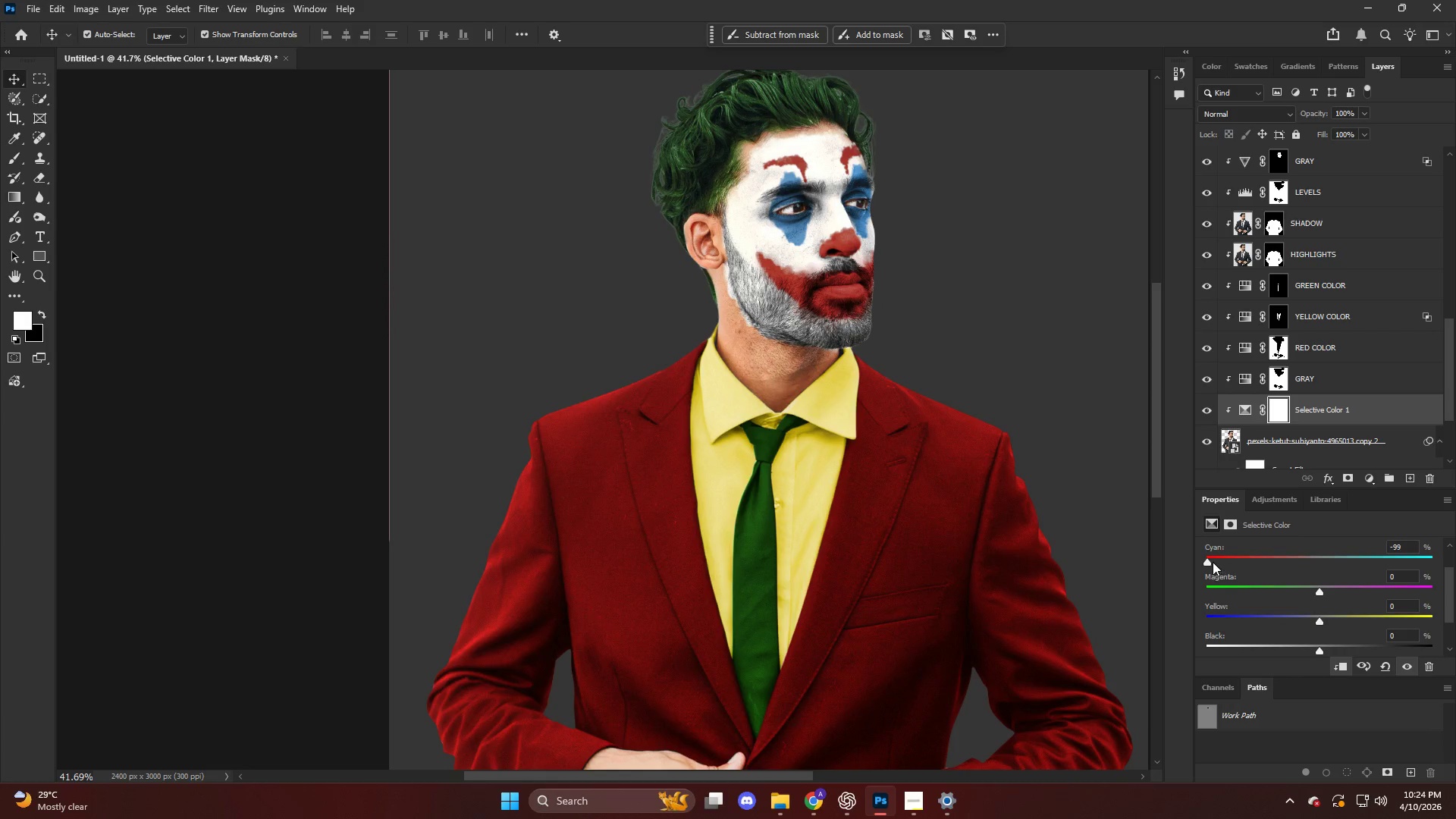 
left_click_drag(start_coordinate=[1217, 559], to_coordinate=[1228, 564])
 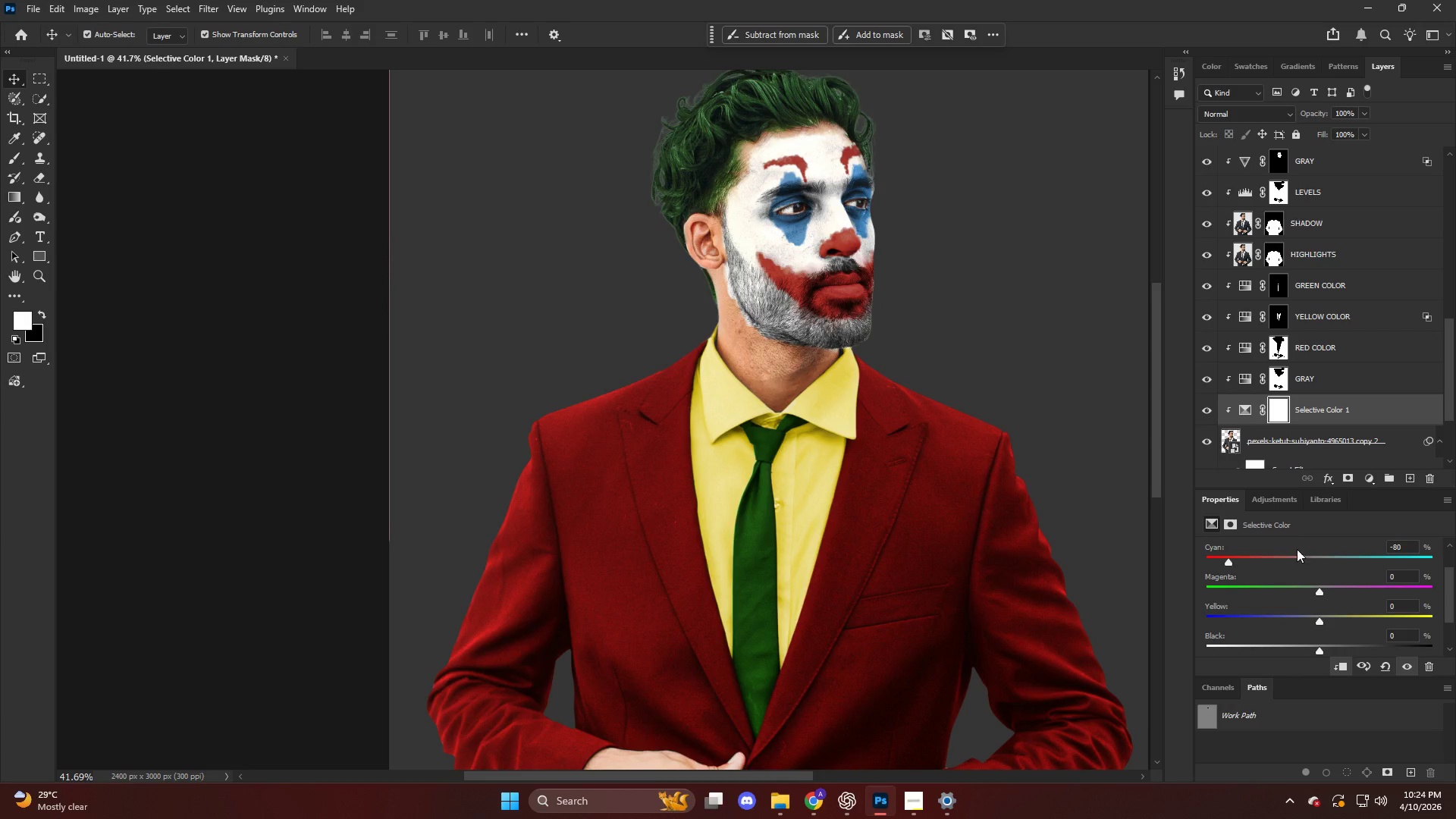 
scroll: coordinate [1289, 589], scroll_direction: none, amount: 0.0
 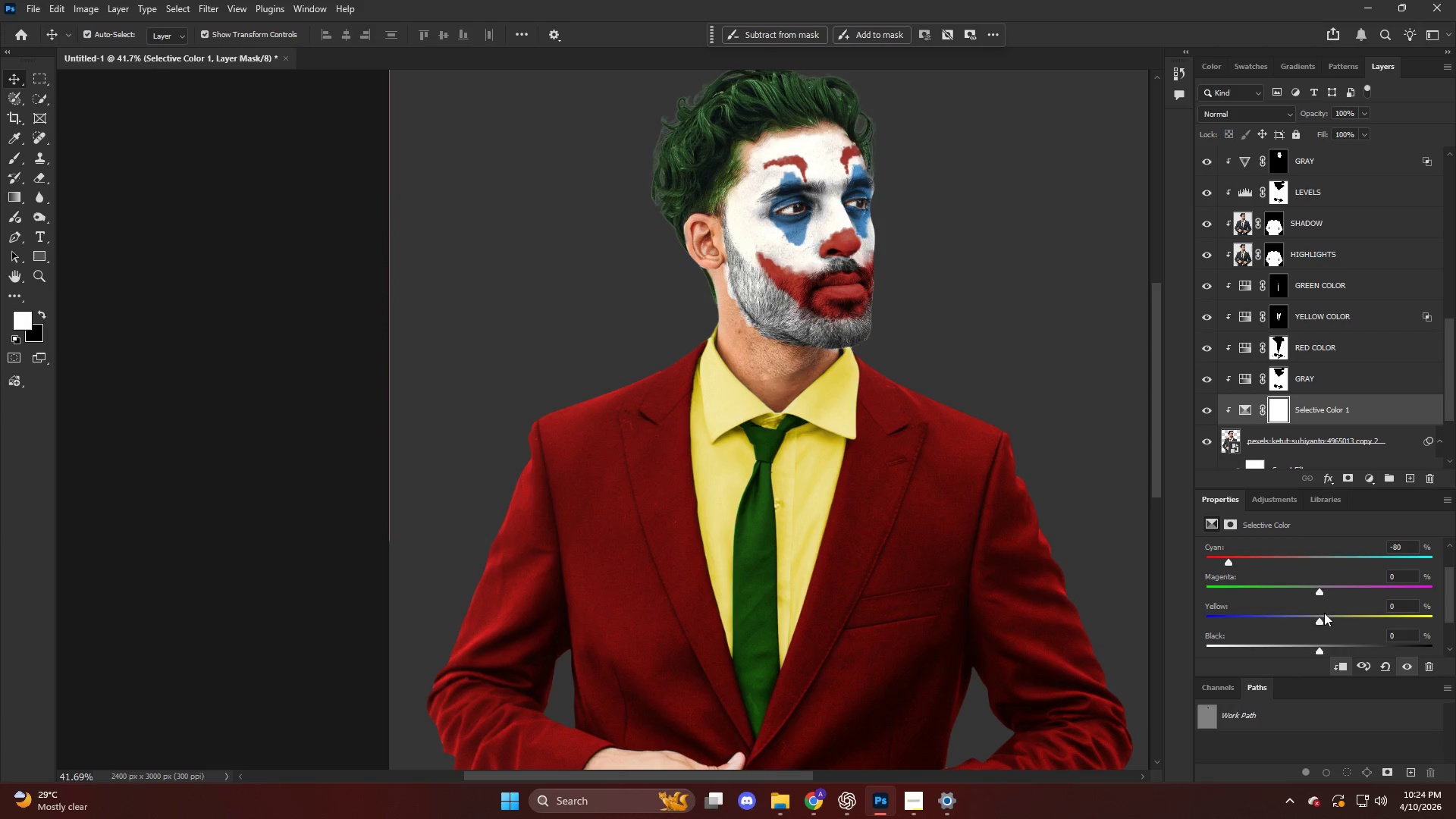 
left_click_drag(start_coordinate=[1334, 617], to_coordinate=[1353, 624])
 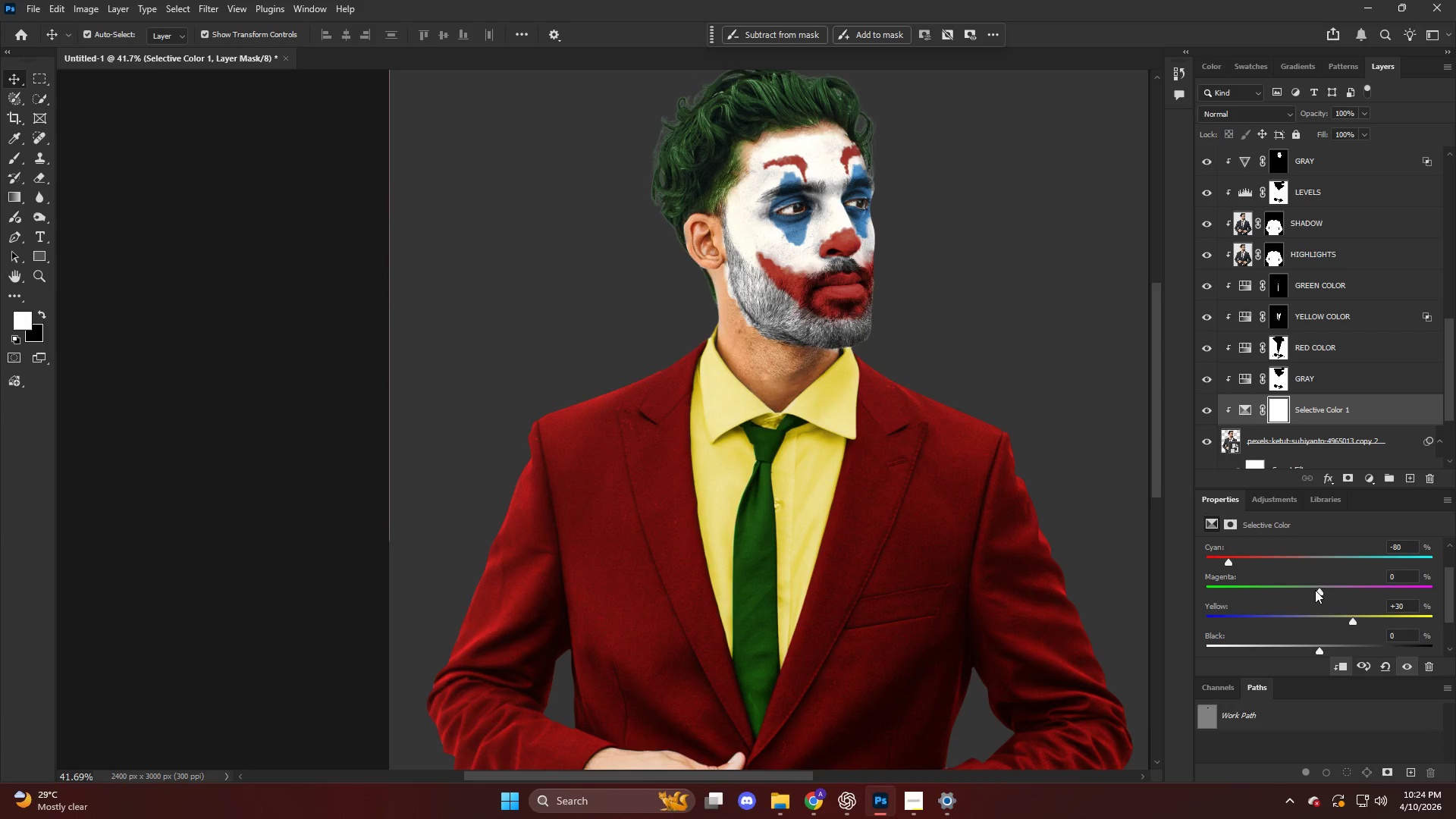 
left_click_drag(start_coordinate=[1315, 590], to_coordinate=[1358, 595])
 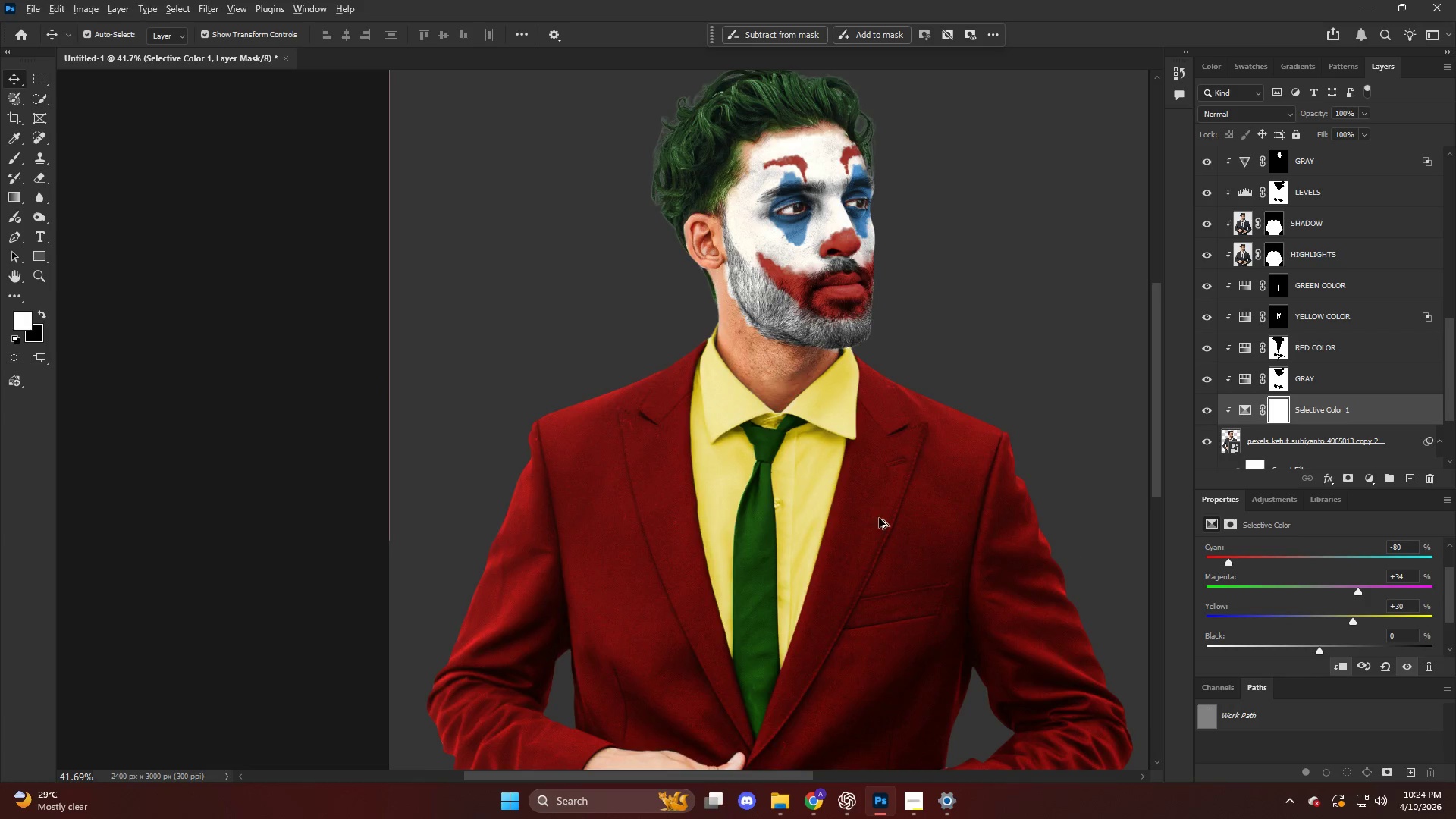 
hold_key(key=AltLeft, duration=0.39)
 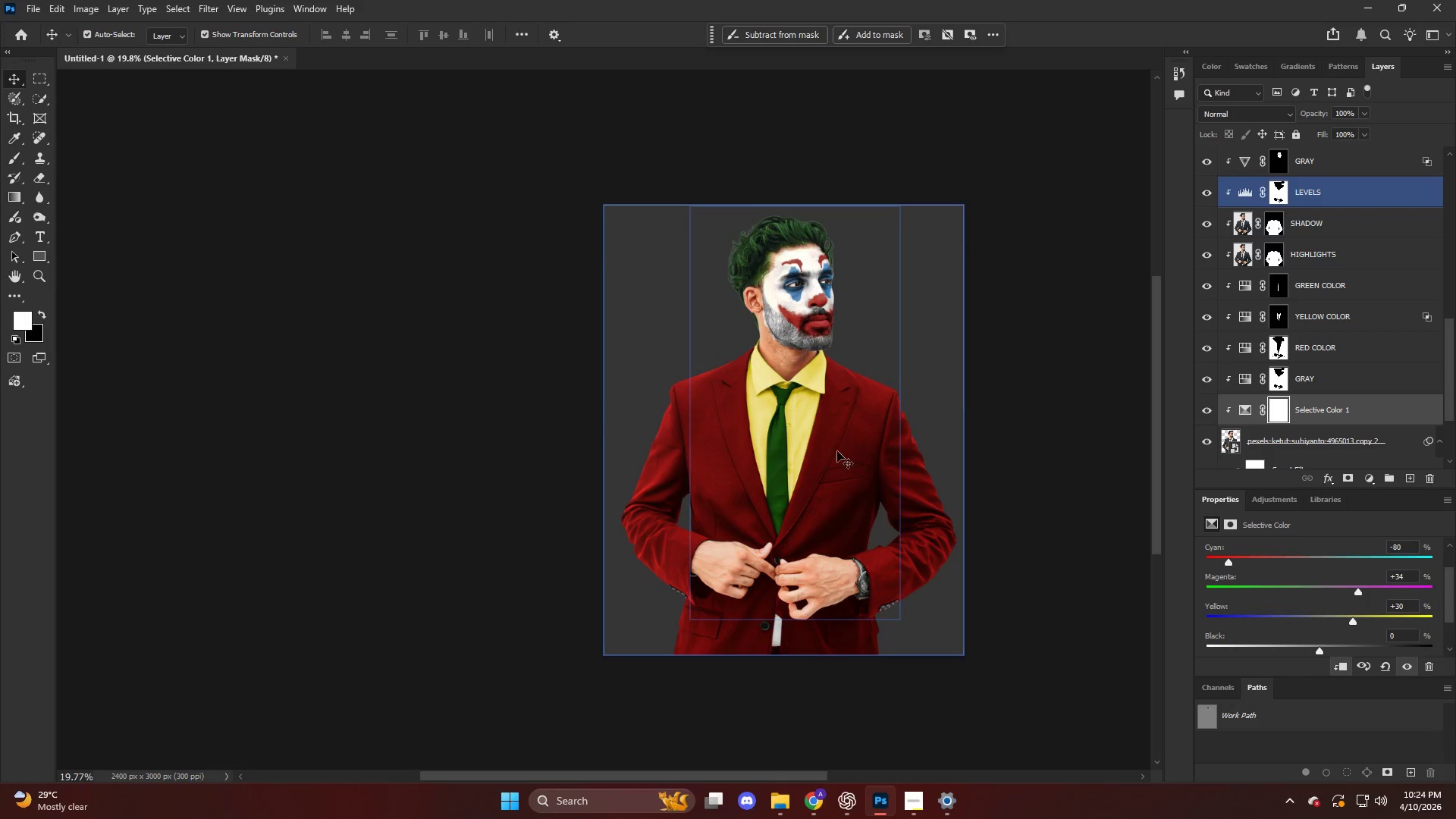 
key(Alt+AltLeft)
 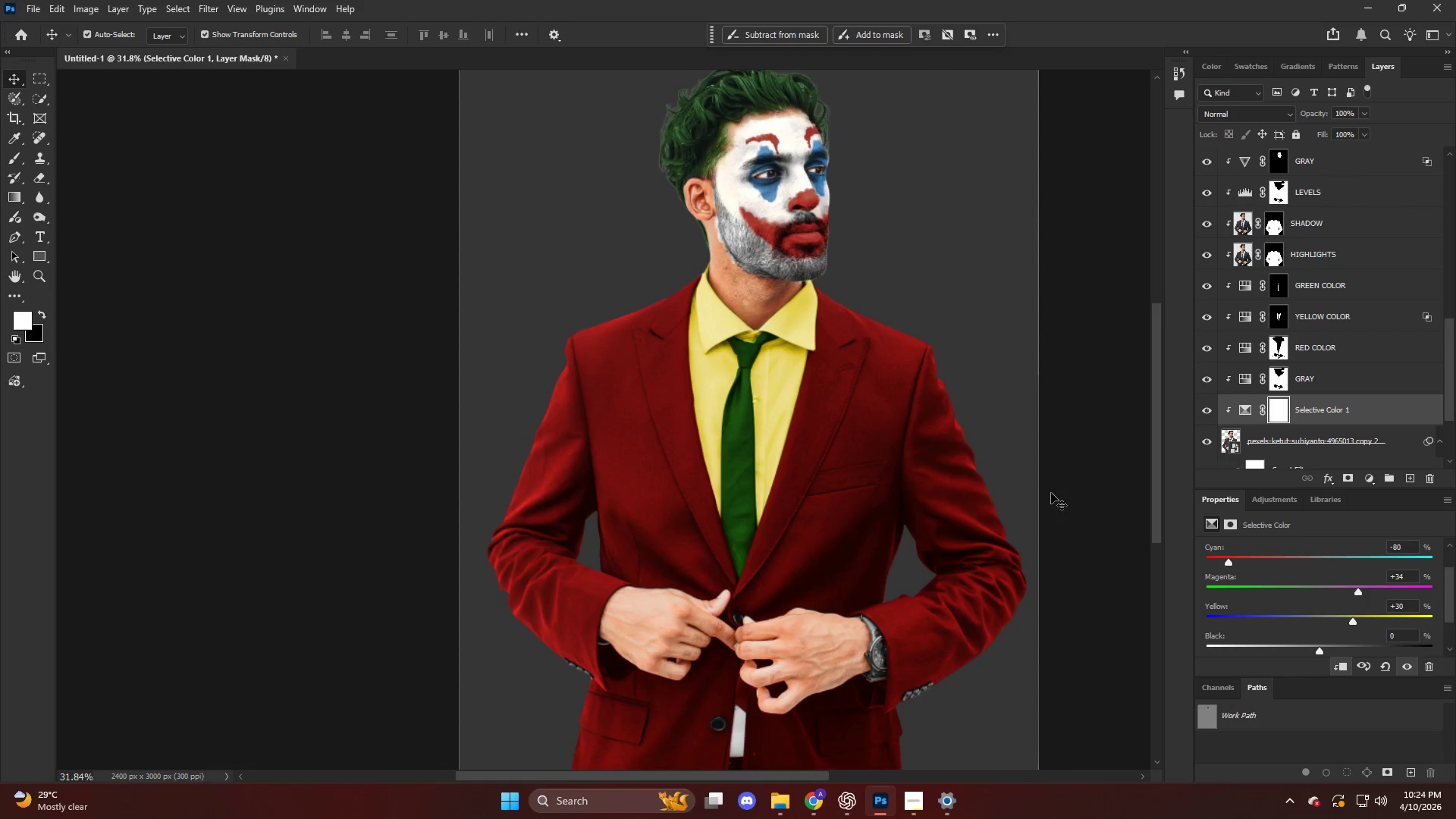 
scroll: coordinate [997, 485], scroll_direction: down, amount: 12.0
 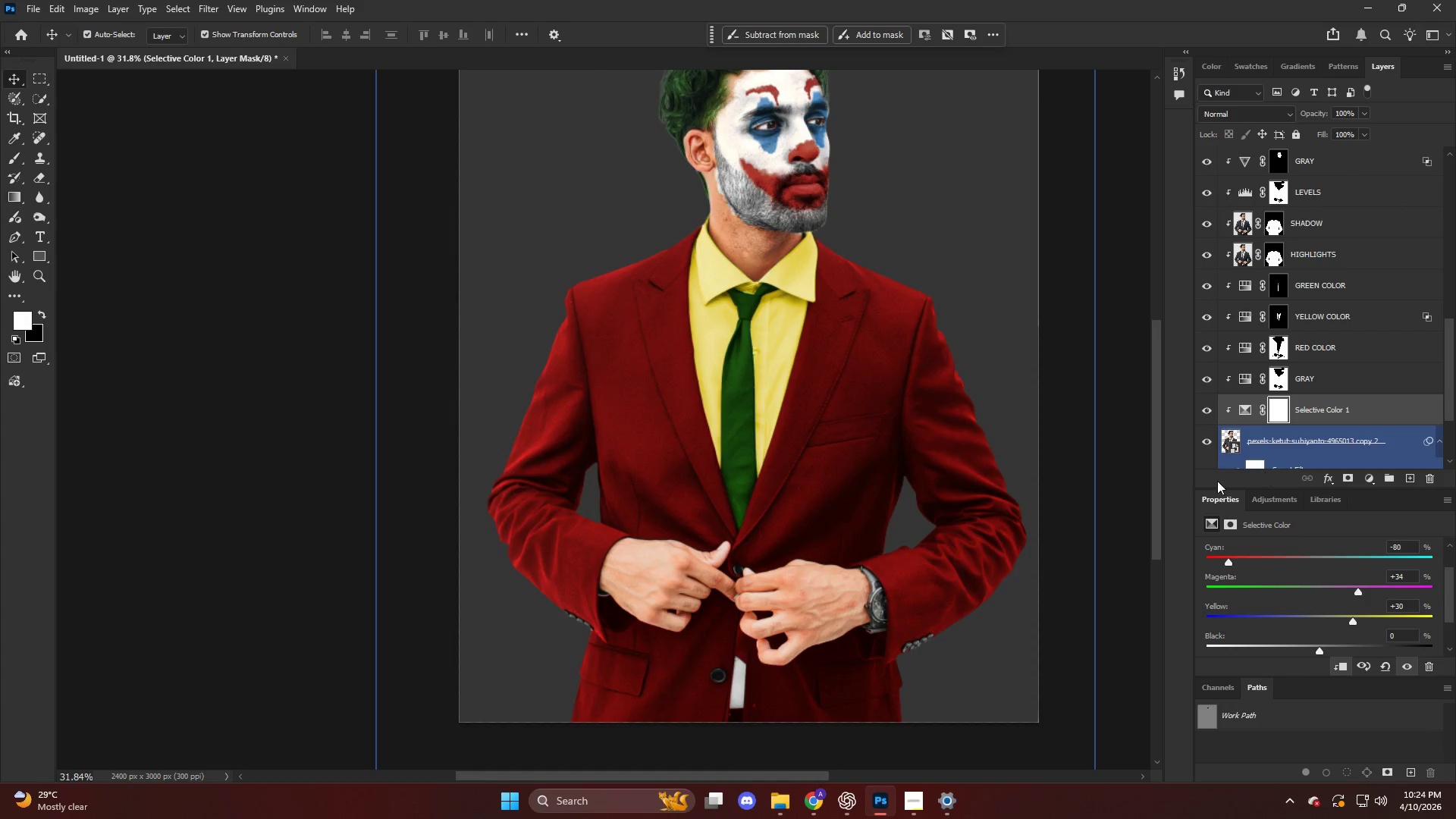 
key(Alt+AltLeft)
 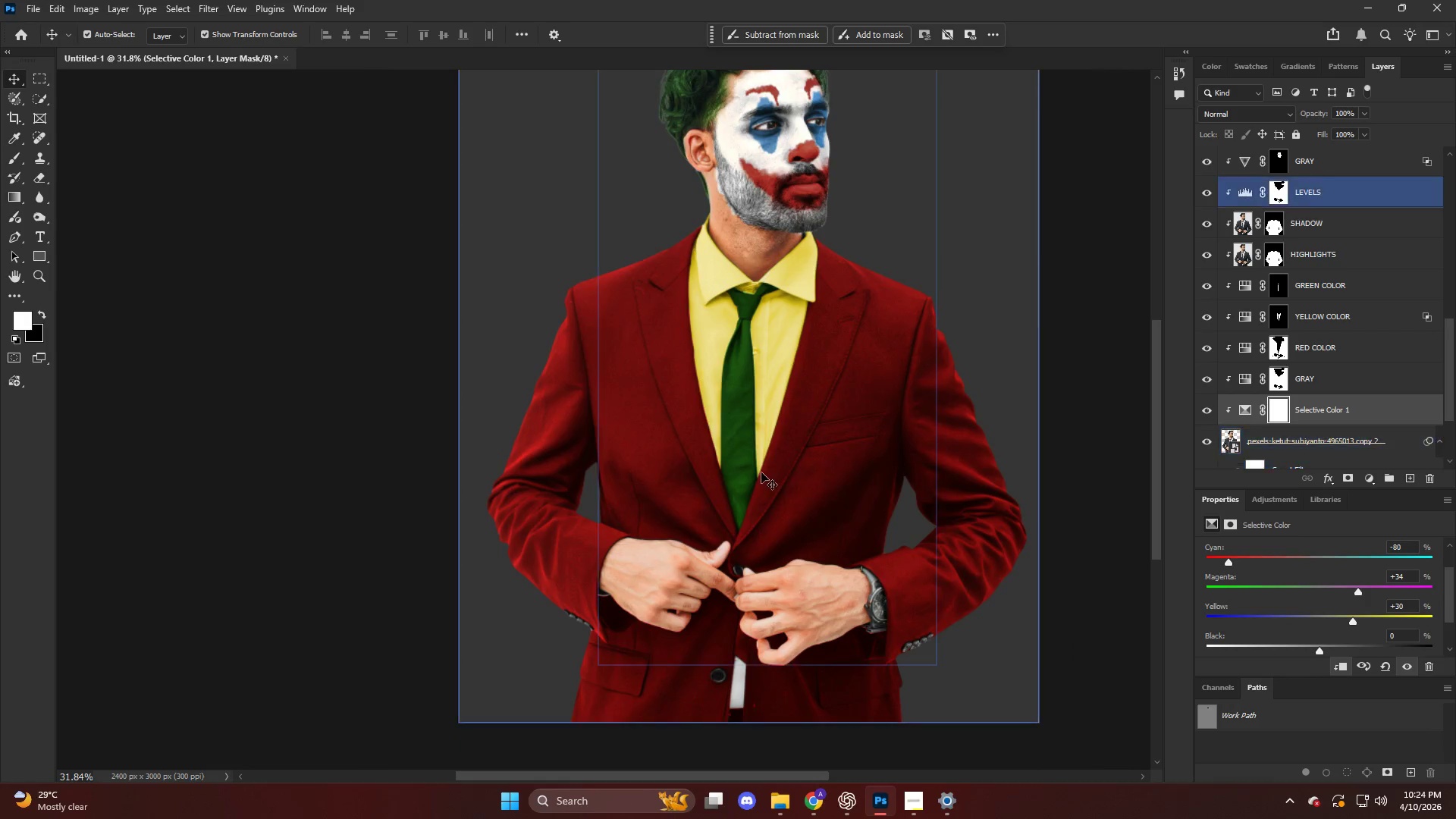 
scroll: coordinate [761, 472], scroll_direction: down, amount: 2.0
 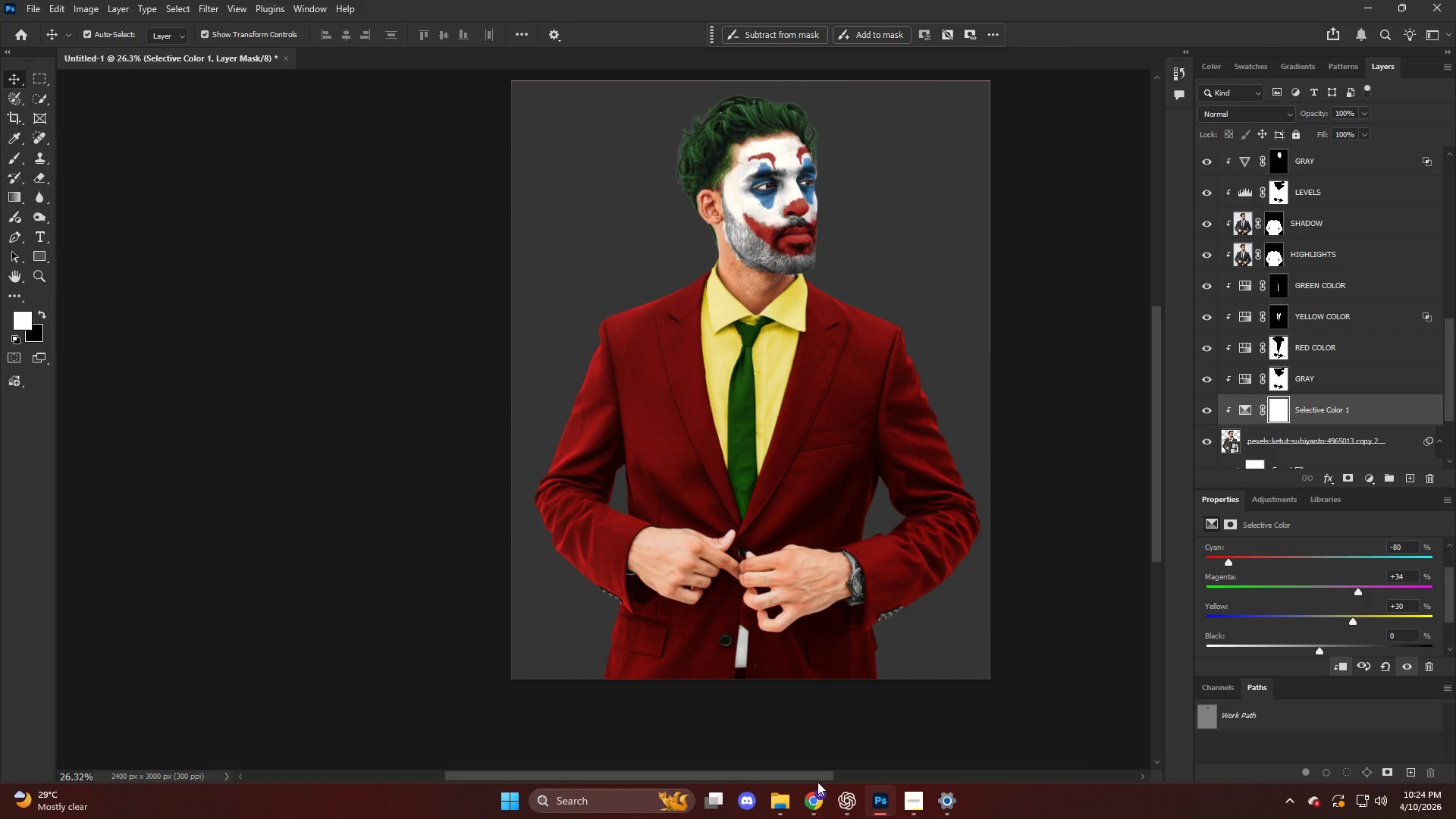 
left_click([815, 805])
 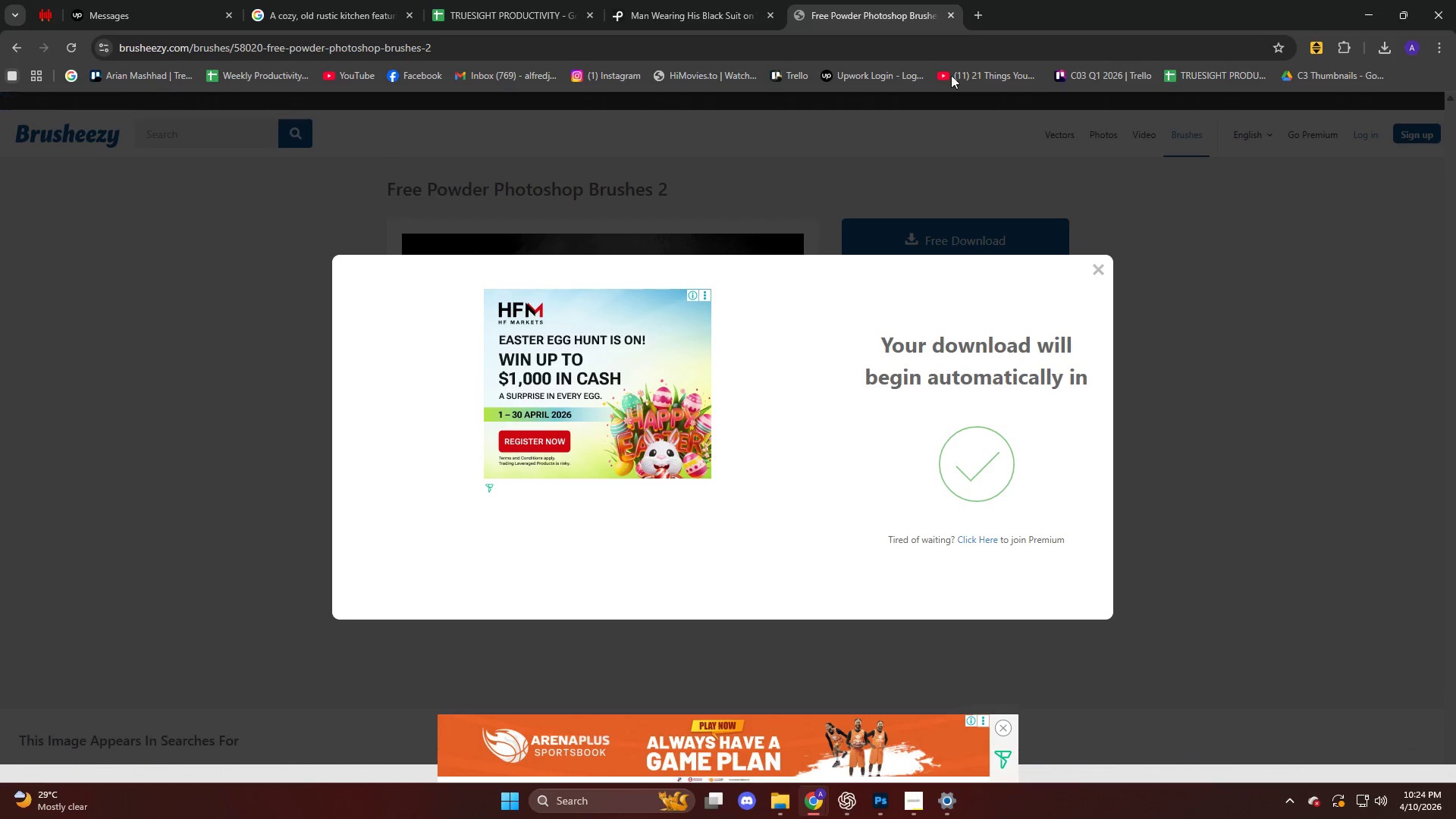 
left_click([981, 20])
 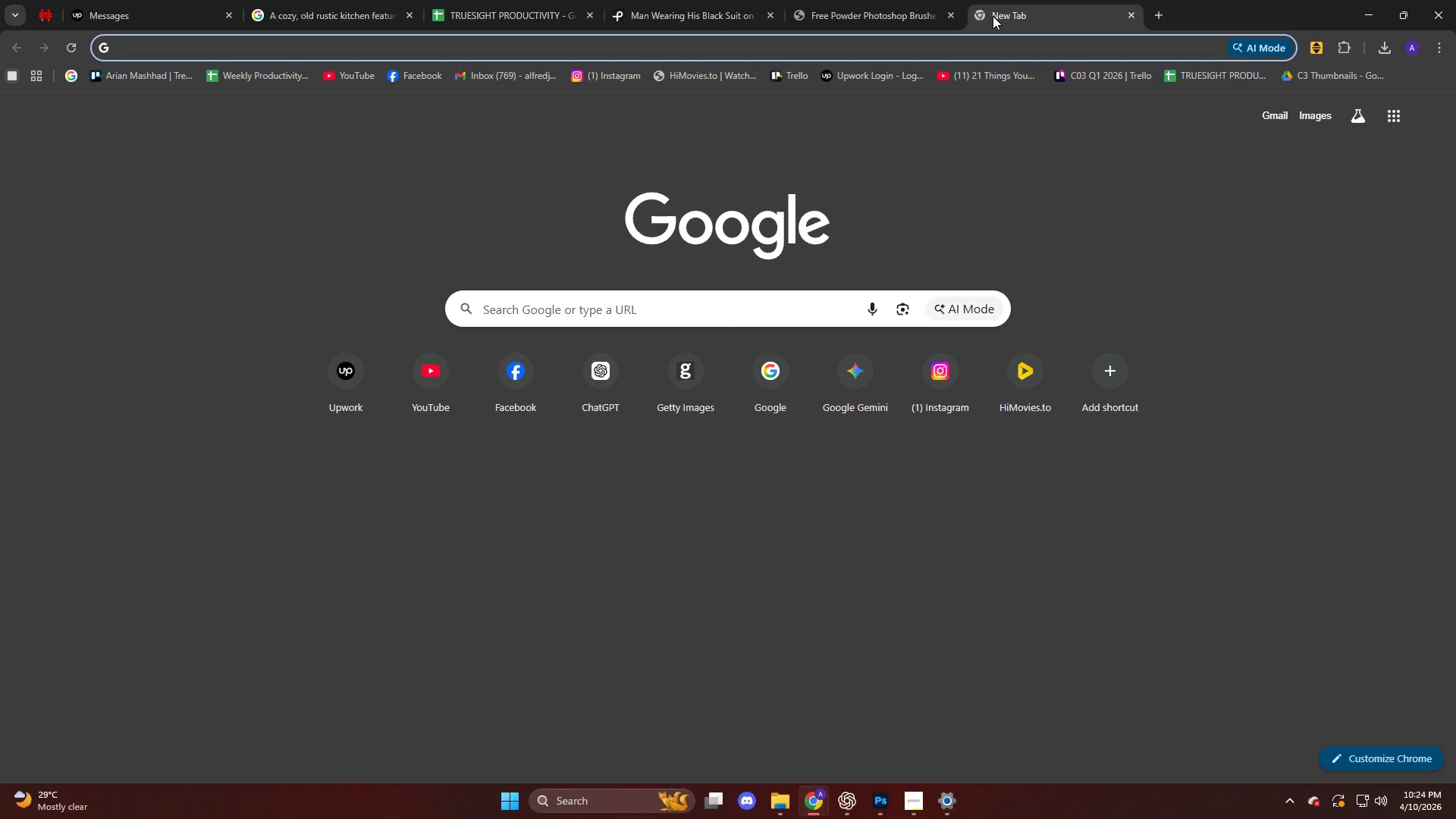 
type(joker tattoo)
 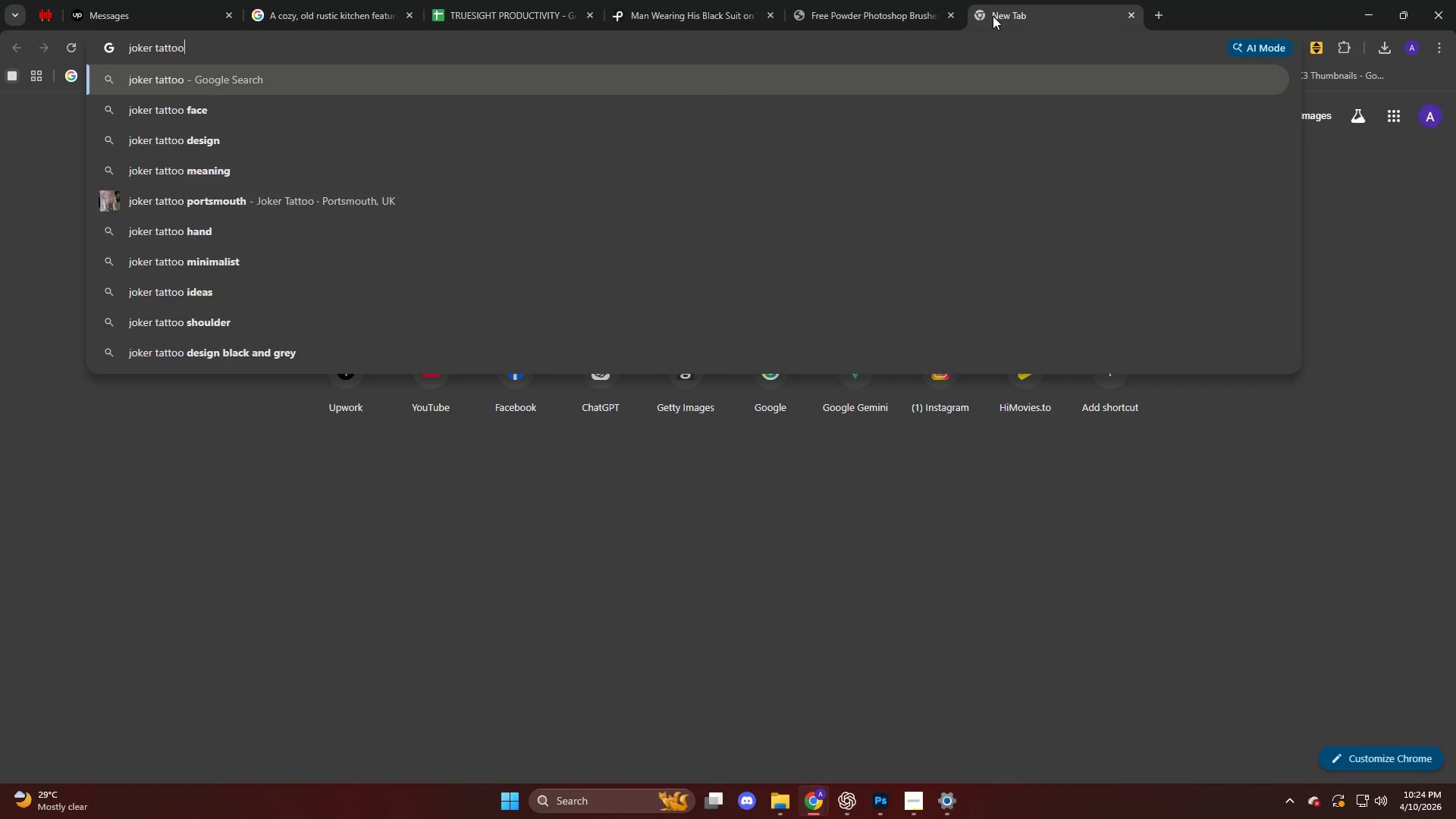 
key(Enter)
 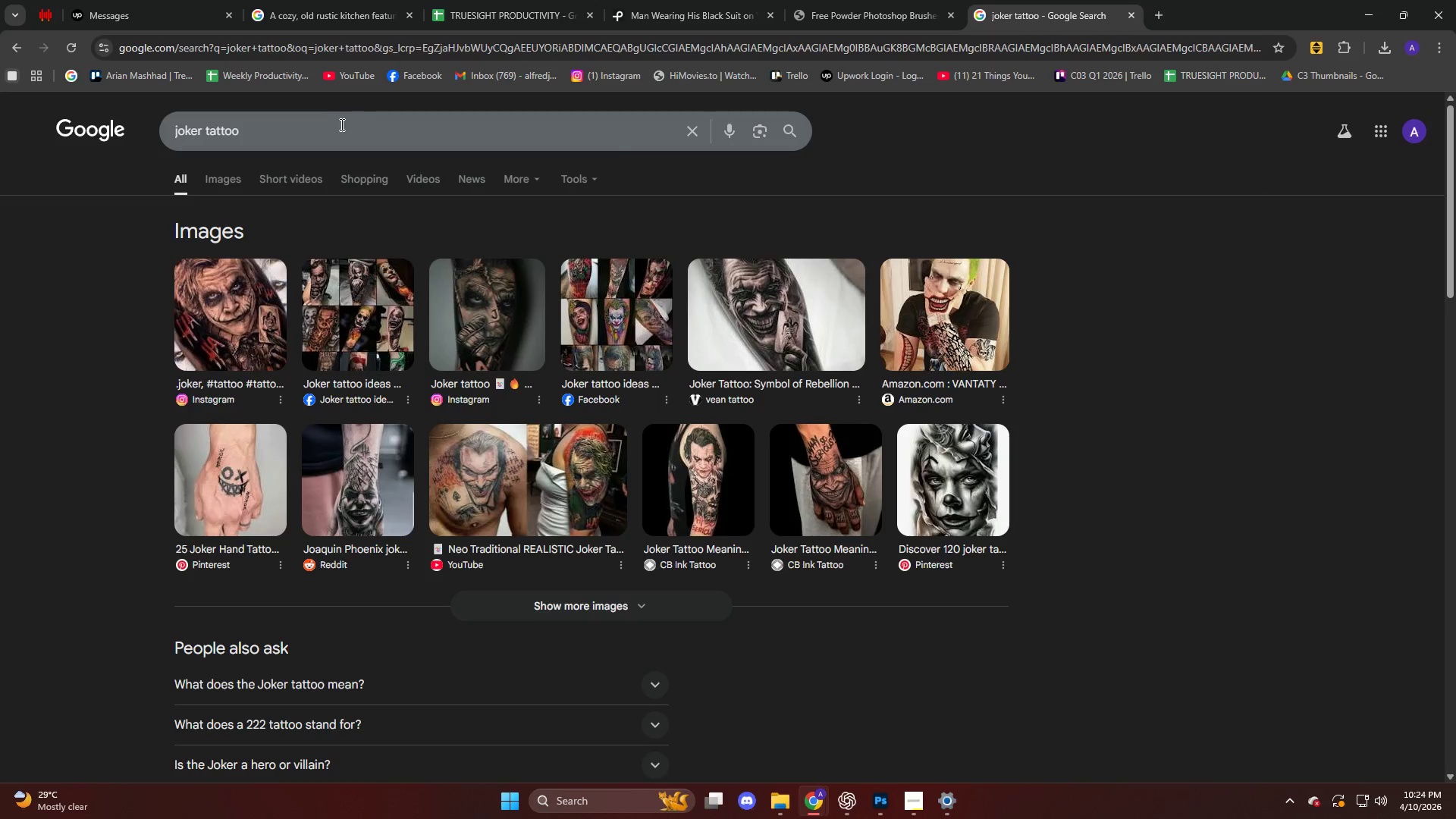 
left_click([262, 124])
 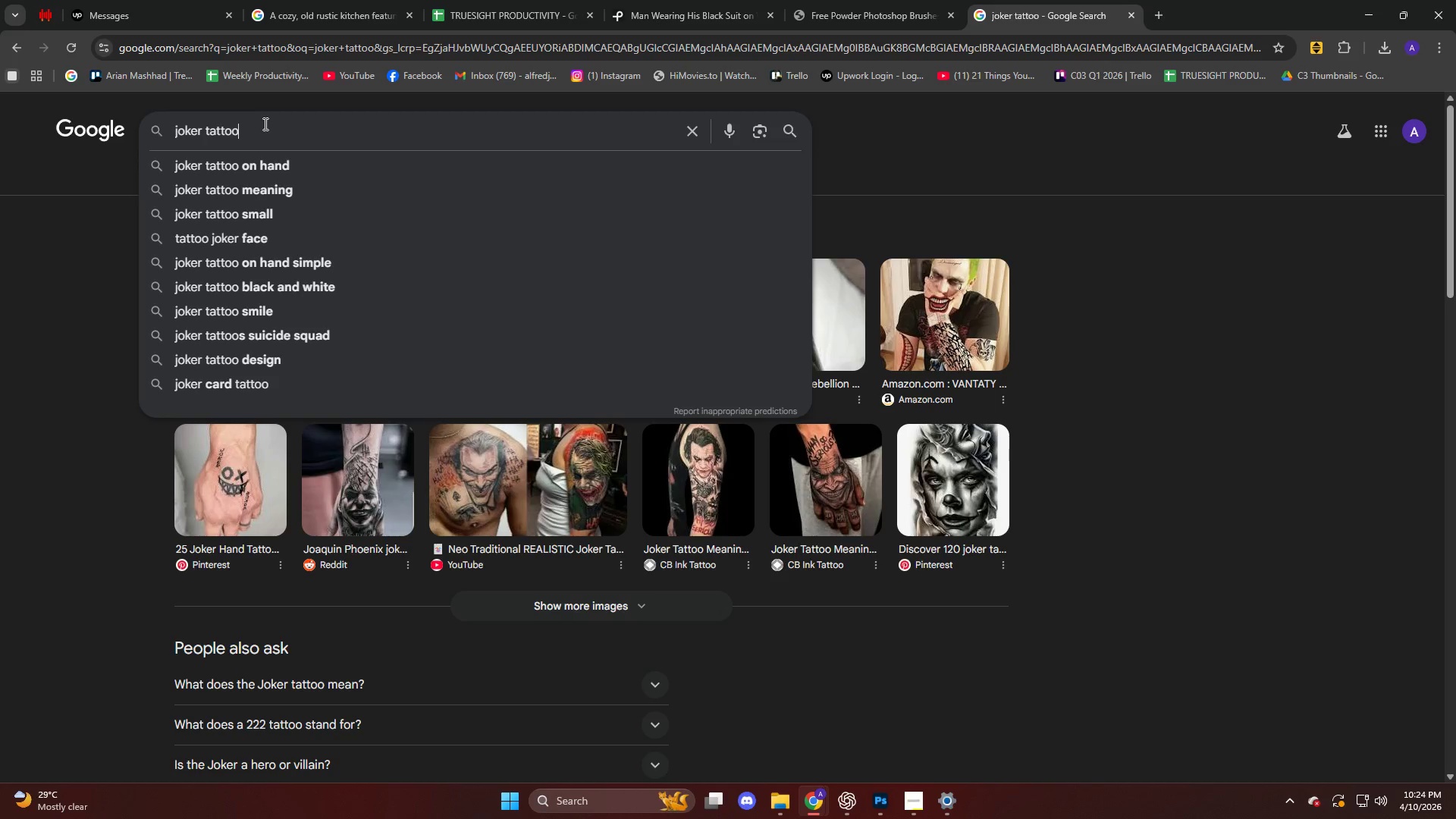 
type( )
key(Backspace)
key(Backspace)
key(Backspace)
type(oo movie)
 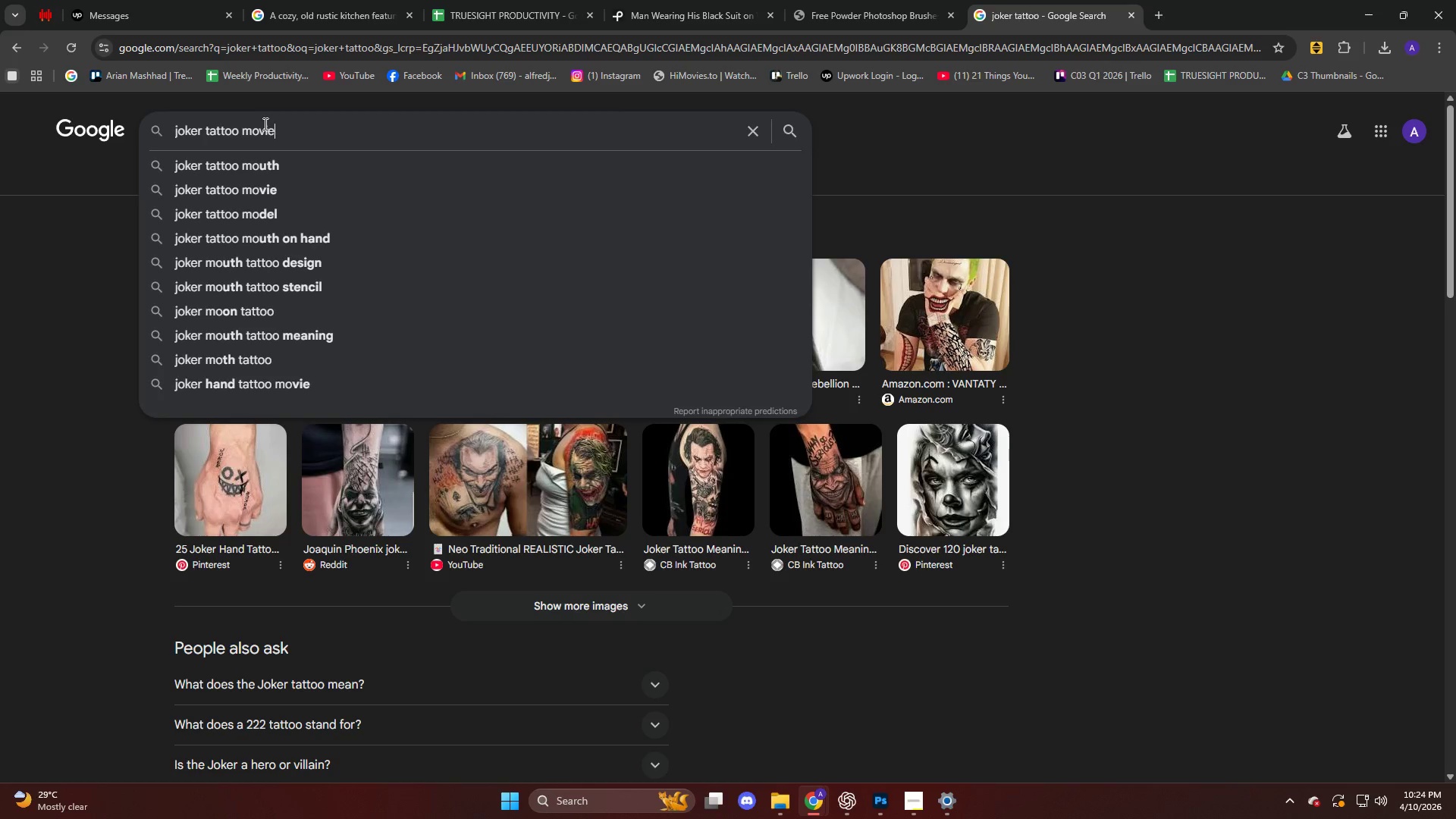 
key(Enter)
 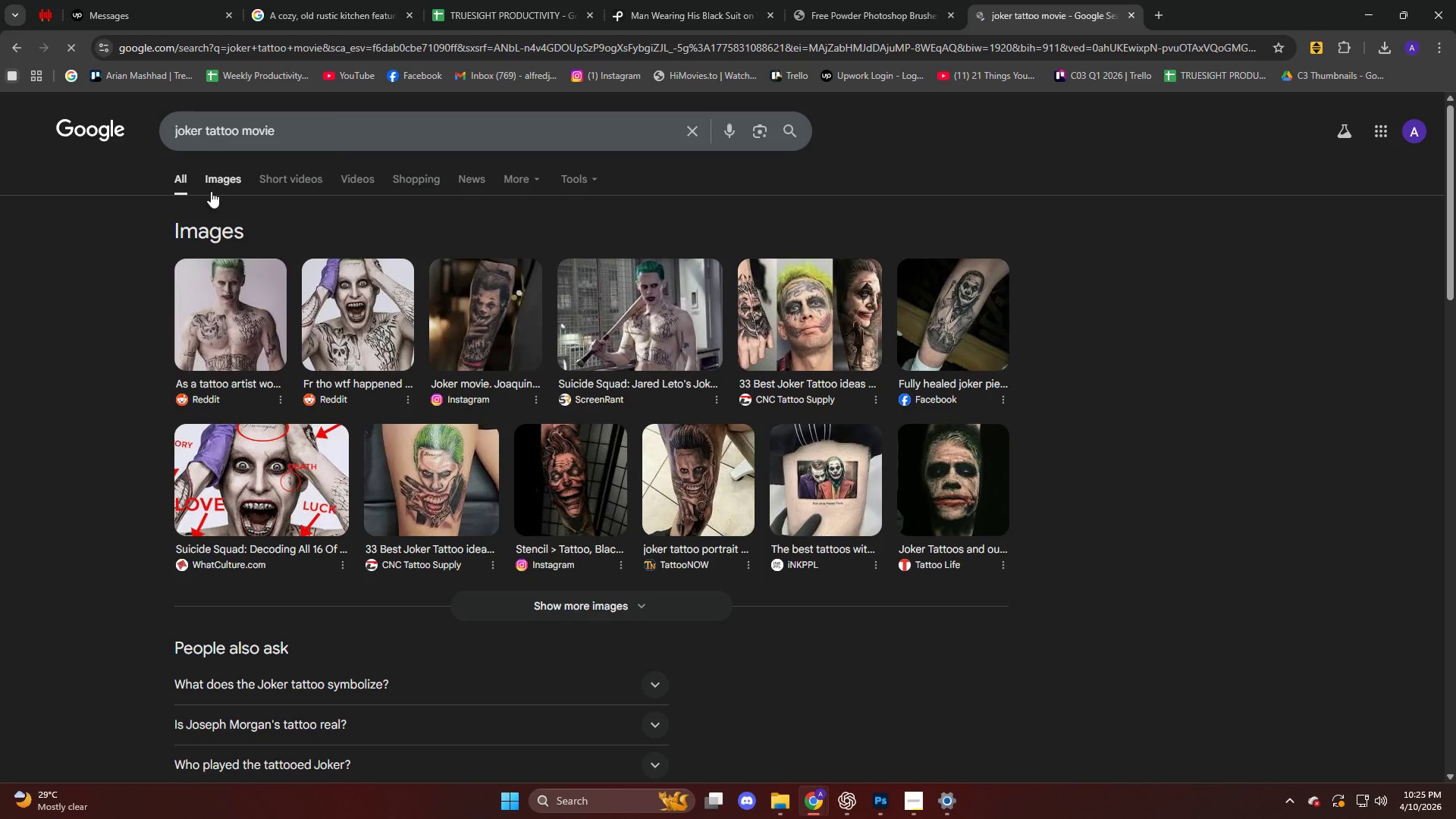 
left_click([222, 180])
 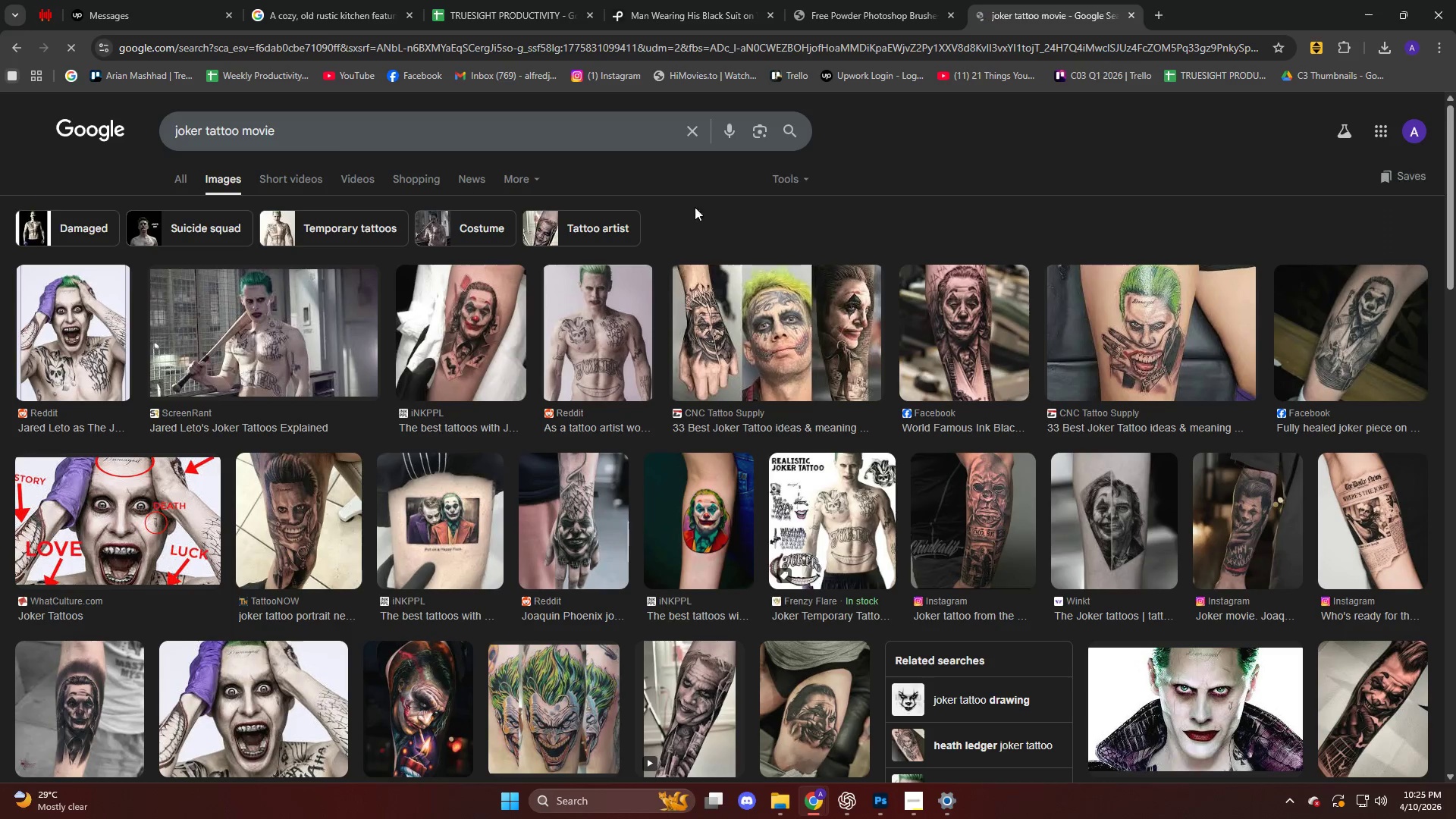 
left_click([784, 180])
 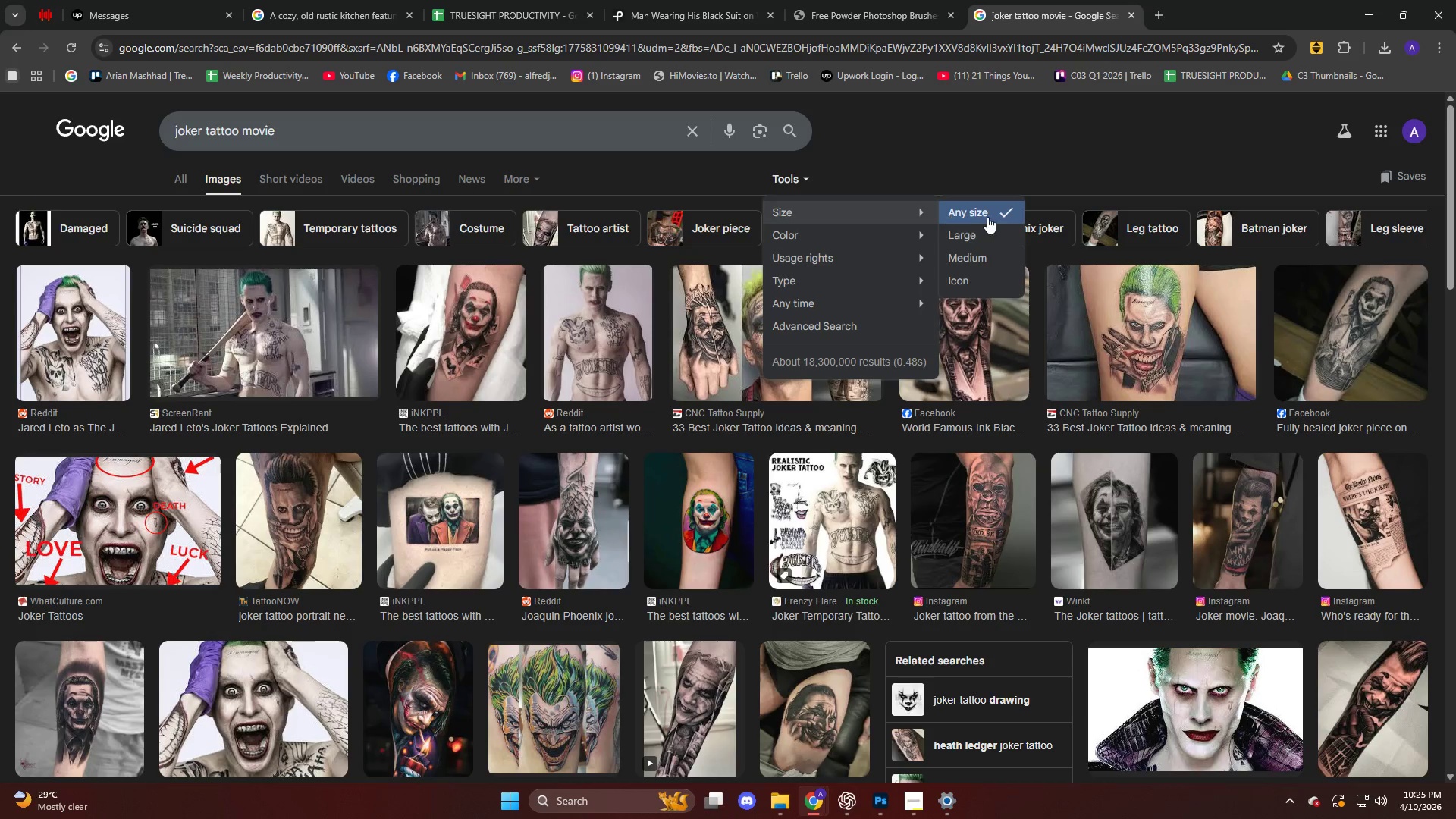 
left_click([996, 229])
 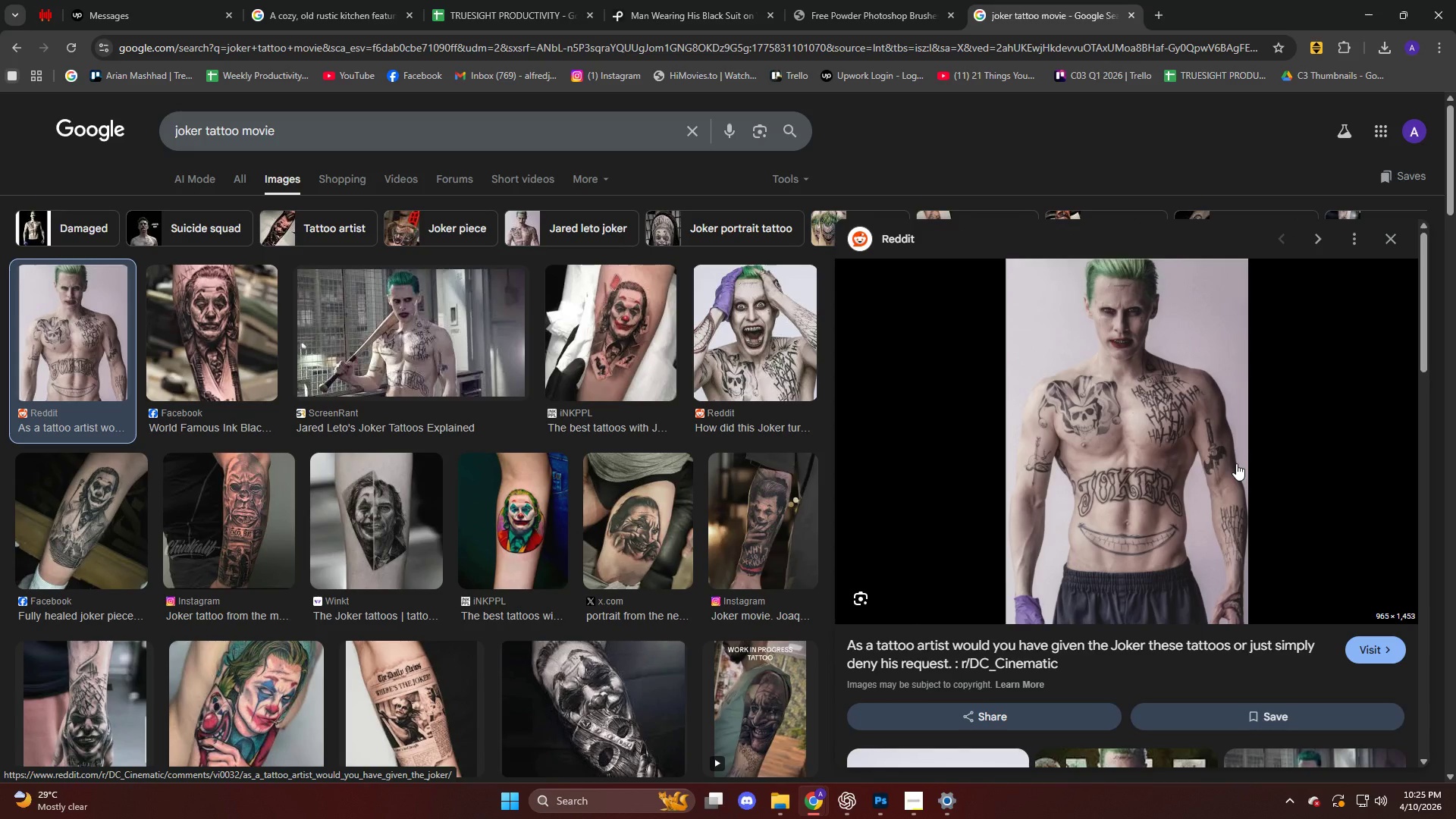 
scroll: coordinate [1138, 431], scroll_direction: down, amount: 9.0
 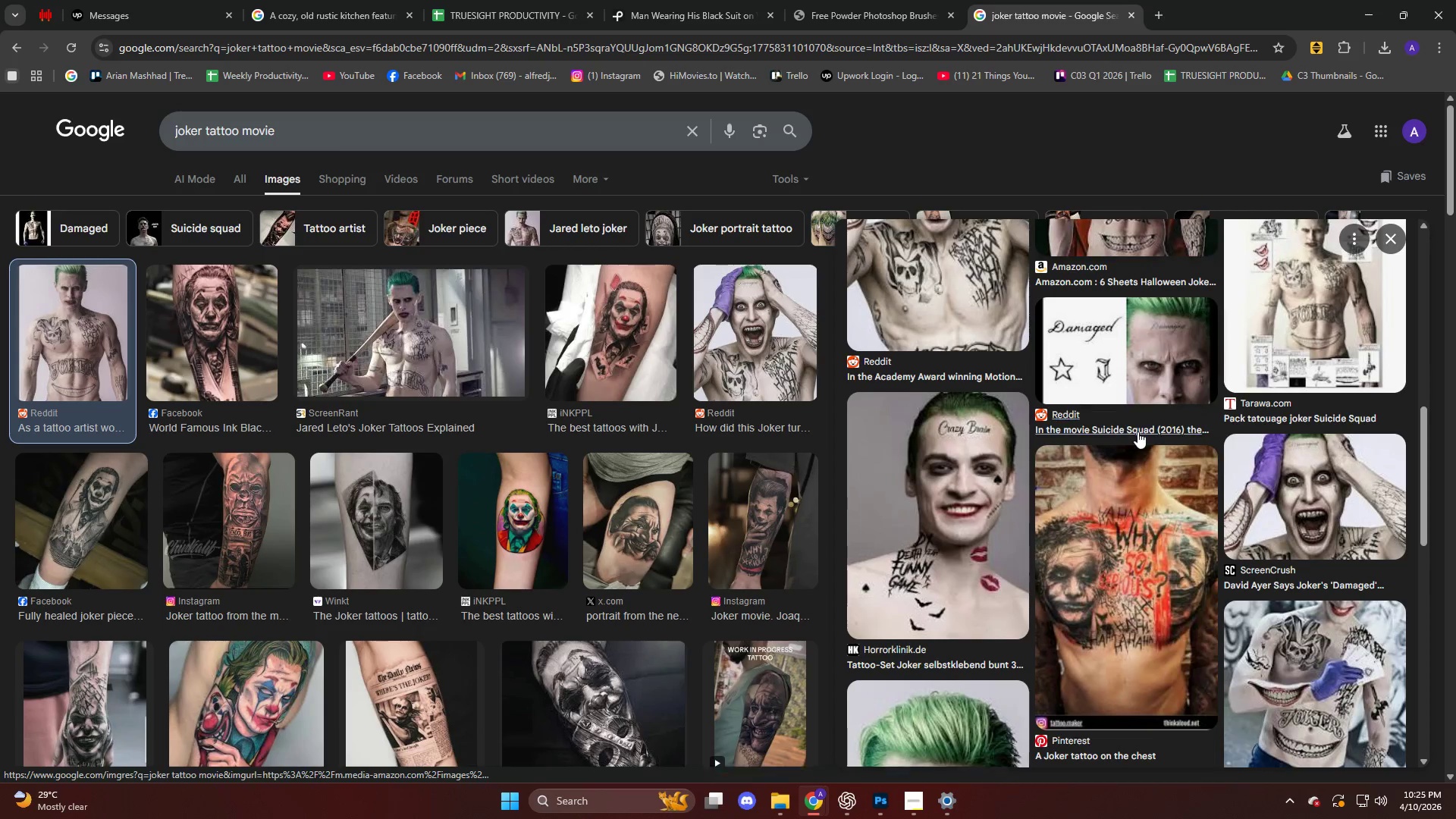 
scroll: coordinate [1138, 431], scroll_direction: up, amount: 1.0
 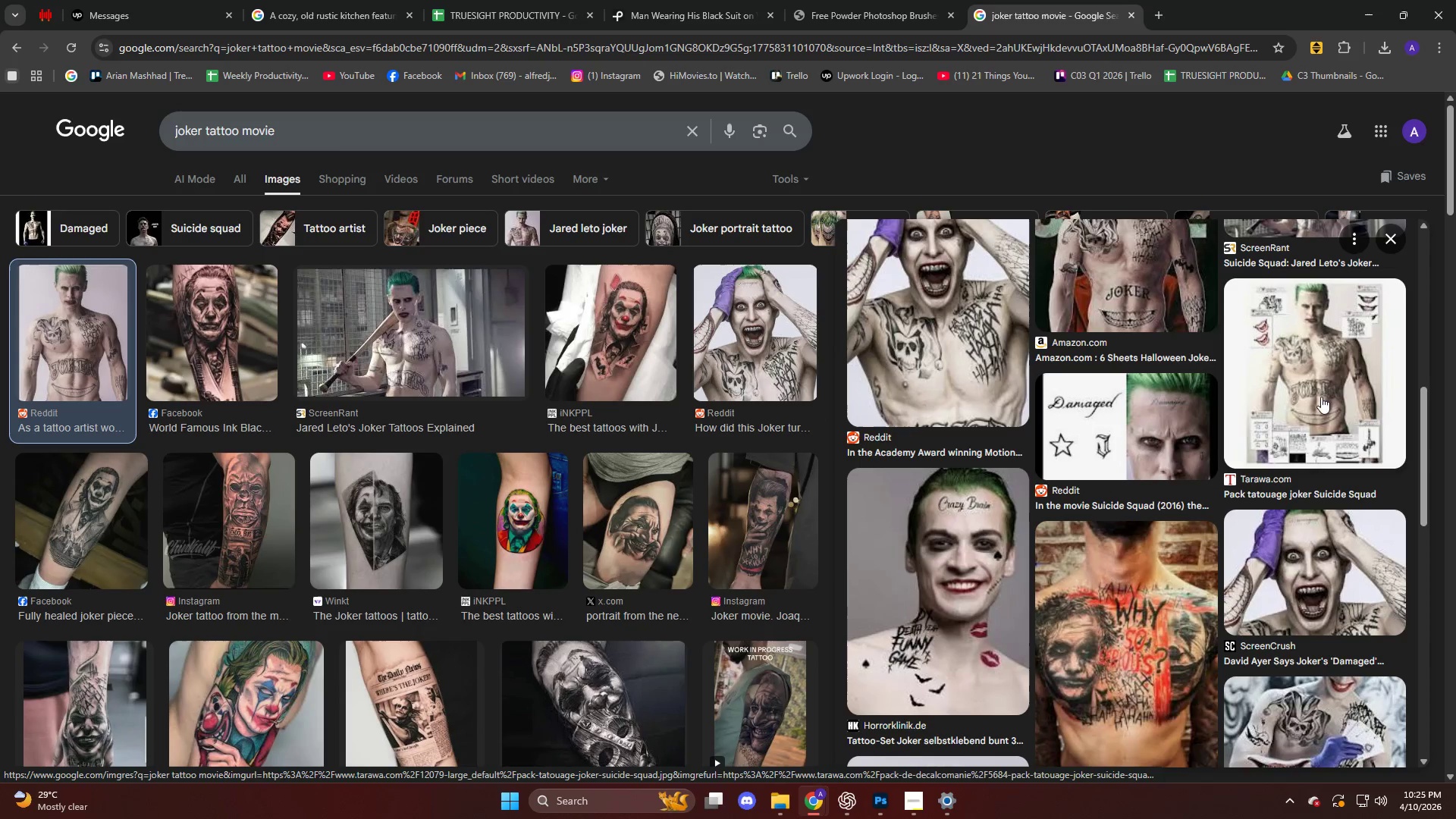 
left_click([1332, 393])
 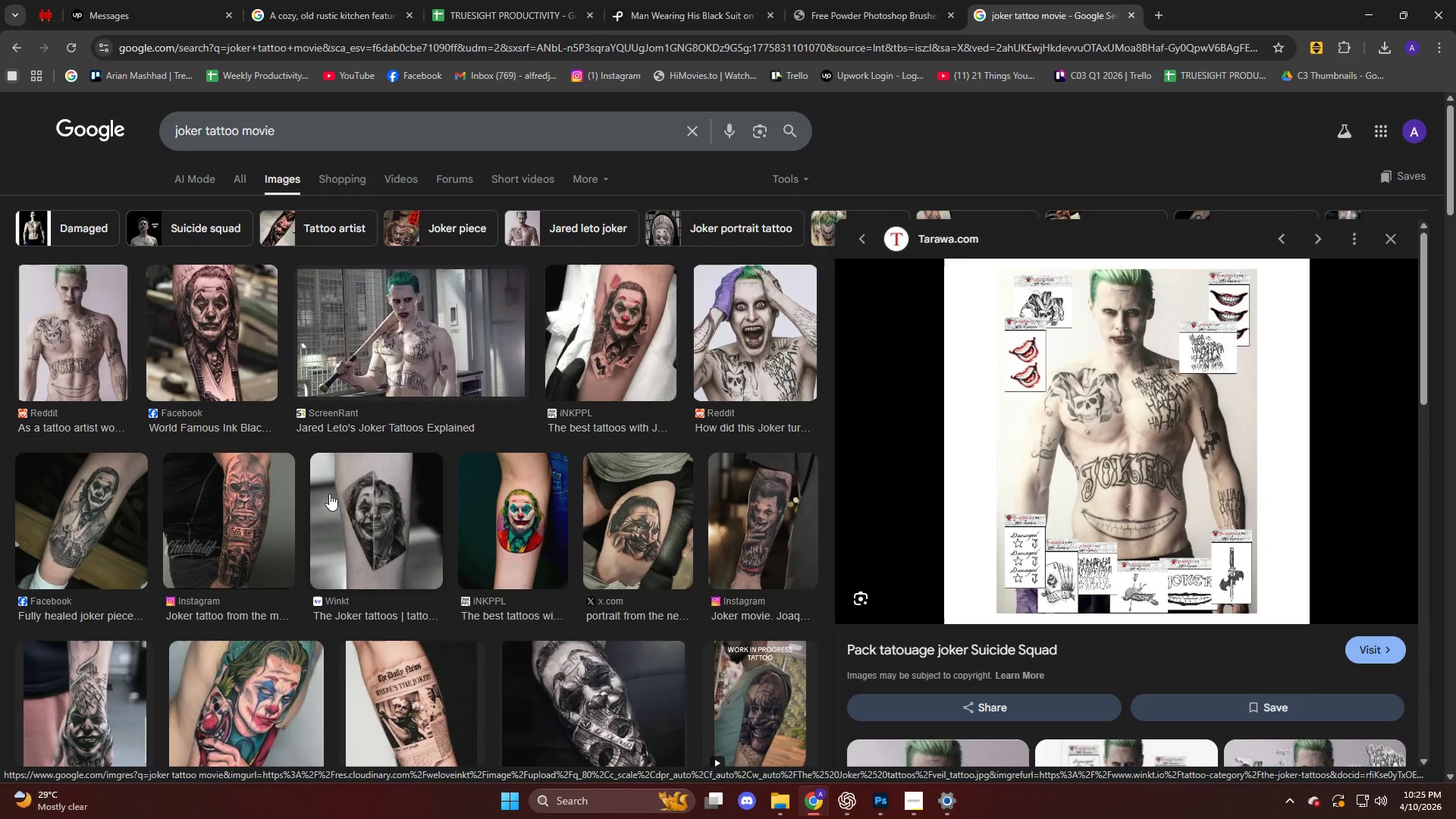 
scroll: coordinate [343, 486], scroll_direction: down, amount: 1.0
 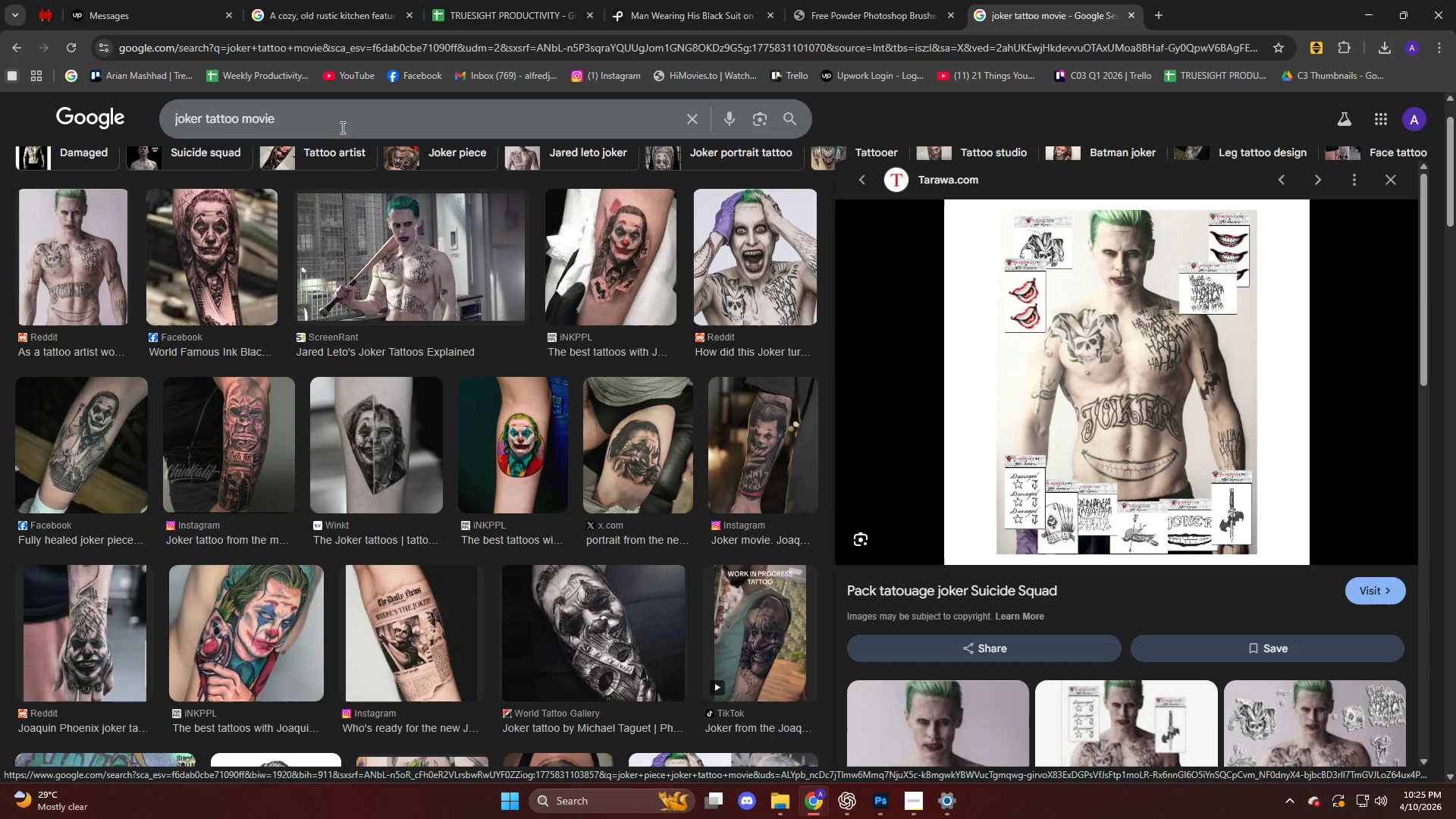 
left_click_drag(start_coordinate=[337, 139], to_coordinate=[297, 139])
 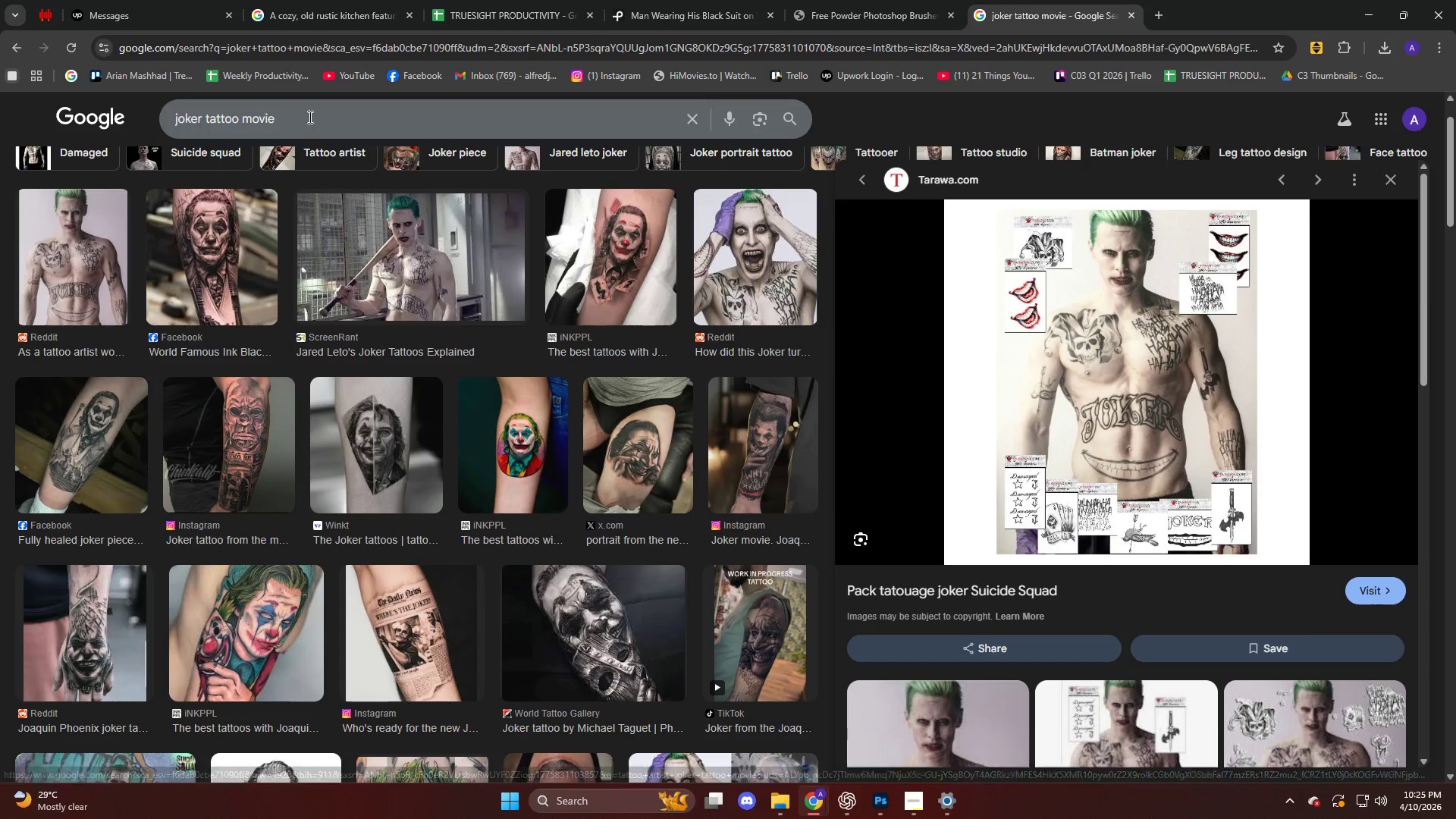 
left_click_drag(start_coordinate=[308, 116], to_coordinate=[210, 135])
 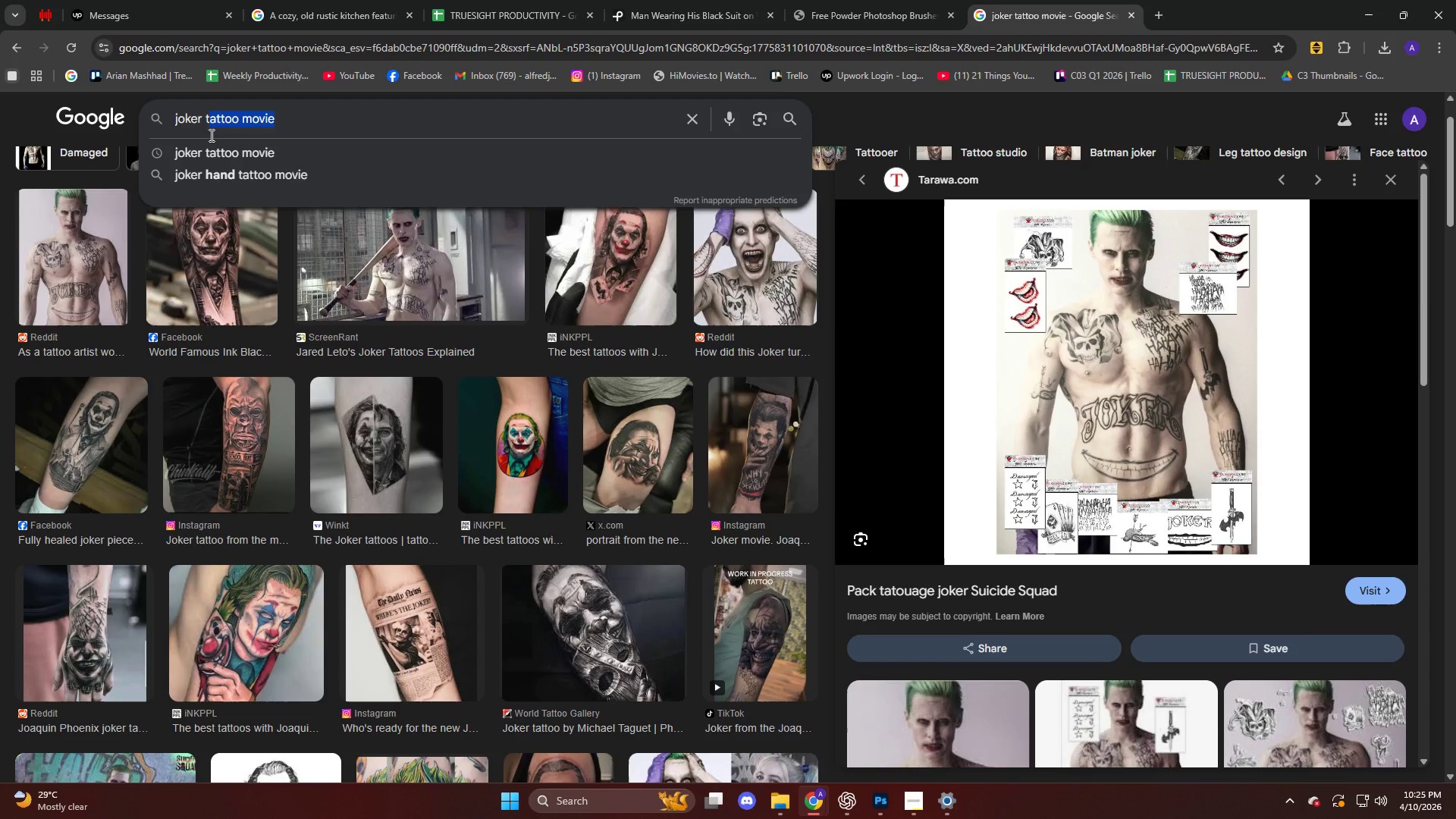 
key(Backspace)
key(Backspace)
type(mouth tato)
key(Backspace)
 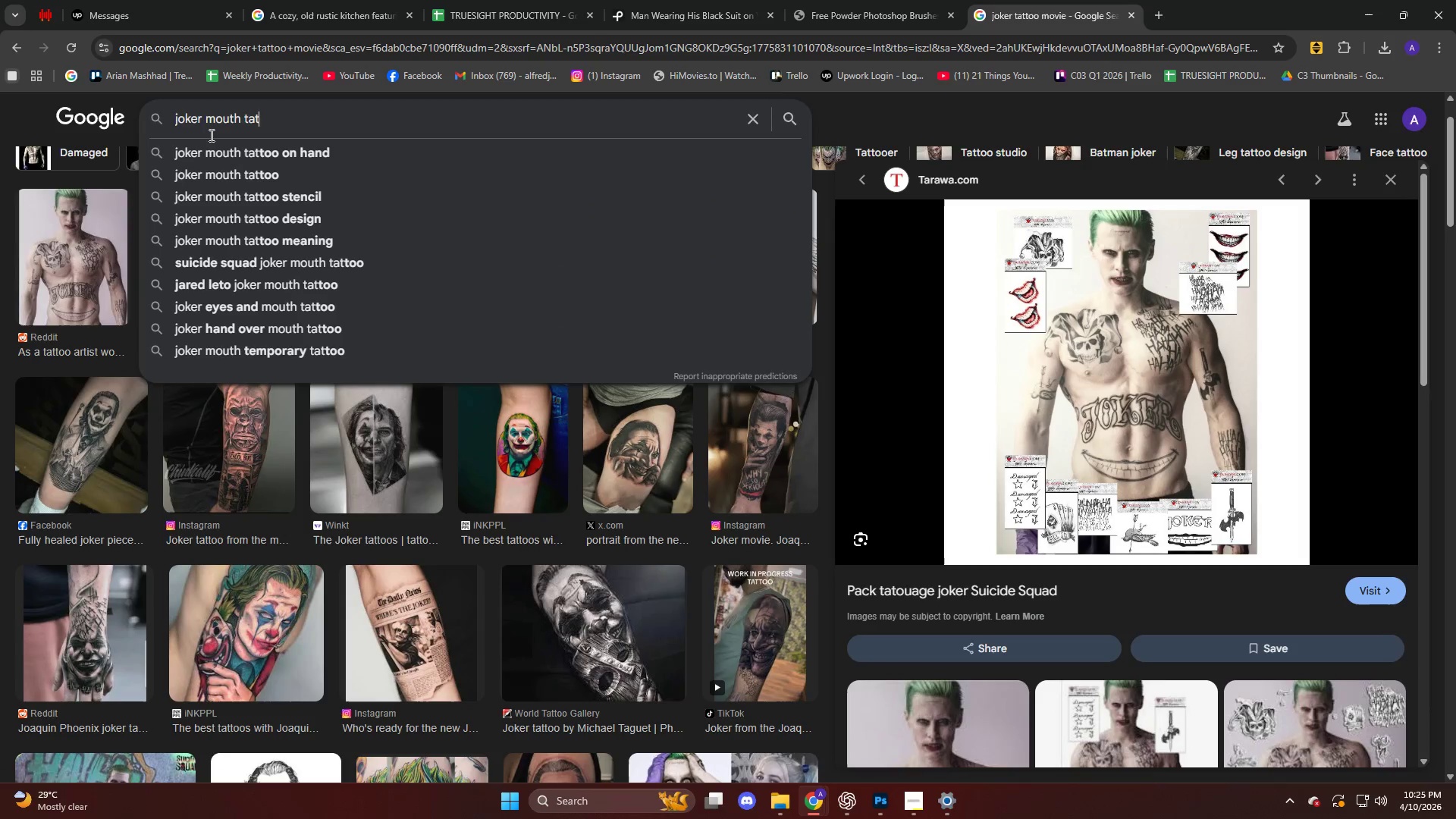 
key(ArrowDown)
 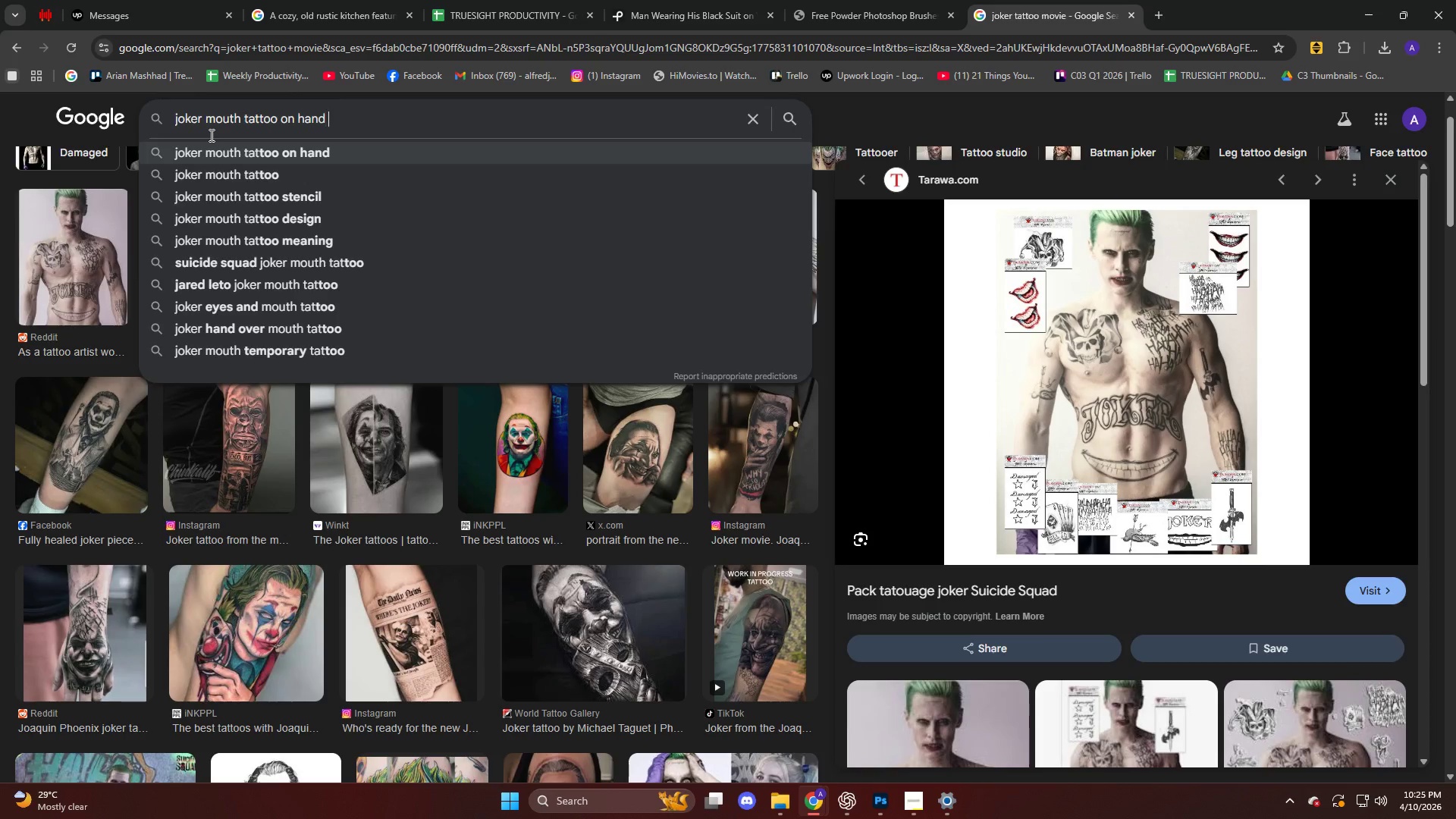 
type( ovr)
key(Backspace)
type(erlay)
 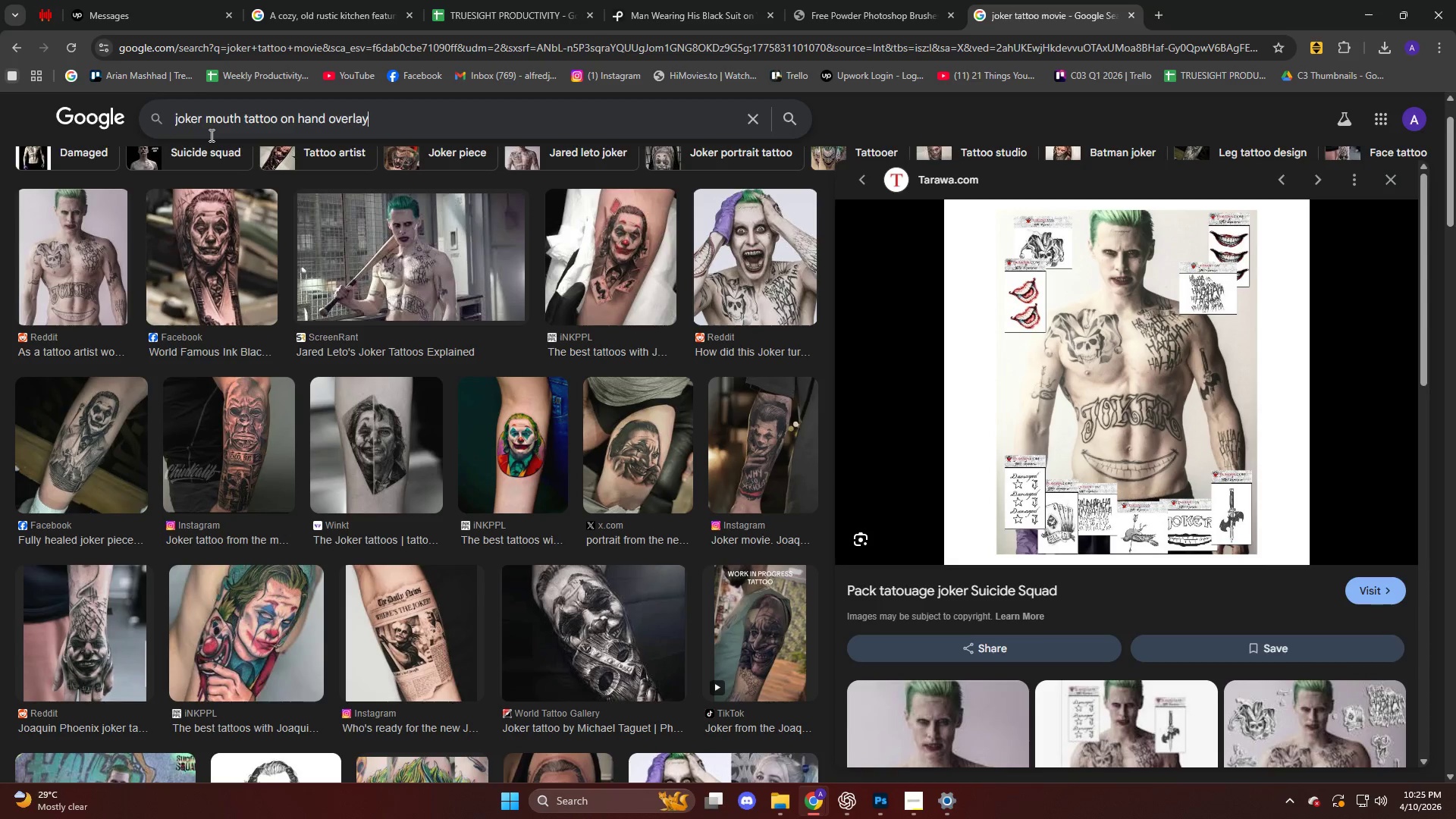 
key(Enter)
 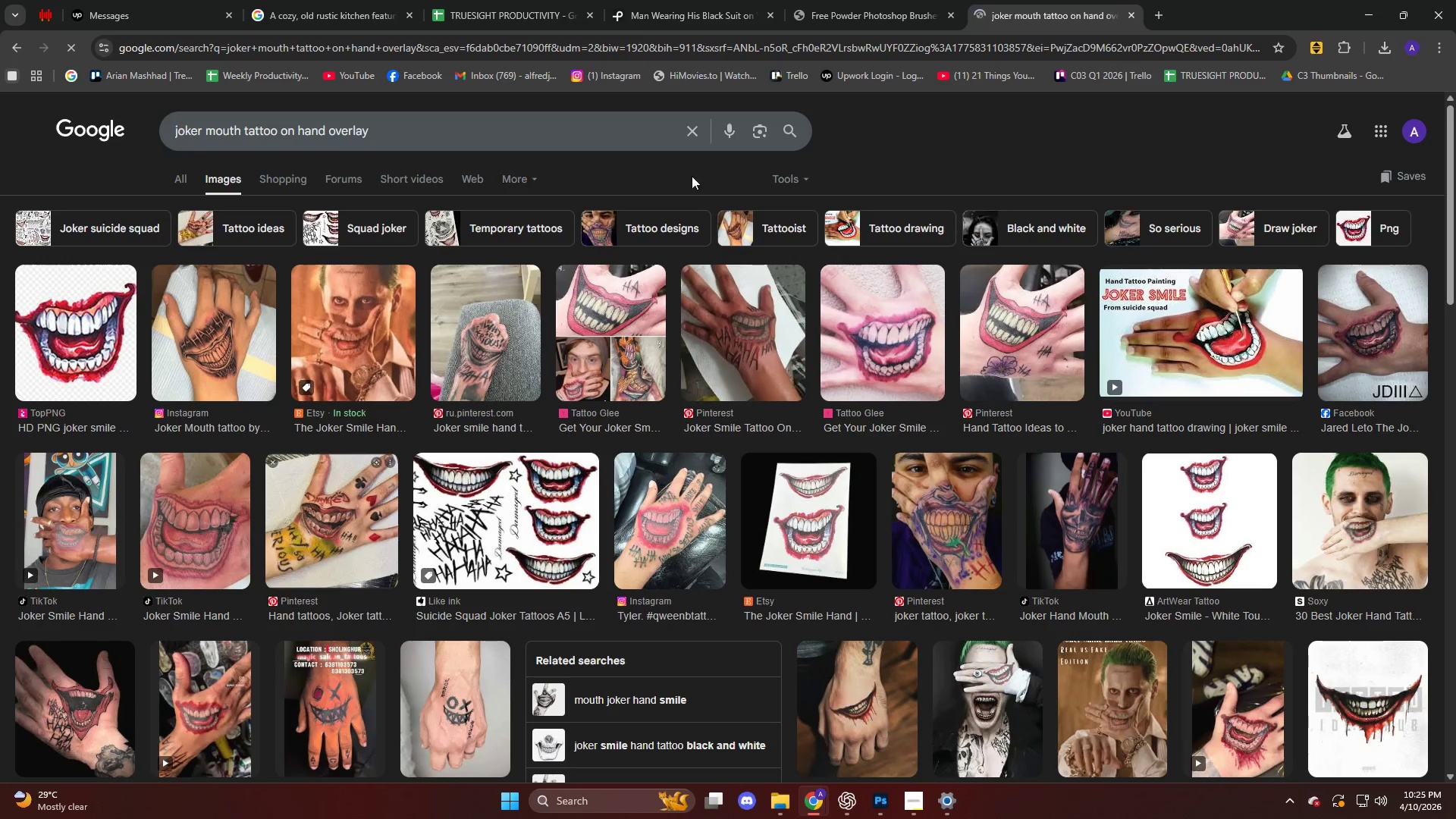 
left_click([810, 185])
 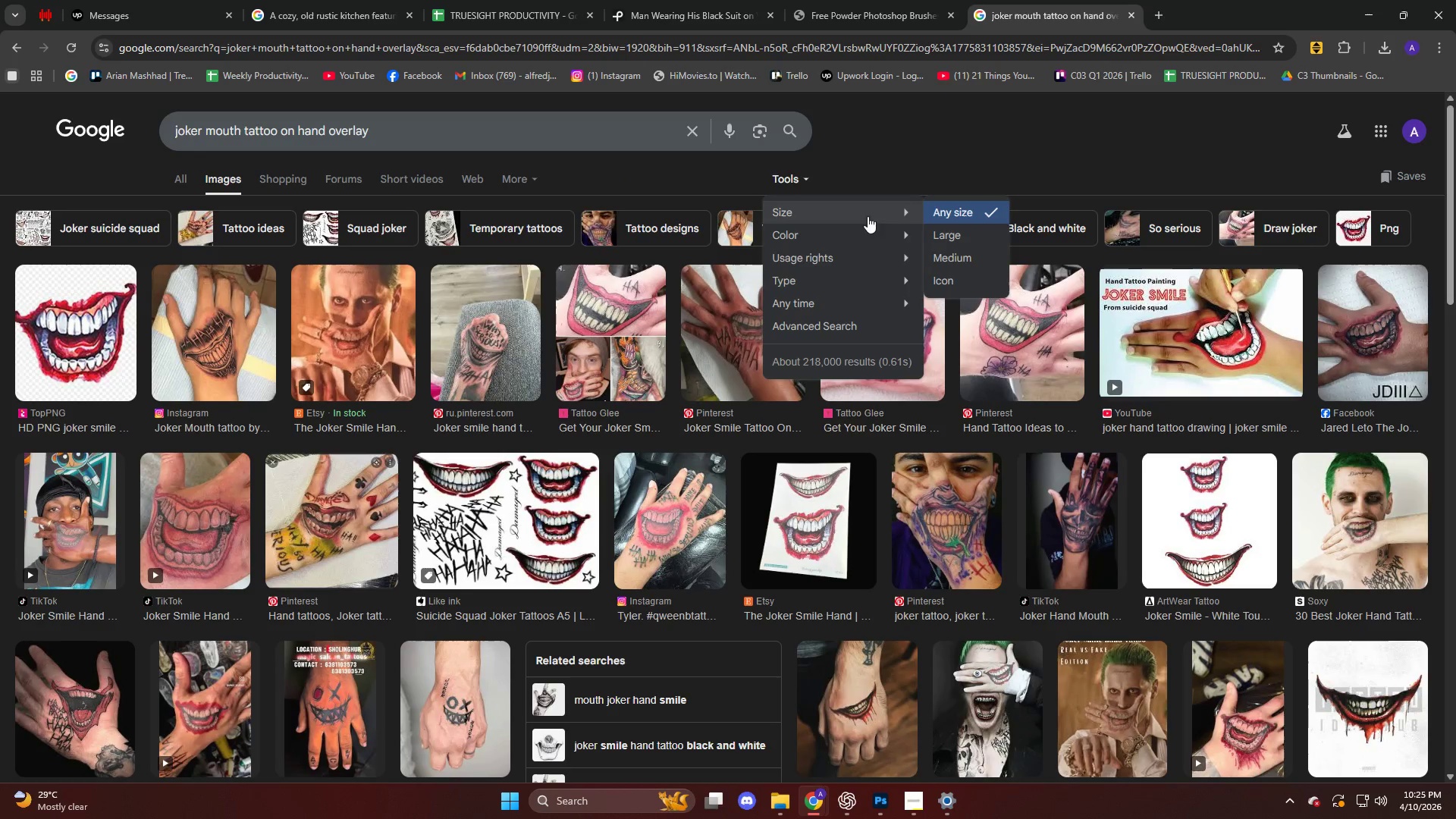 
left_click([963, 234])
 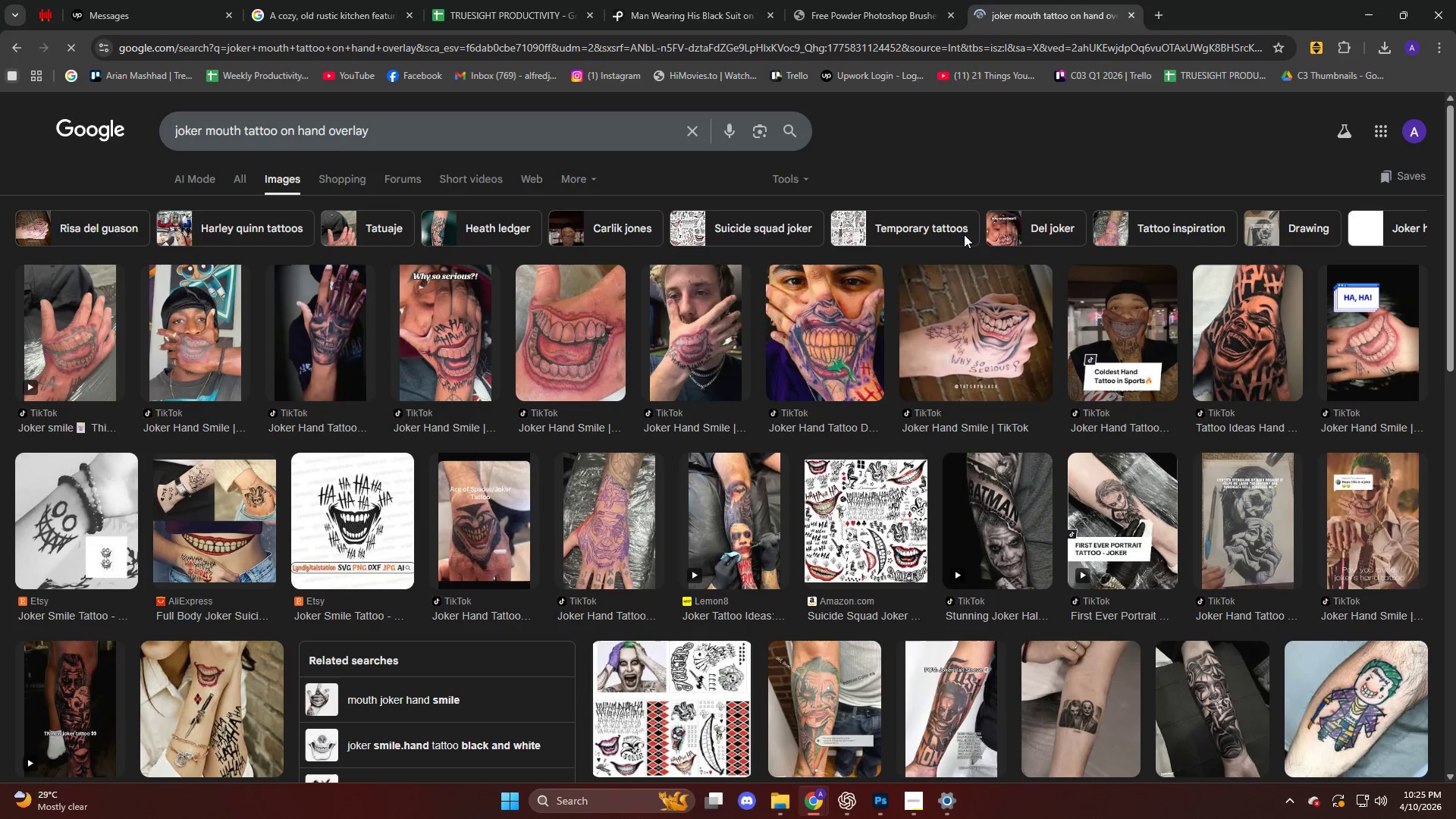 
scroll: coordinate [788, 359], scroll_direction: down, amount: 14.0
 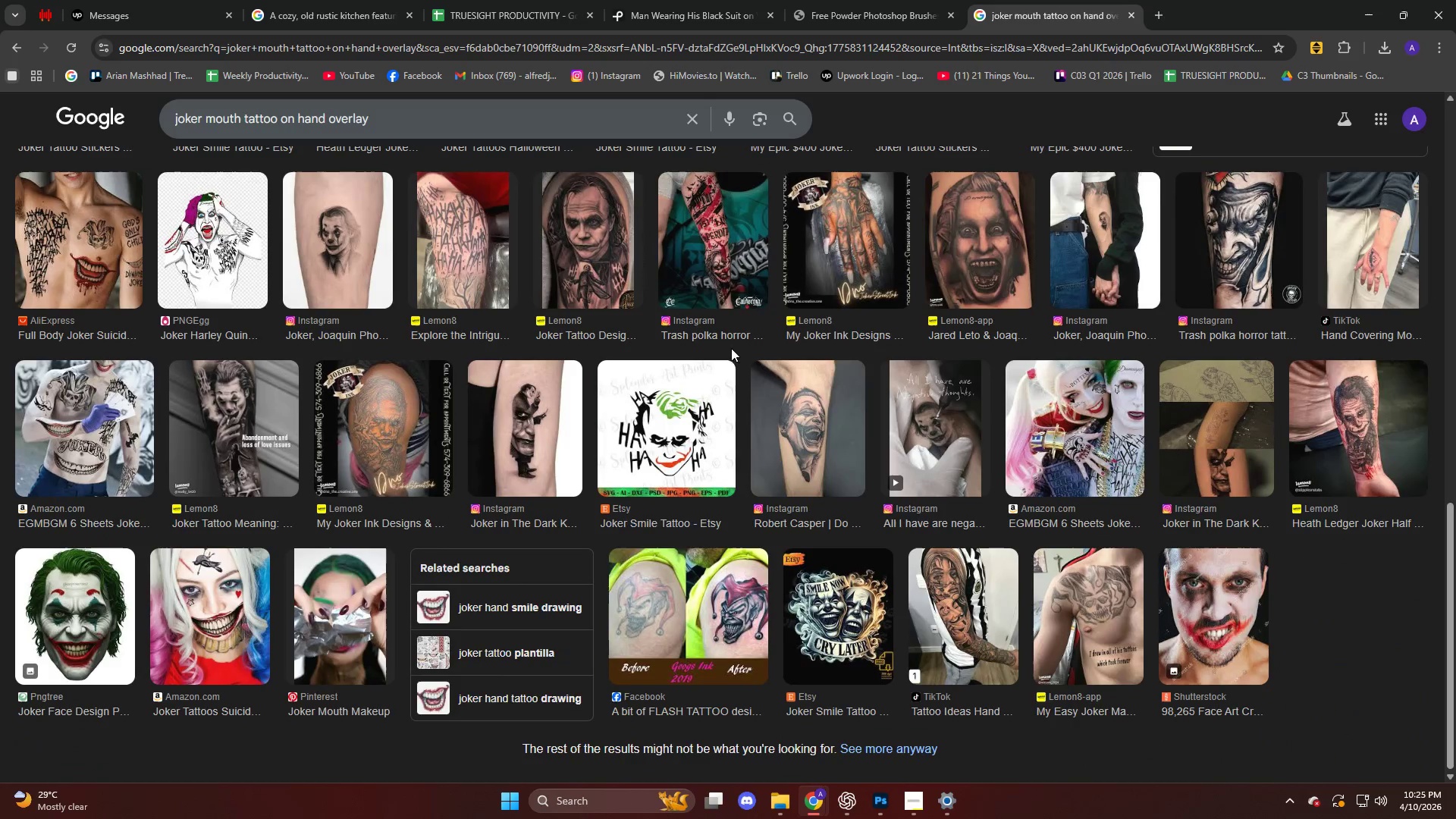 
scroll: coordinate [4, 258], scroll_direction: up, amount: 4.0
 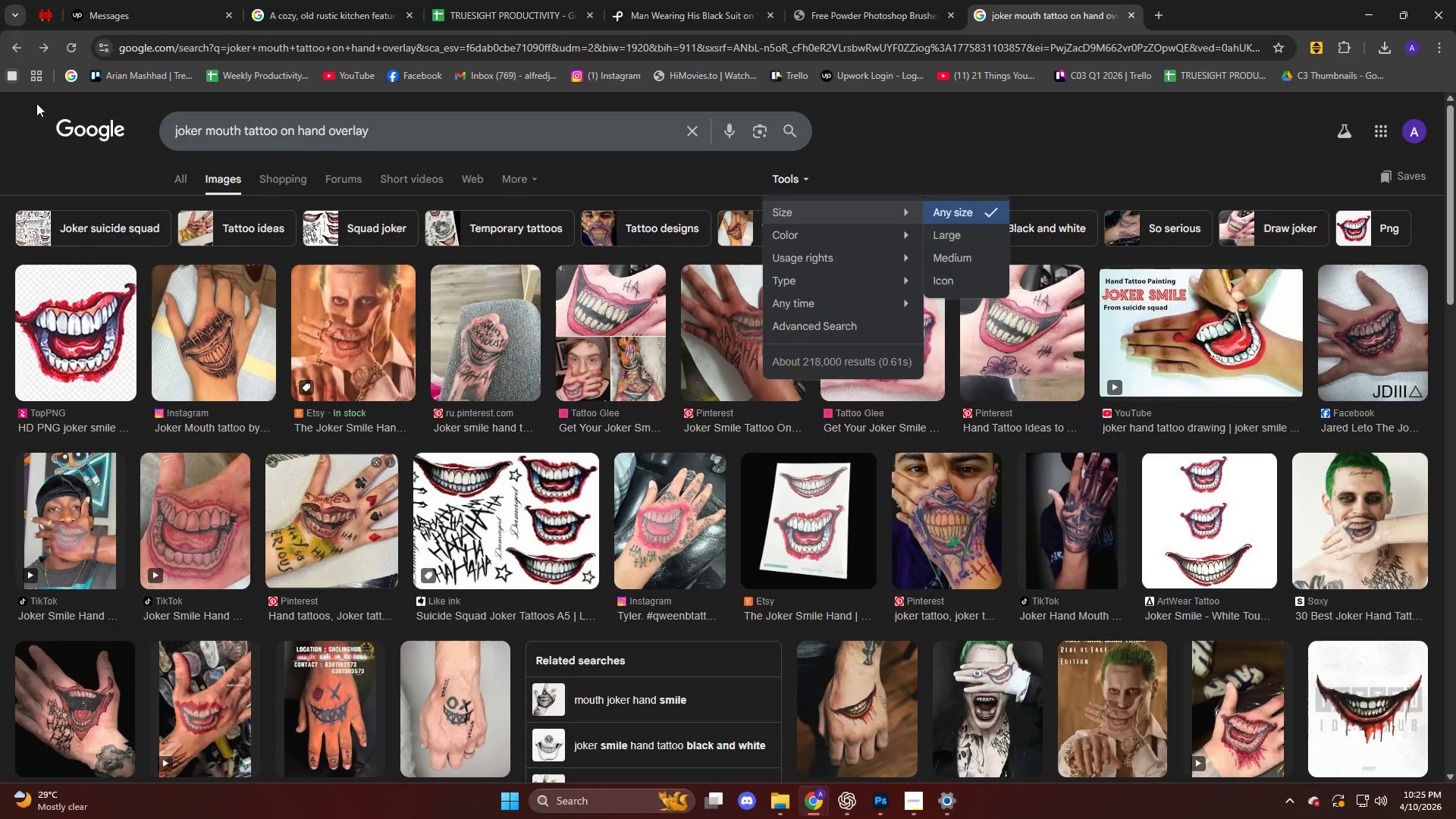 
left_click([11, 42])
 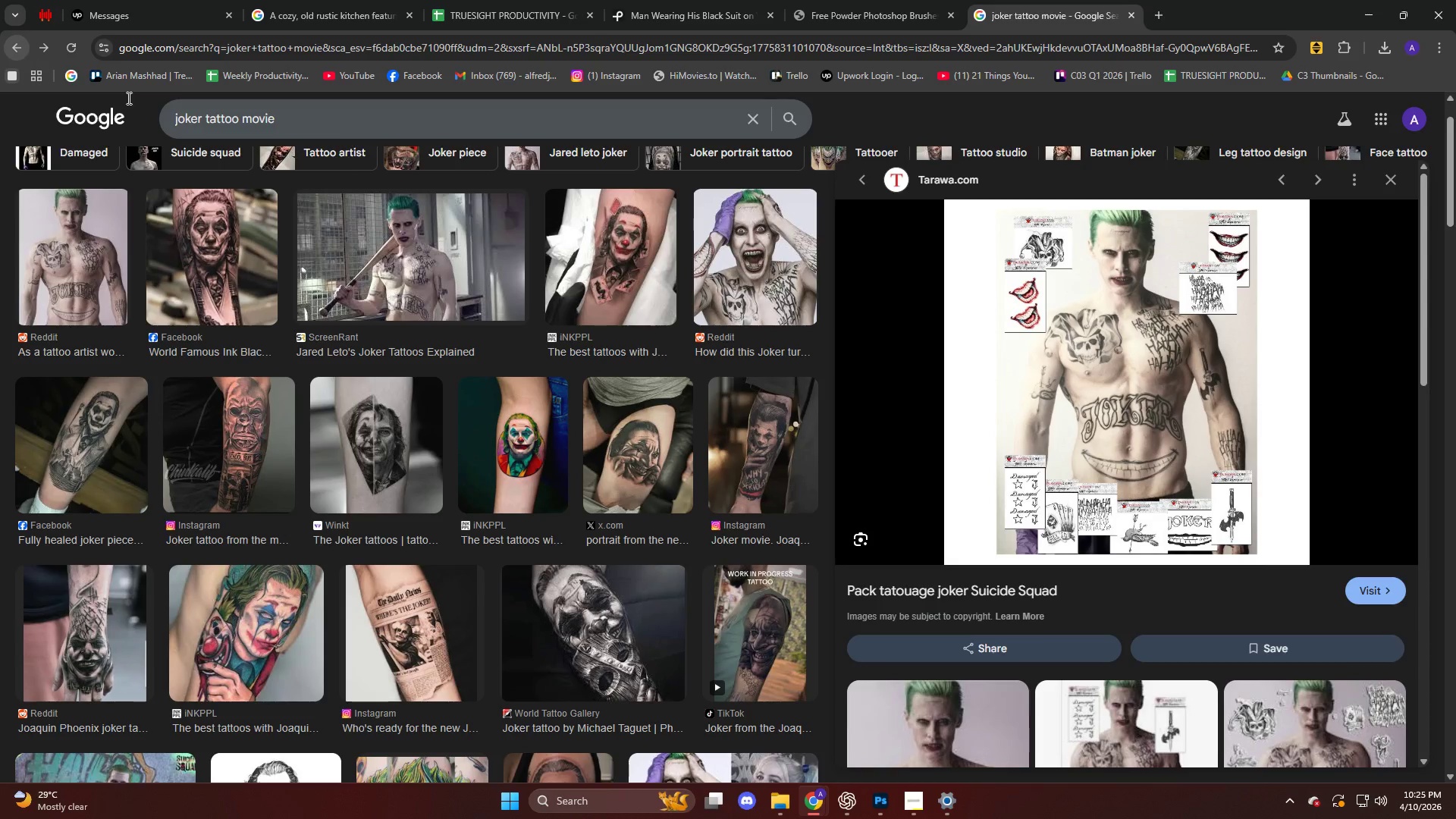 
scroll: coordinate [858, 359], scroll_direction: down, amount: 4.0
 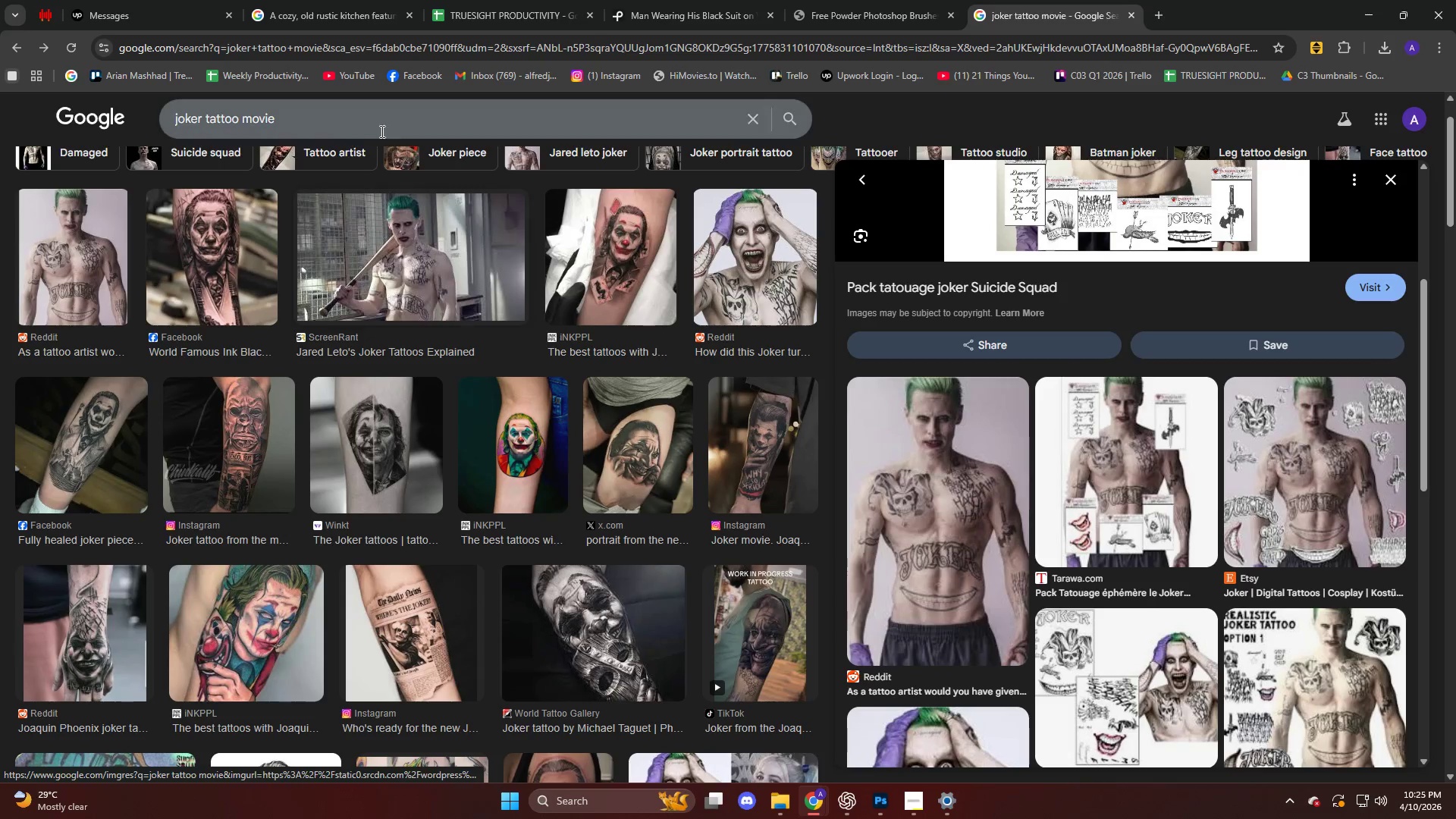 
left_click([367, 121])
 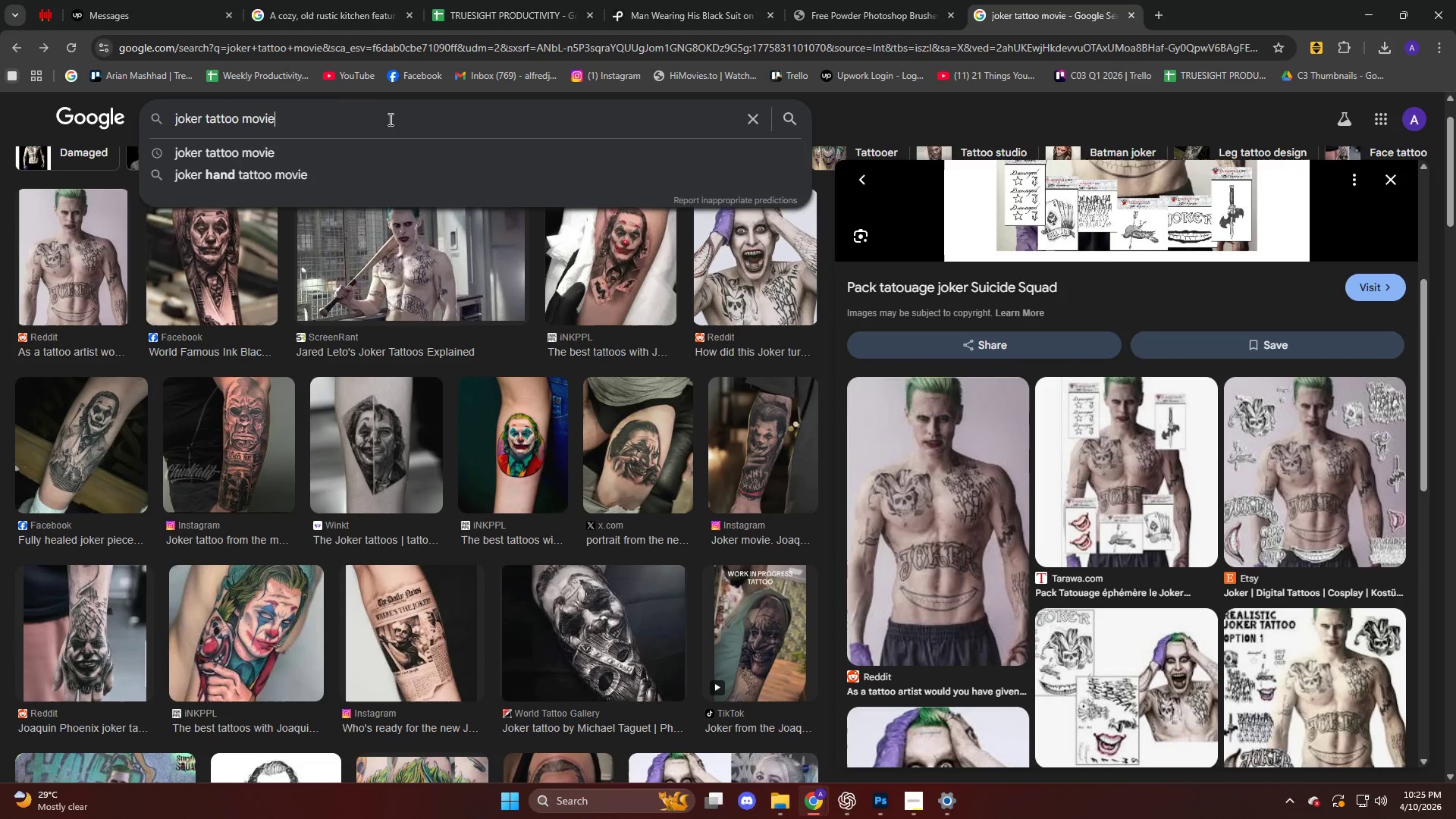 
key(NumpadEnter)
 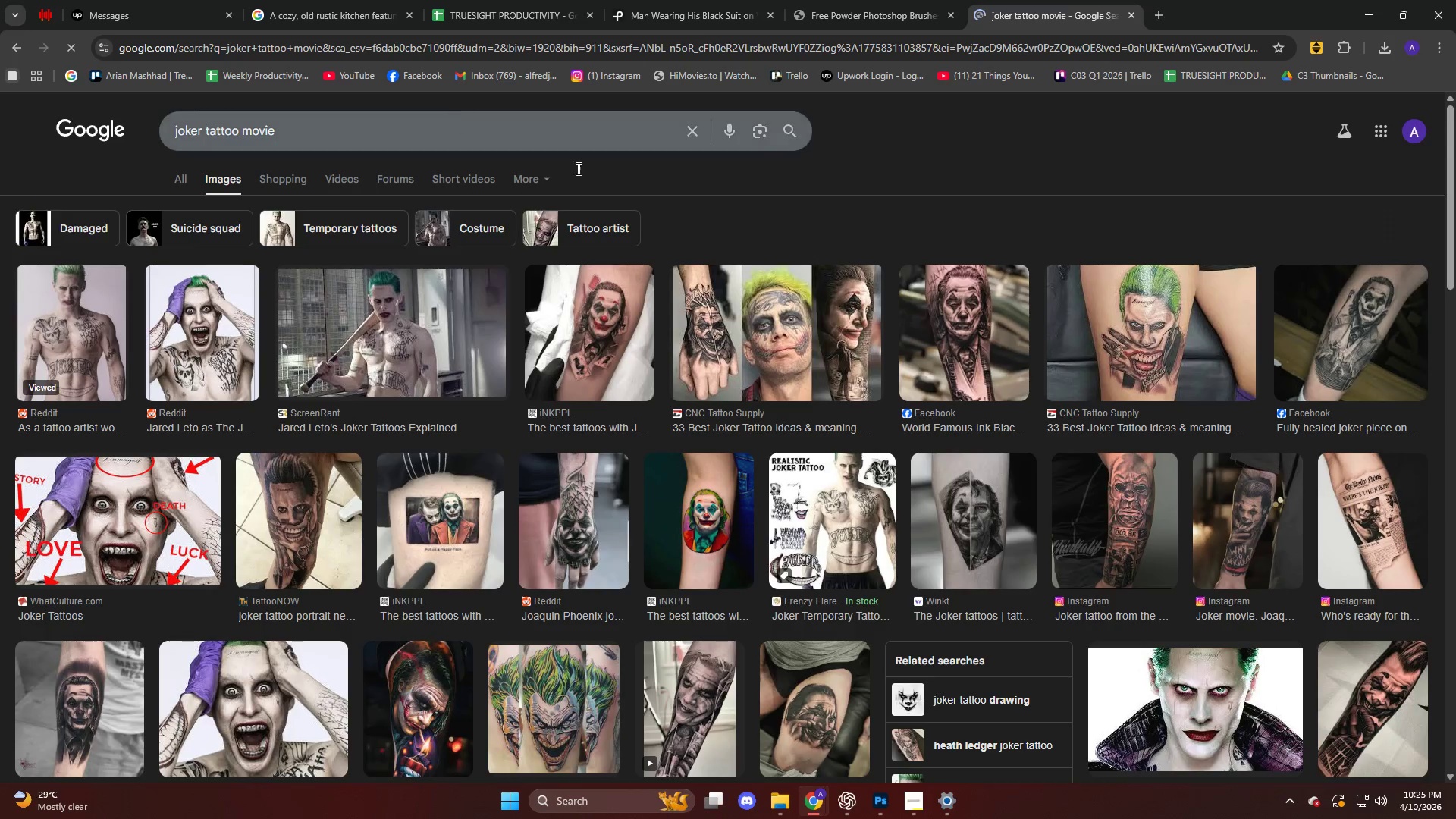 
scroll: coordinate [701, 296], scroll_direction: down, amount: 4.0
 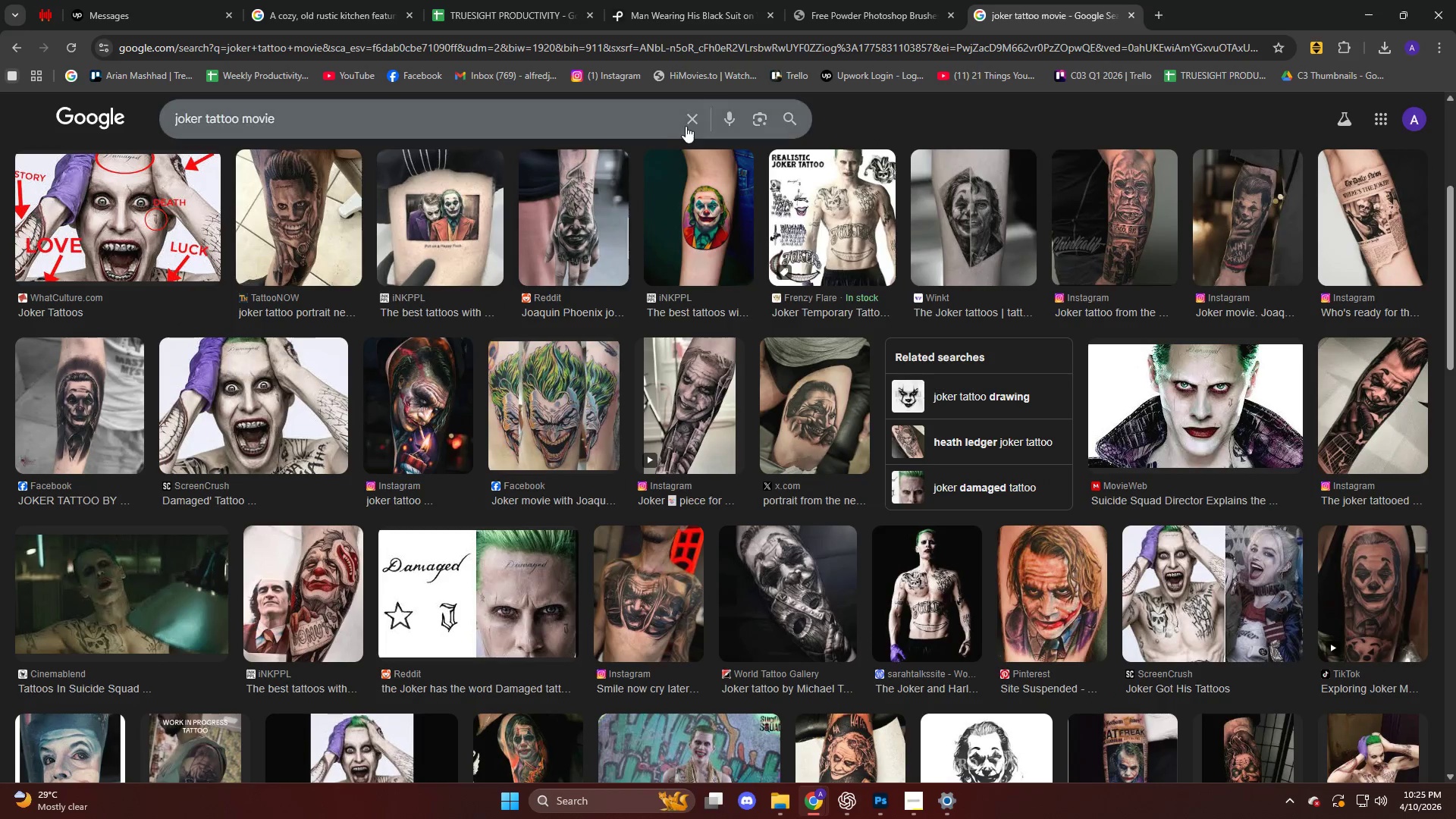 
left_click([695, 116])
 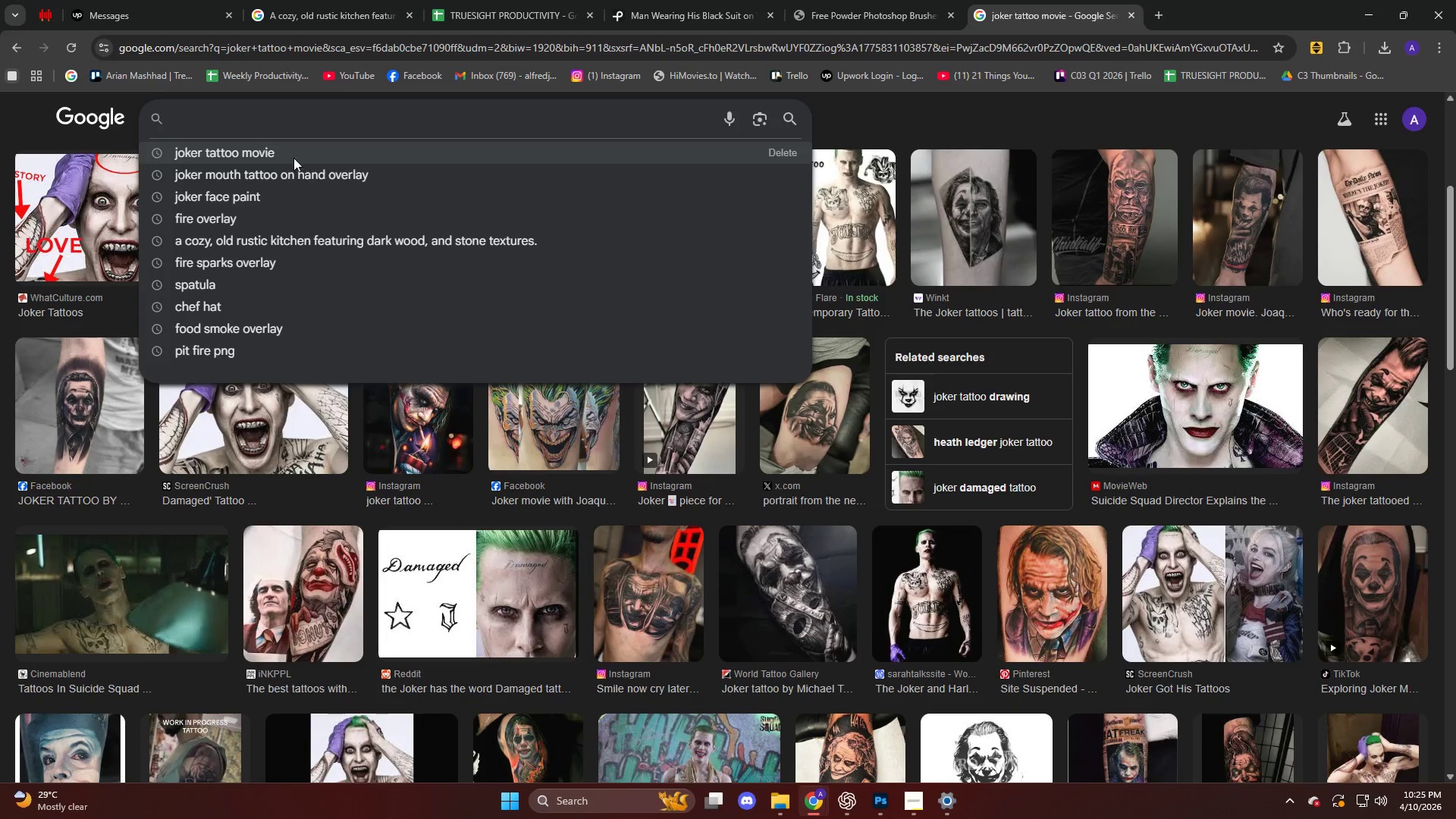 
left_click([306, 173])
 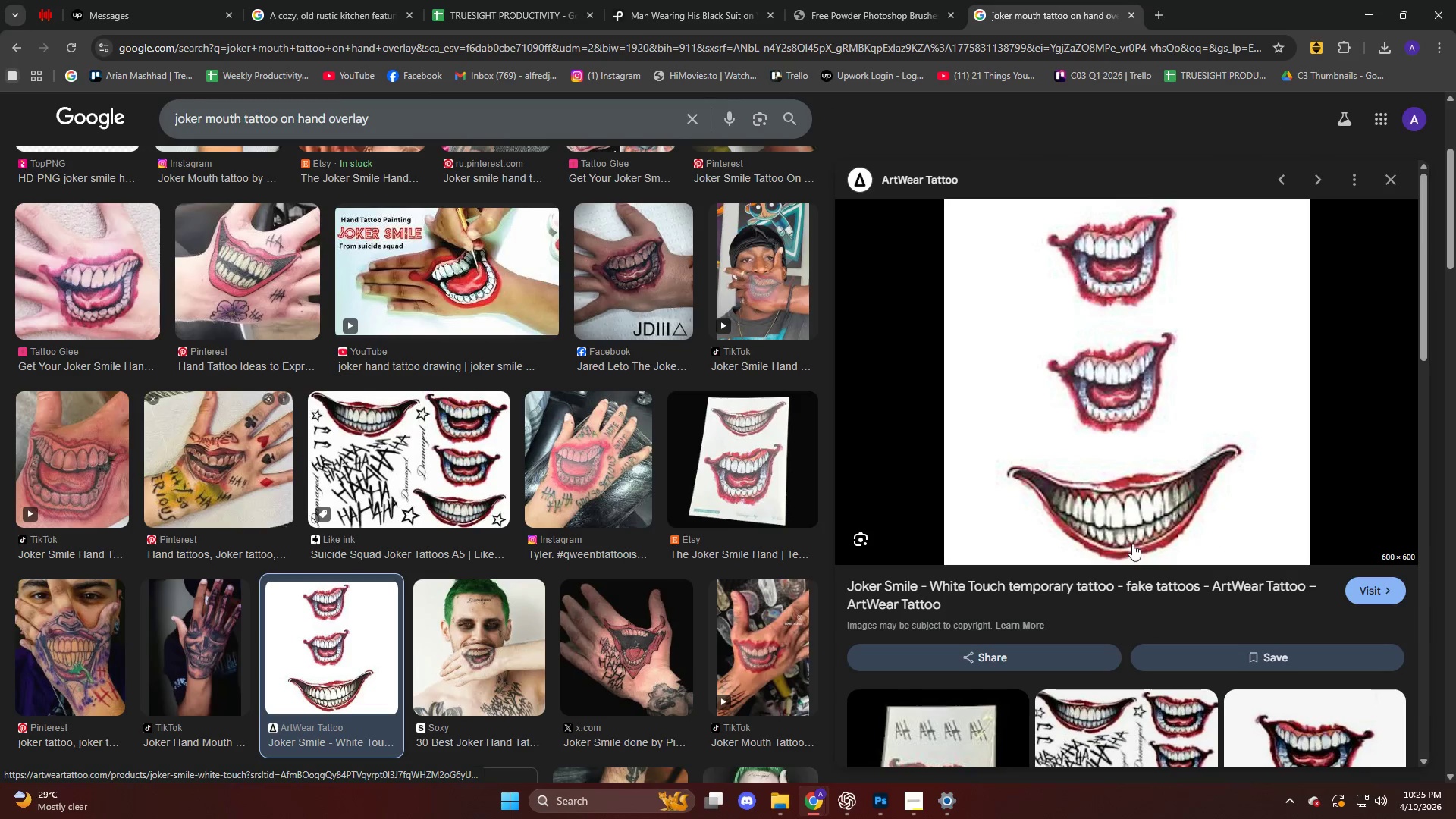 
left_click([1285, 496])
 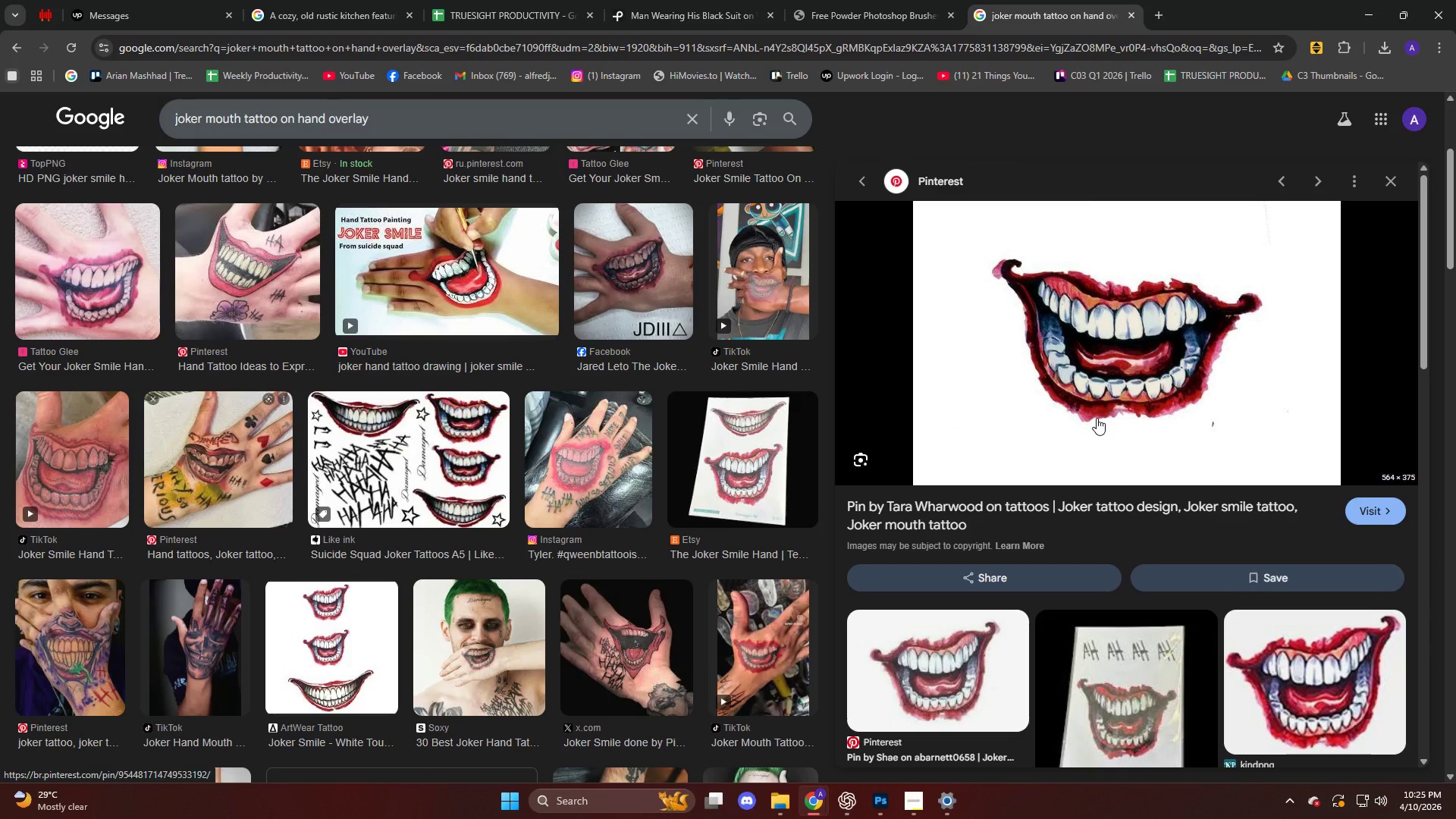 
scroll: coordinate [1103, 418], scroll_direction: down, amount: 7.0
 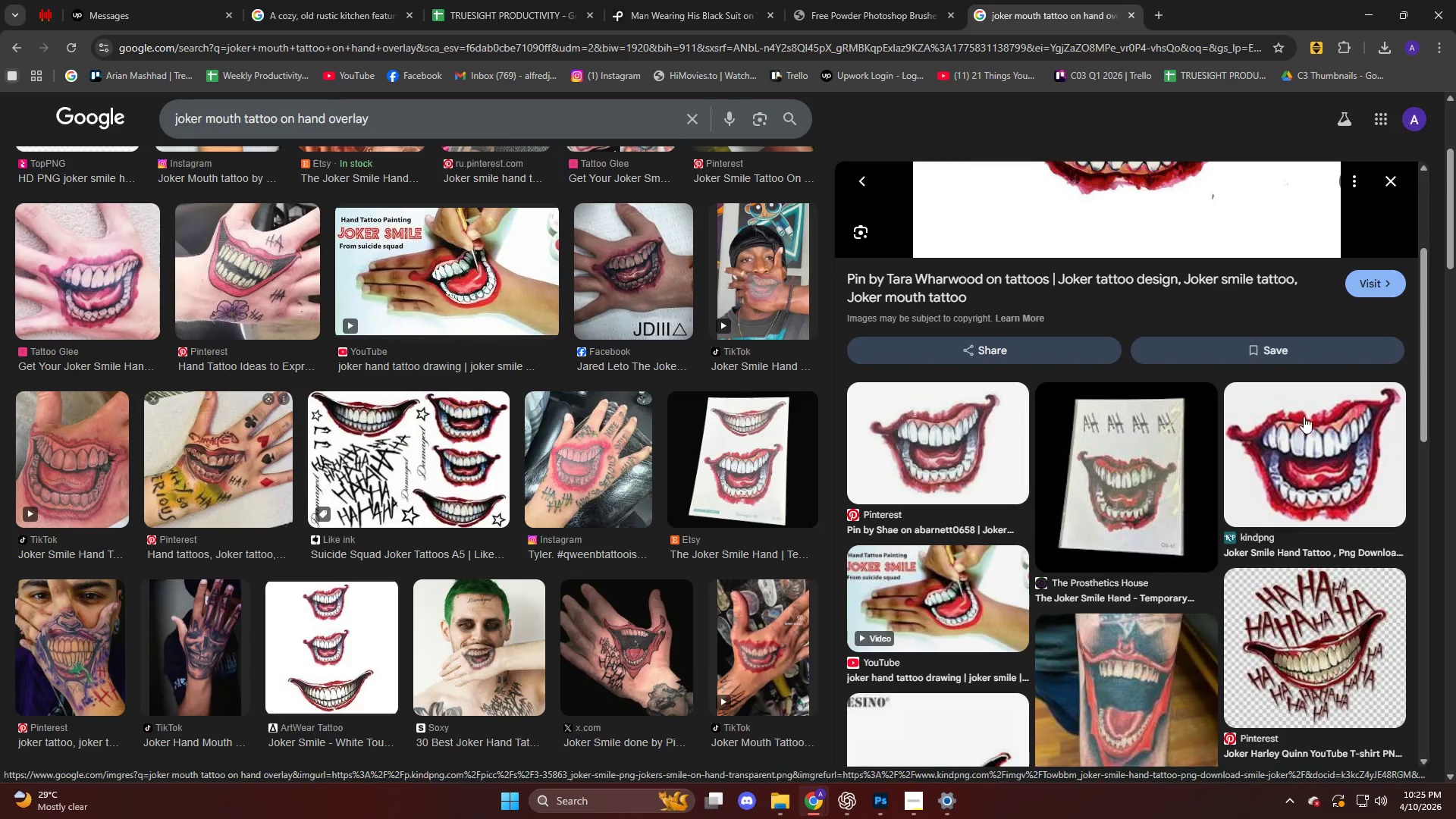 
left_click([1350, 414])
 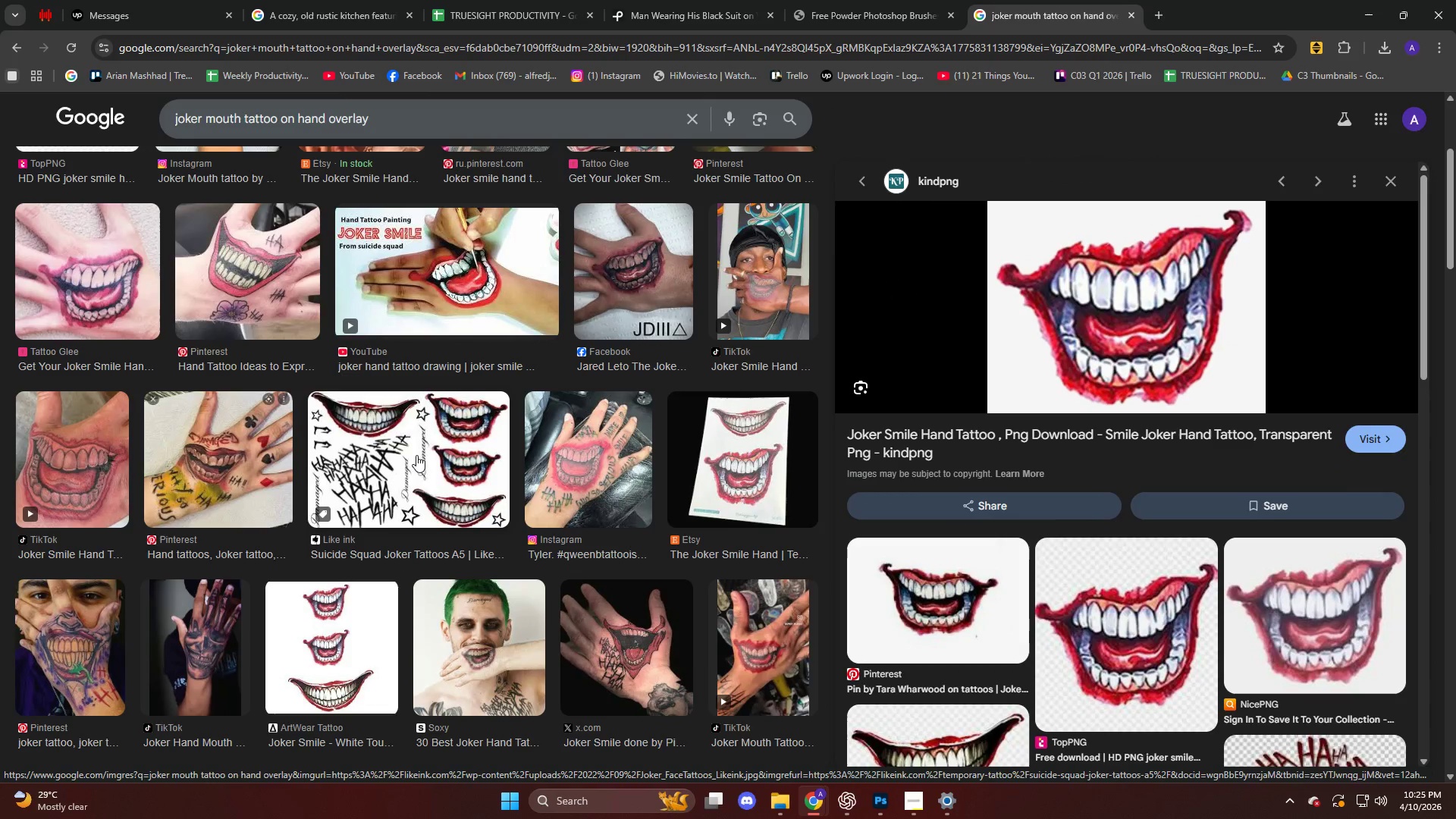 
left_click([308, 619])
 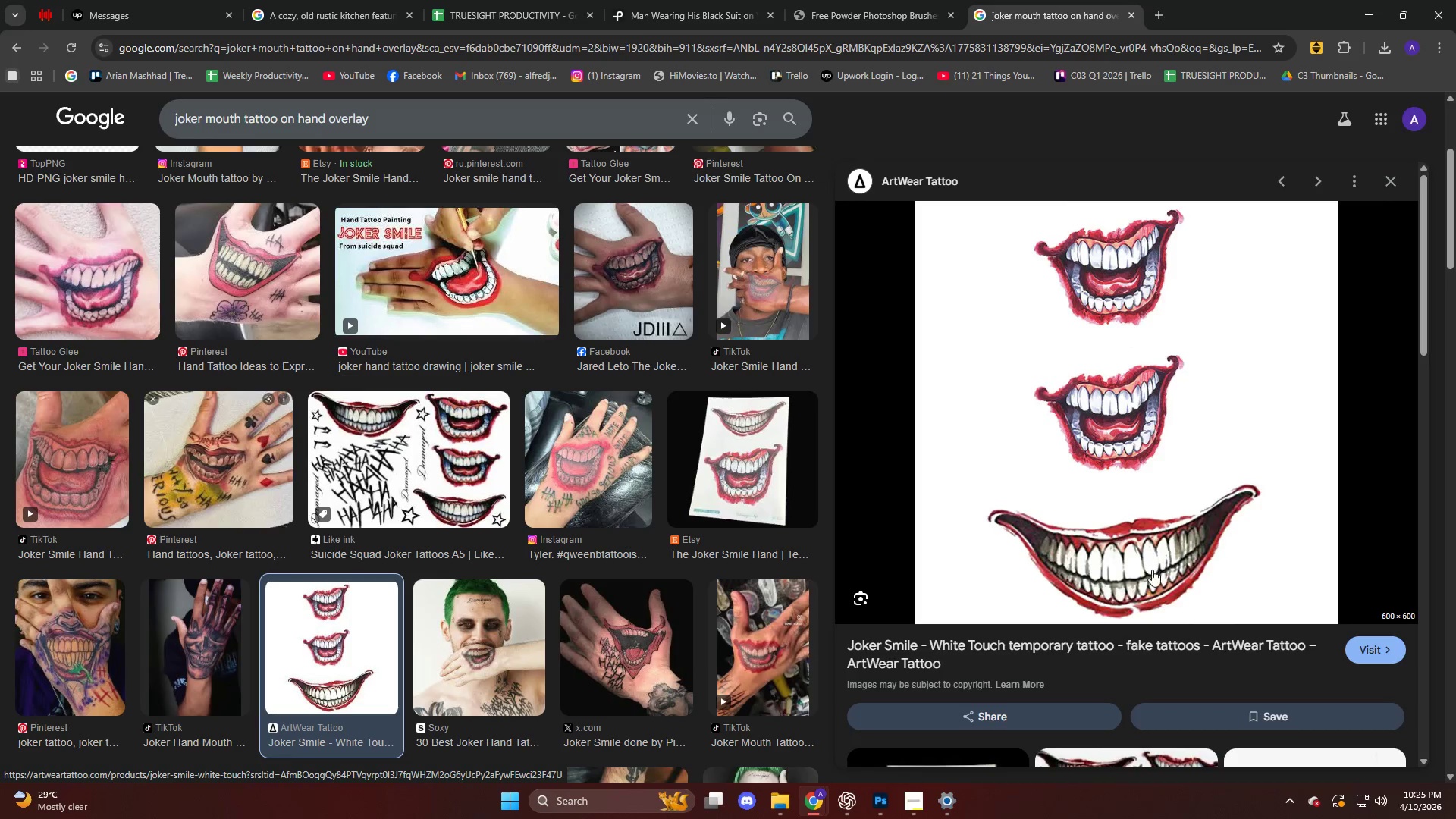 
right_click([1132, 590])
 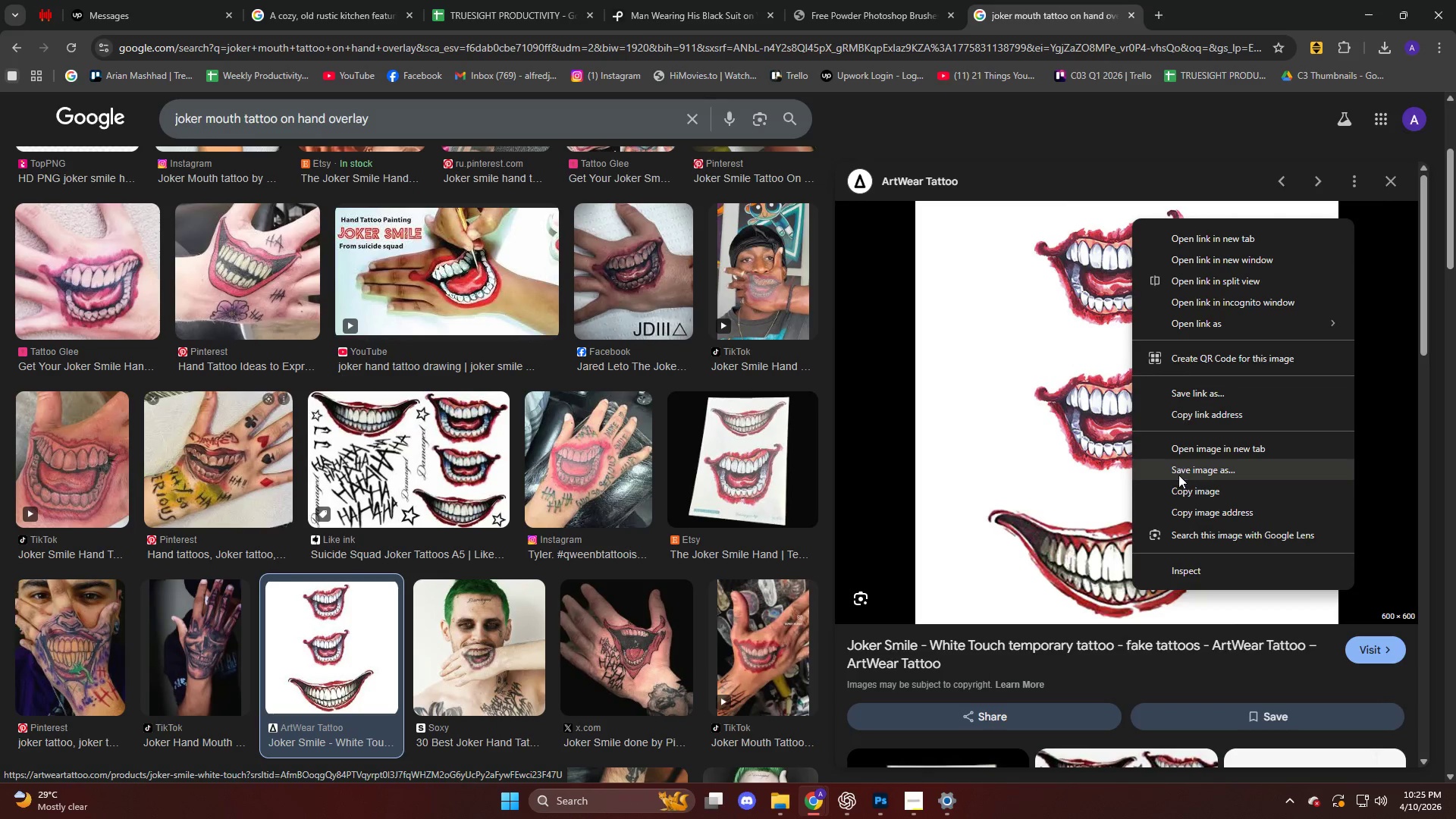 
left_click([1173, 488])
 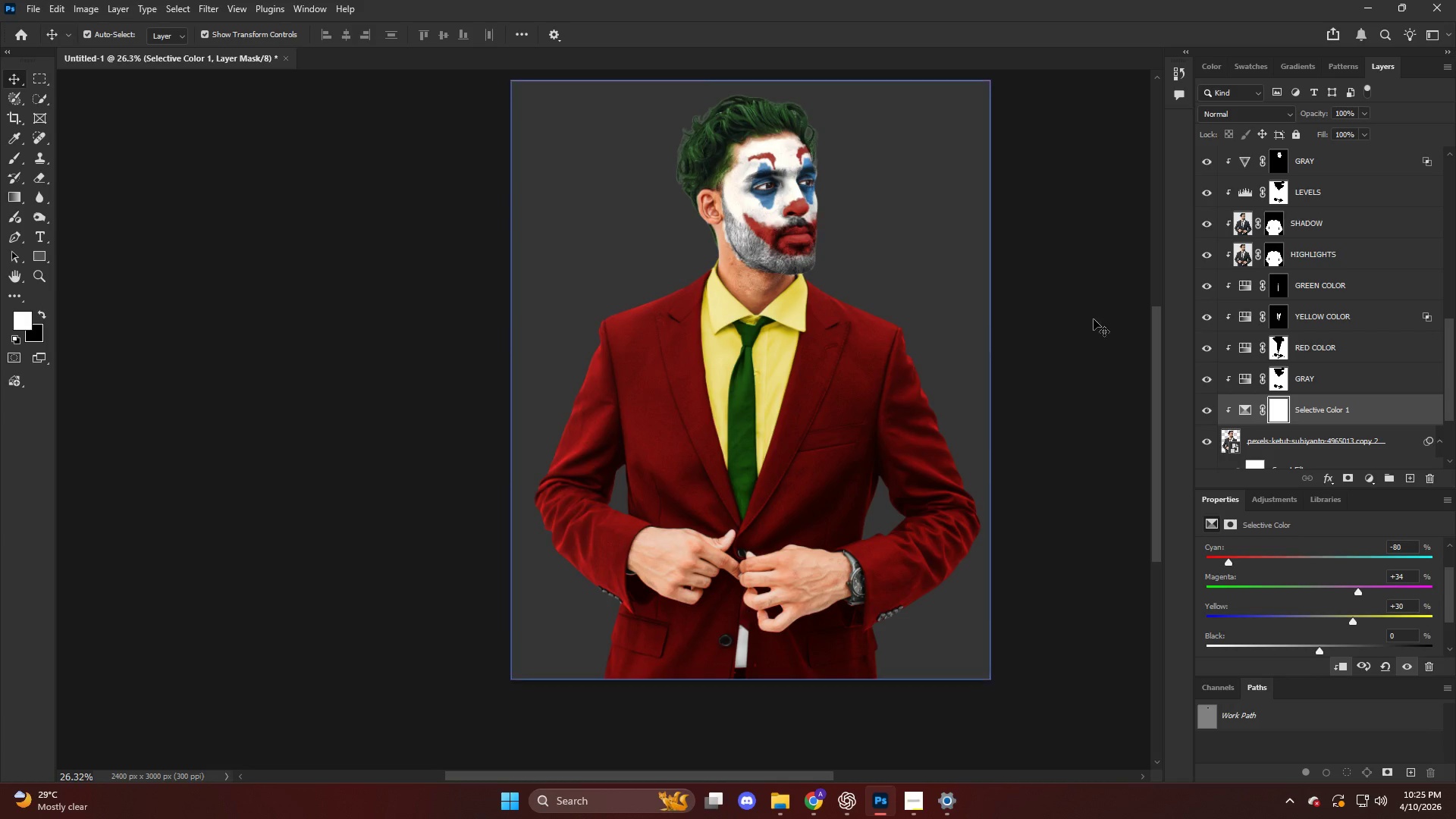 
left_click([1322, 173])
 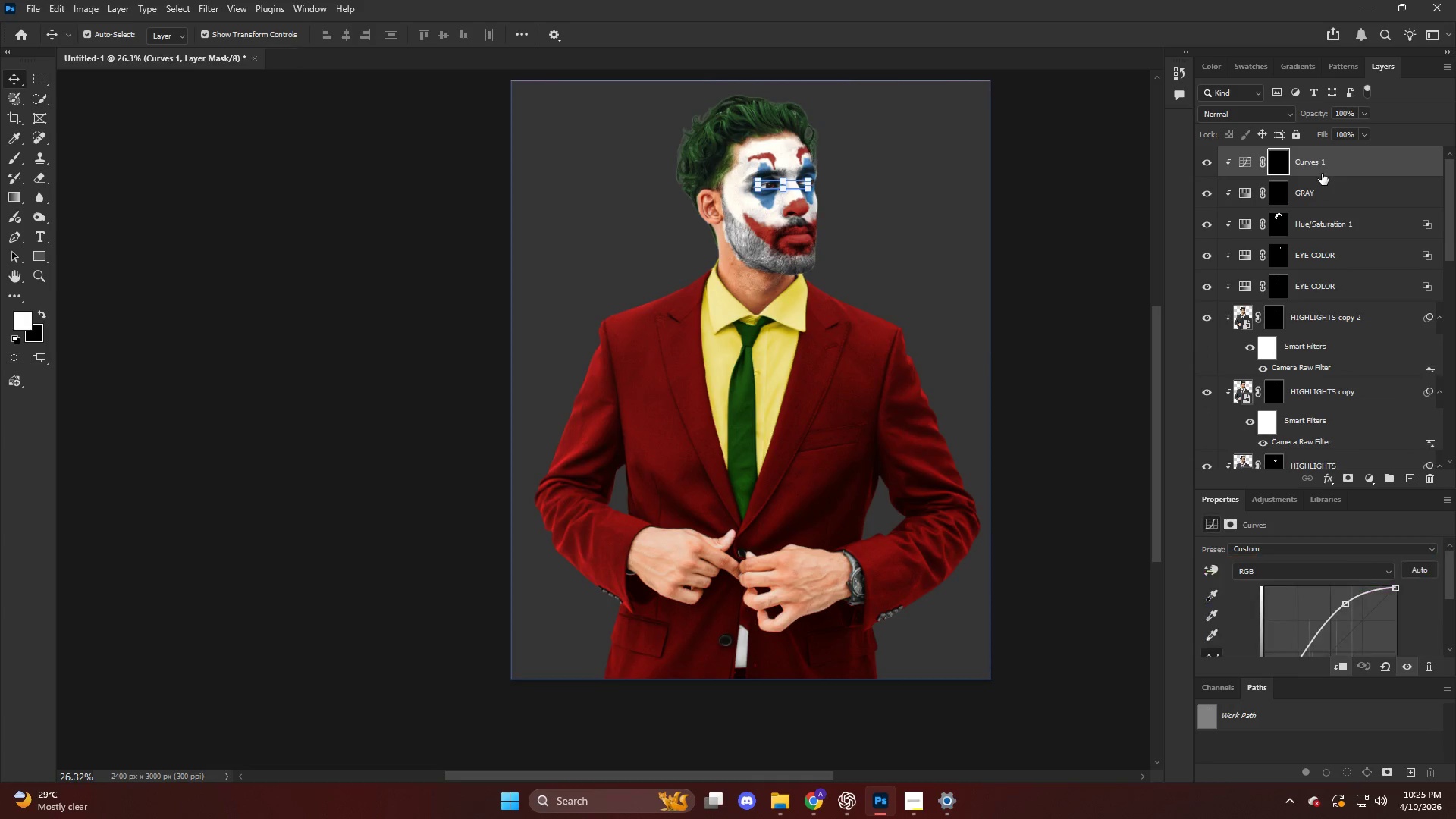 
scroll: coordinate [1319, 247], scroll_direction: up, amount: 25.0
 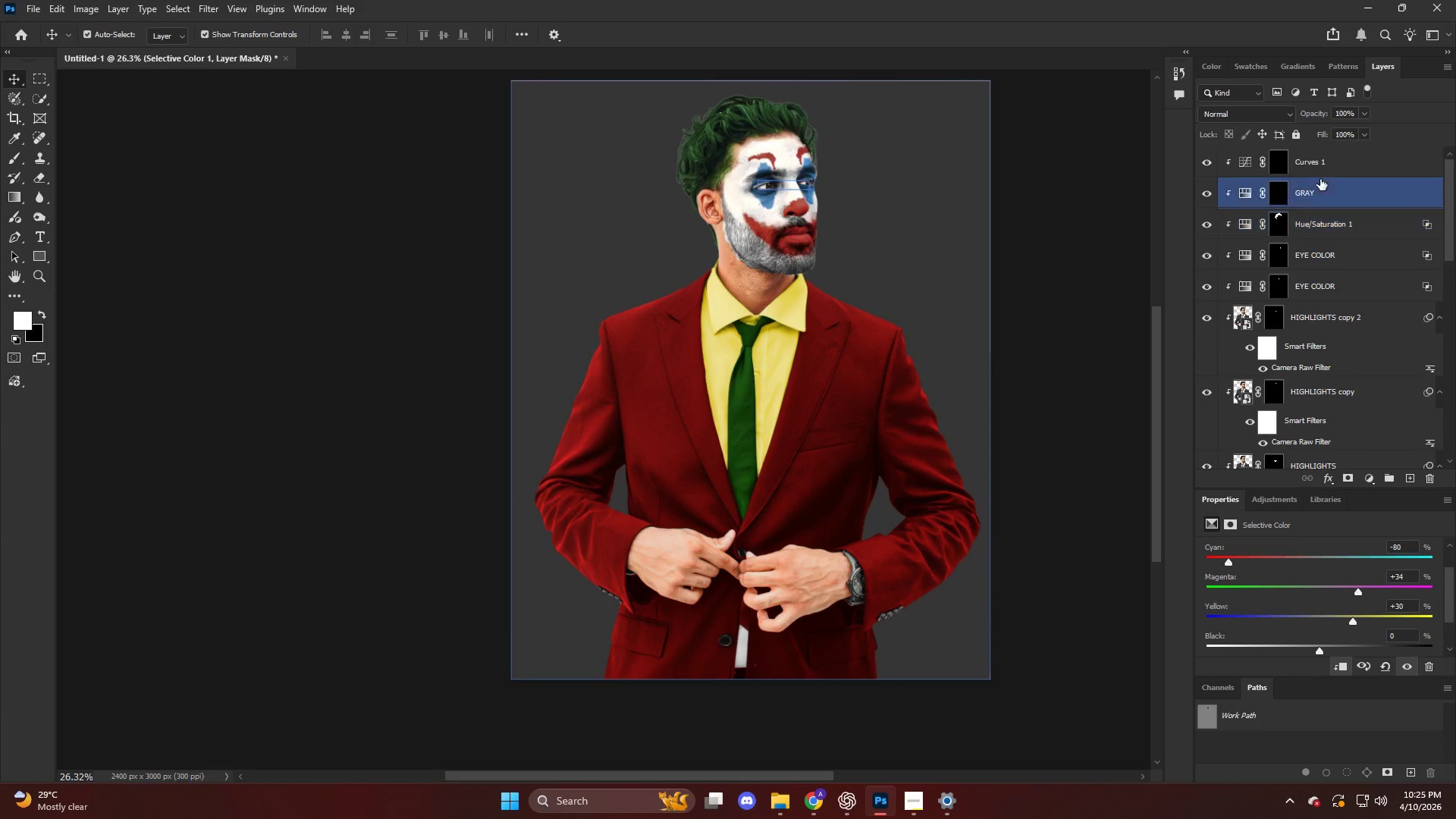 
key(Control+V)
 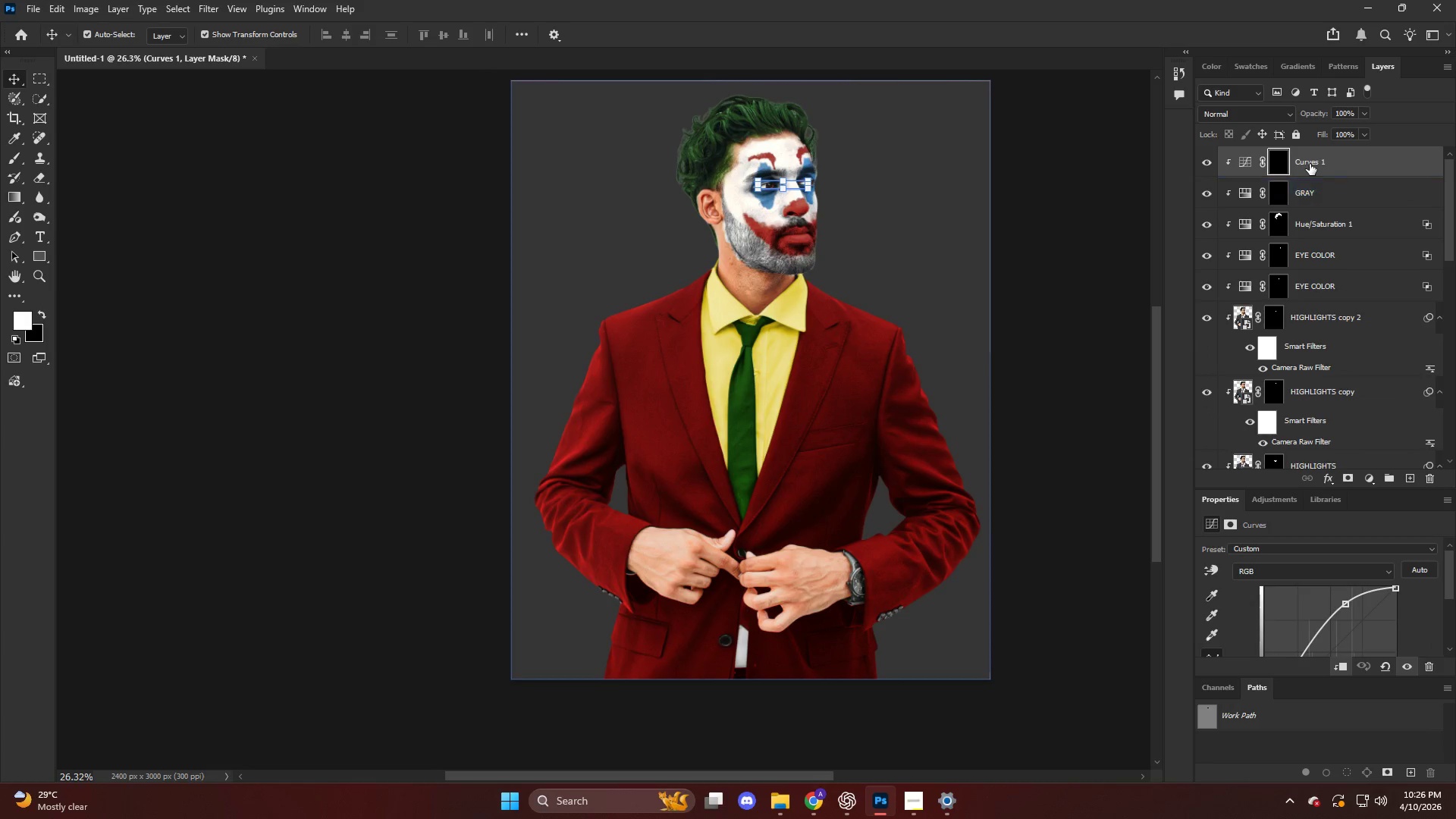 
left_click([1321, 157])
 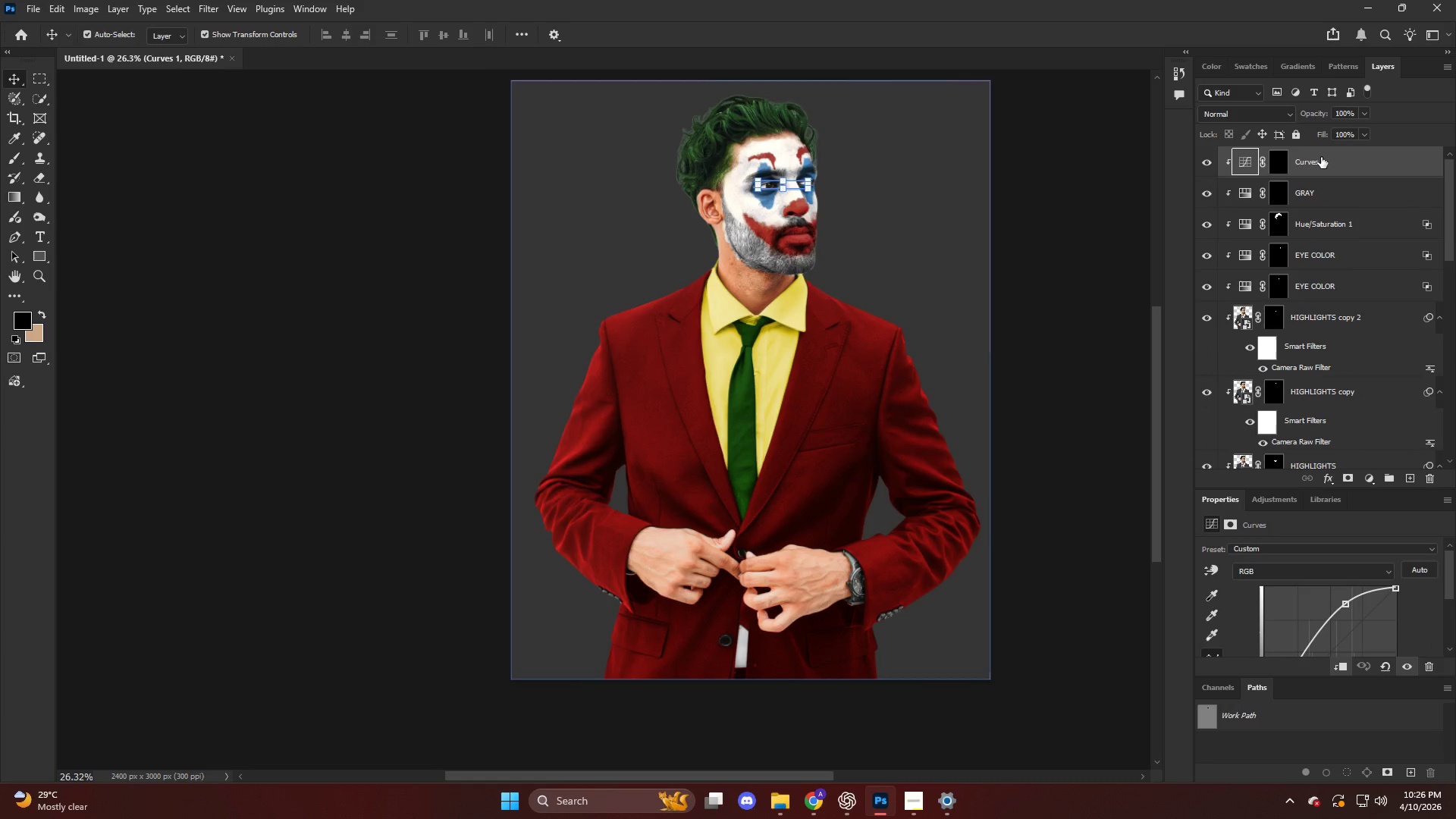 
key(Control+V)
 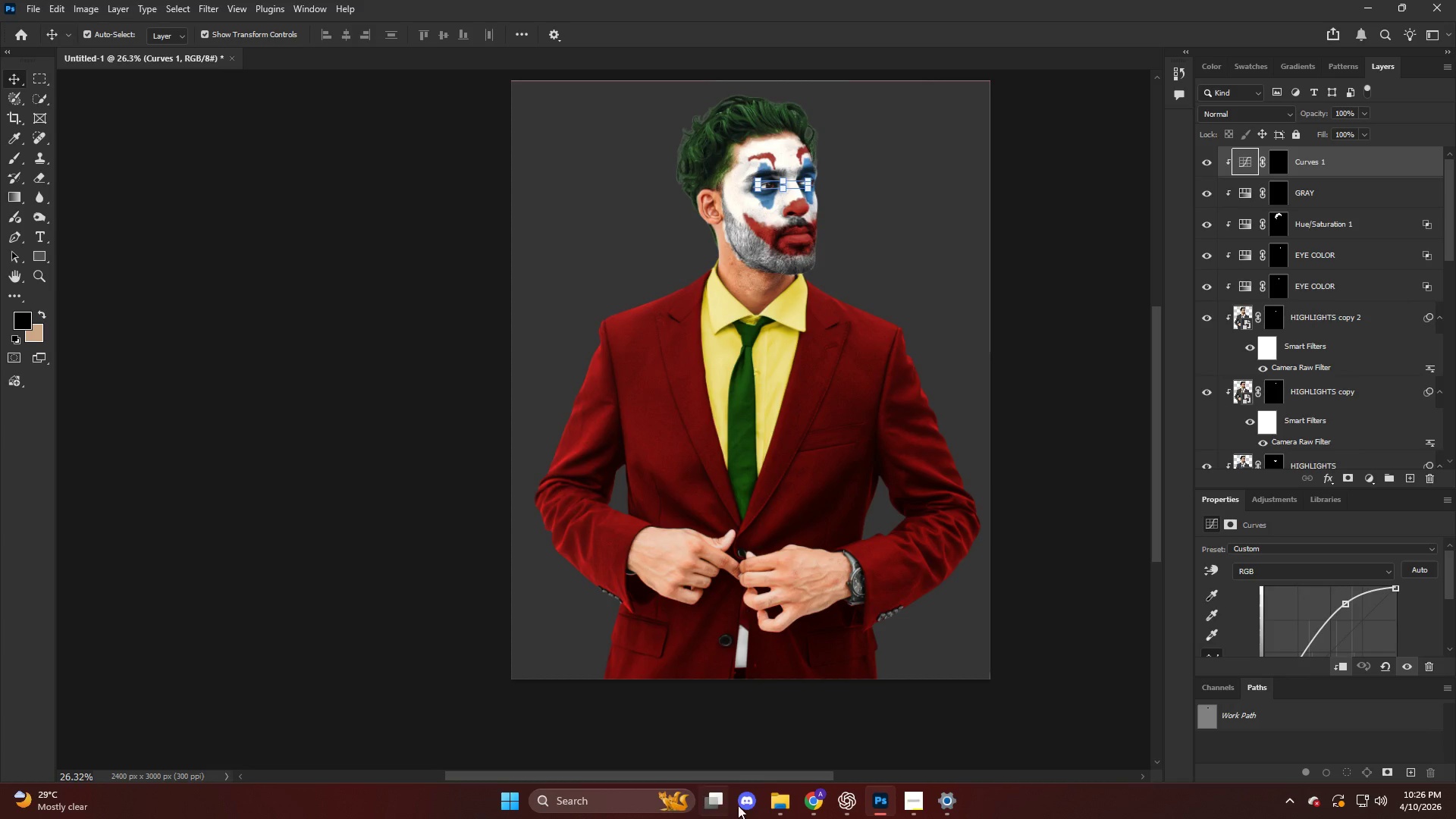 
left_click([812, 805])
 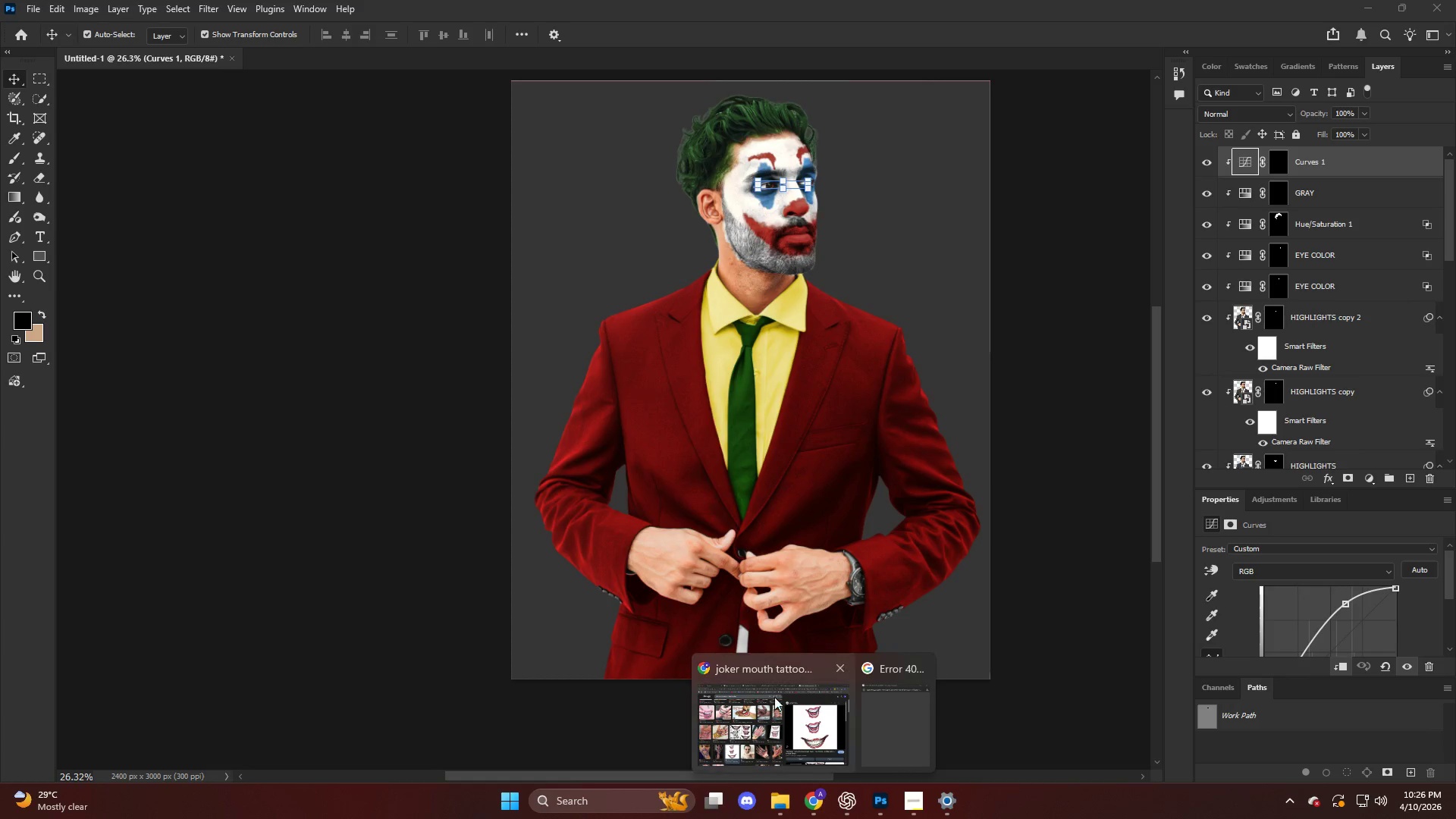 
left_click([803, 745])
 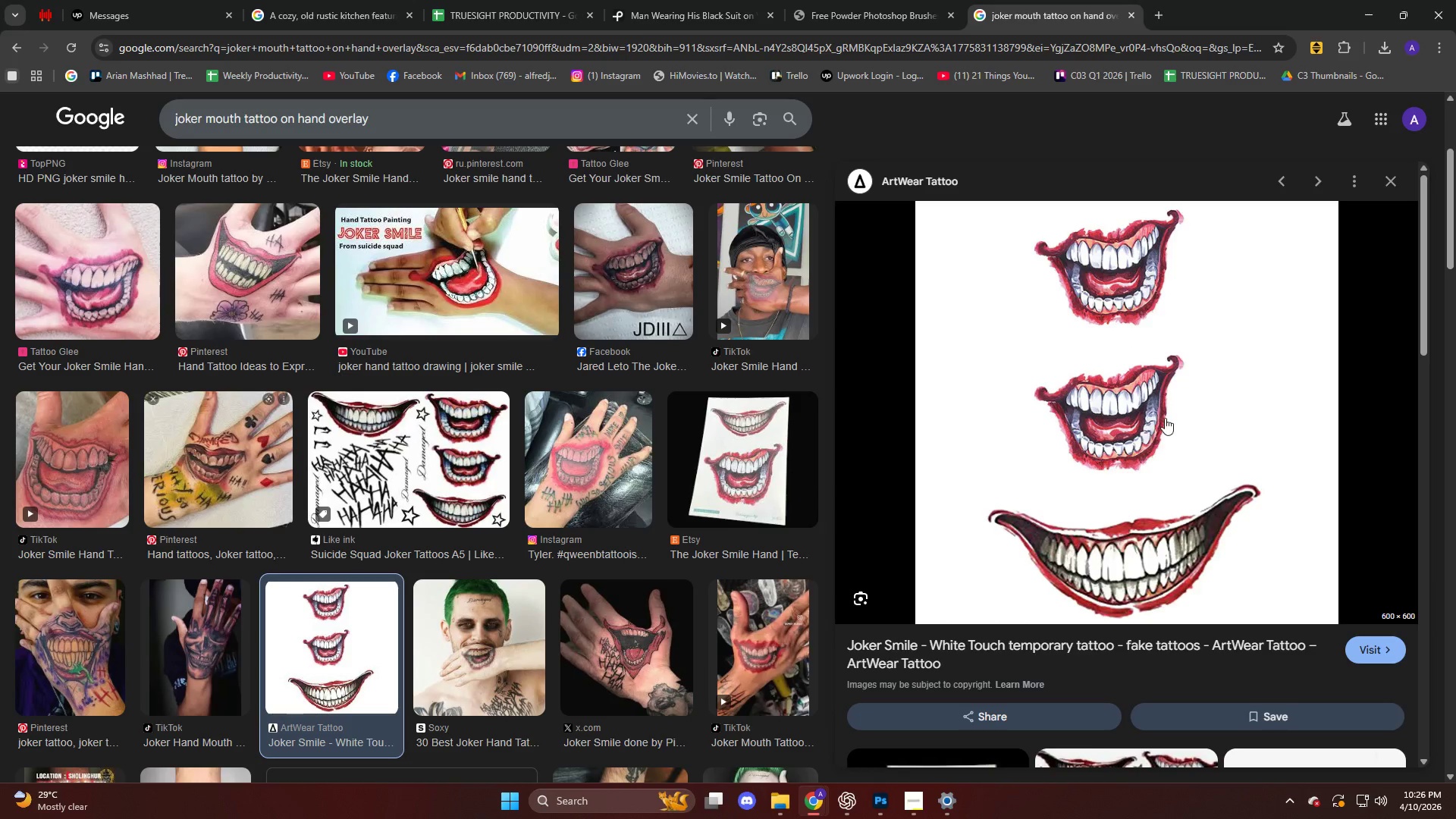 
right_click([1165, 418])
 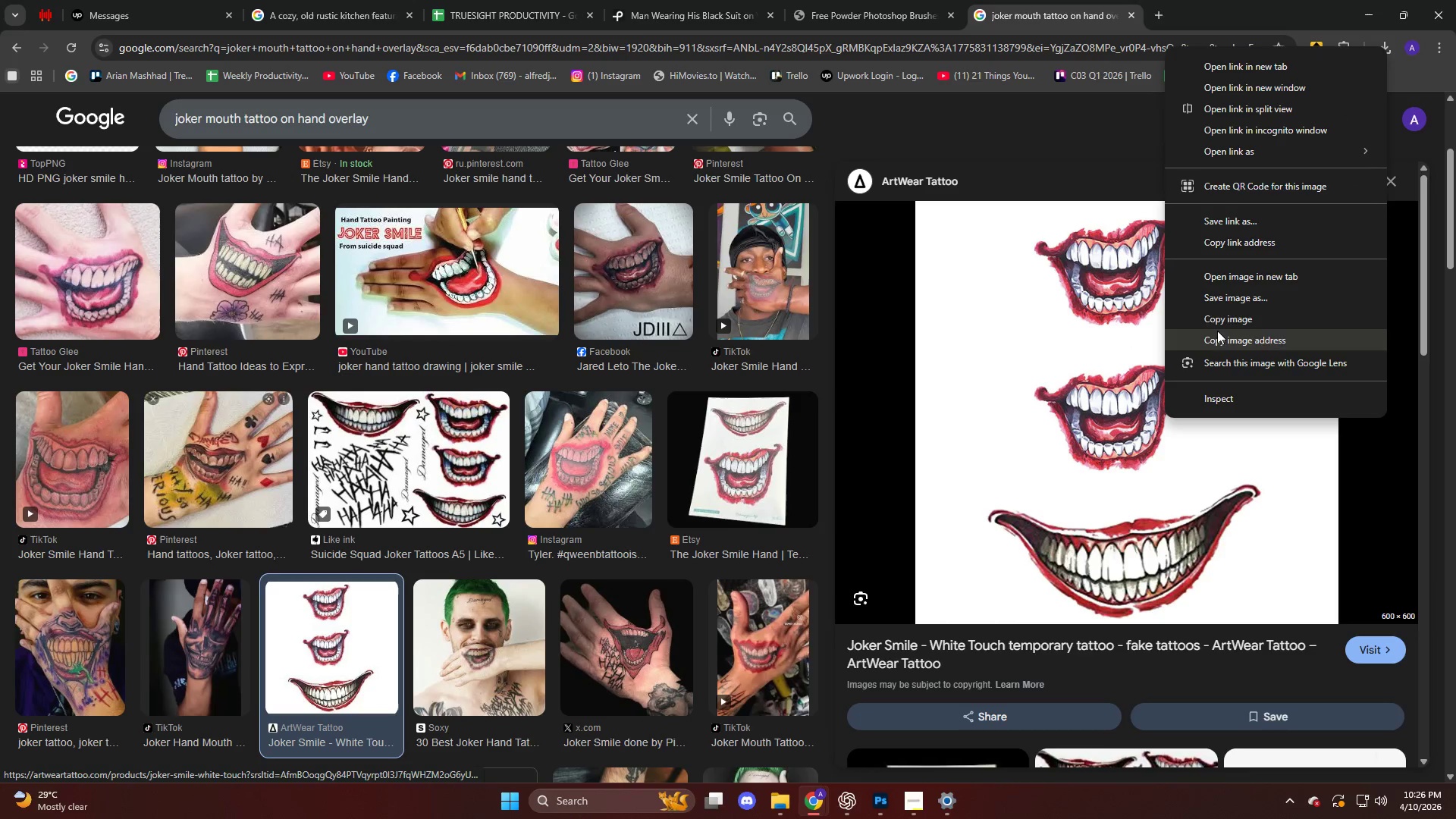 
left_click([1221, 318])
 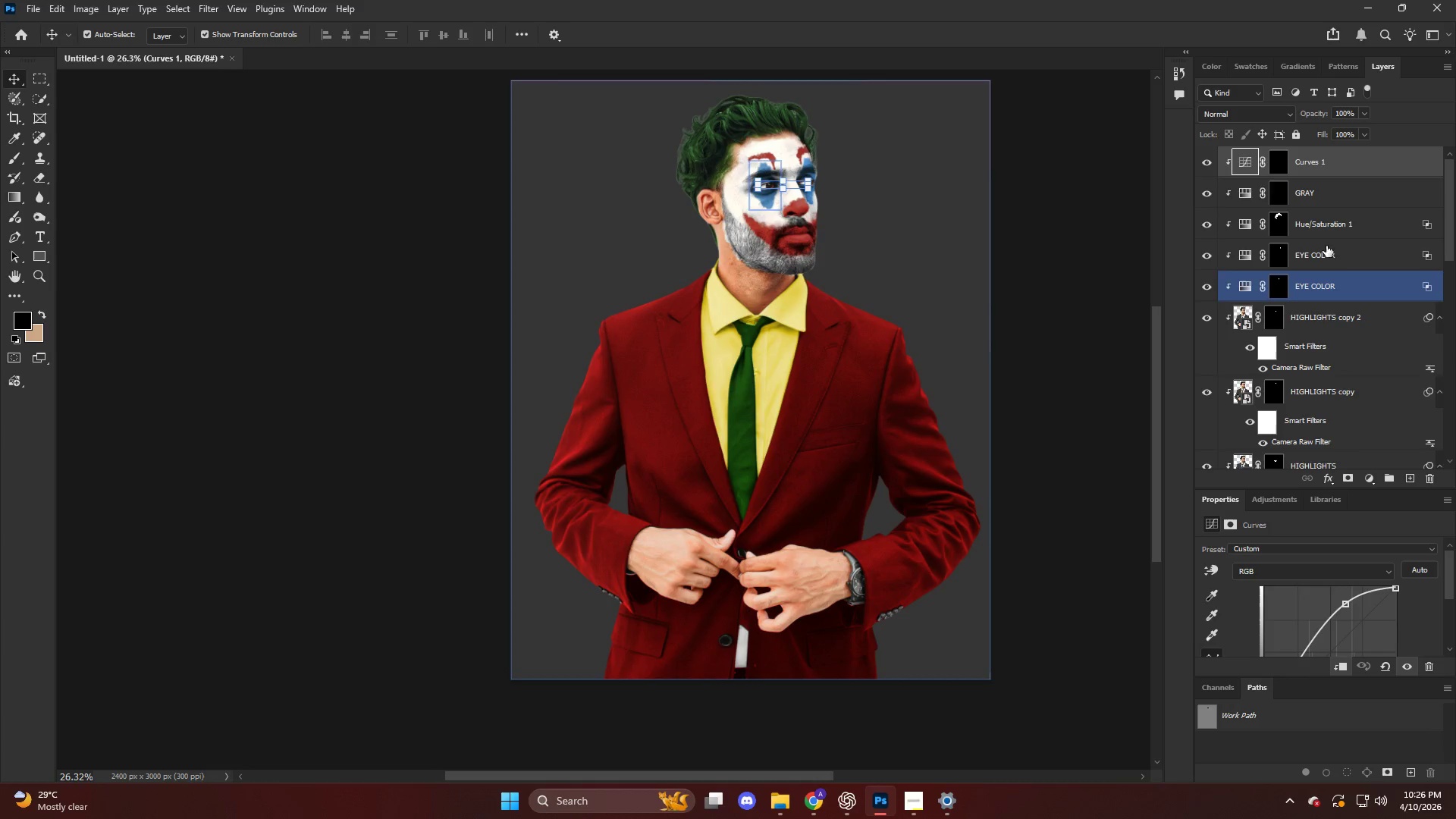 
key(Control+V)
 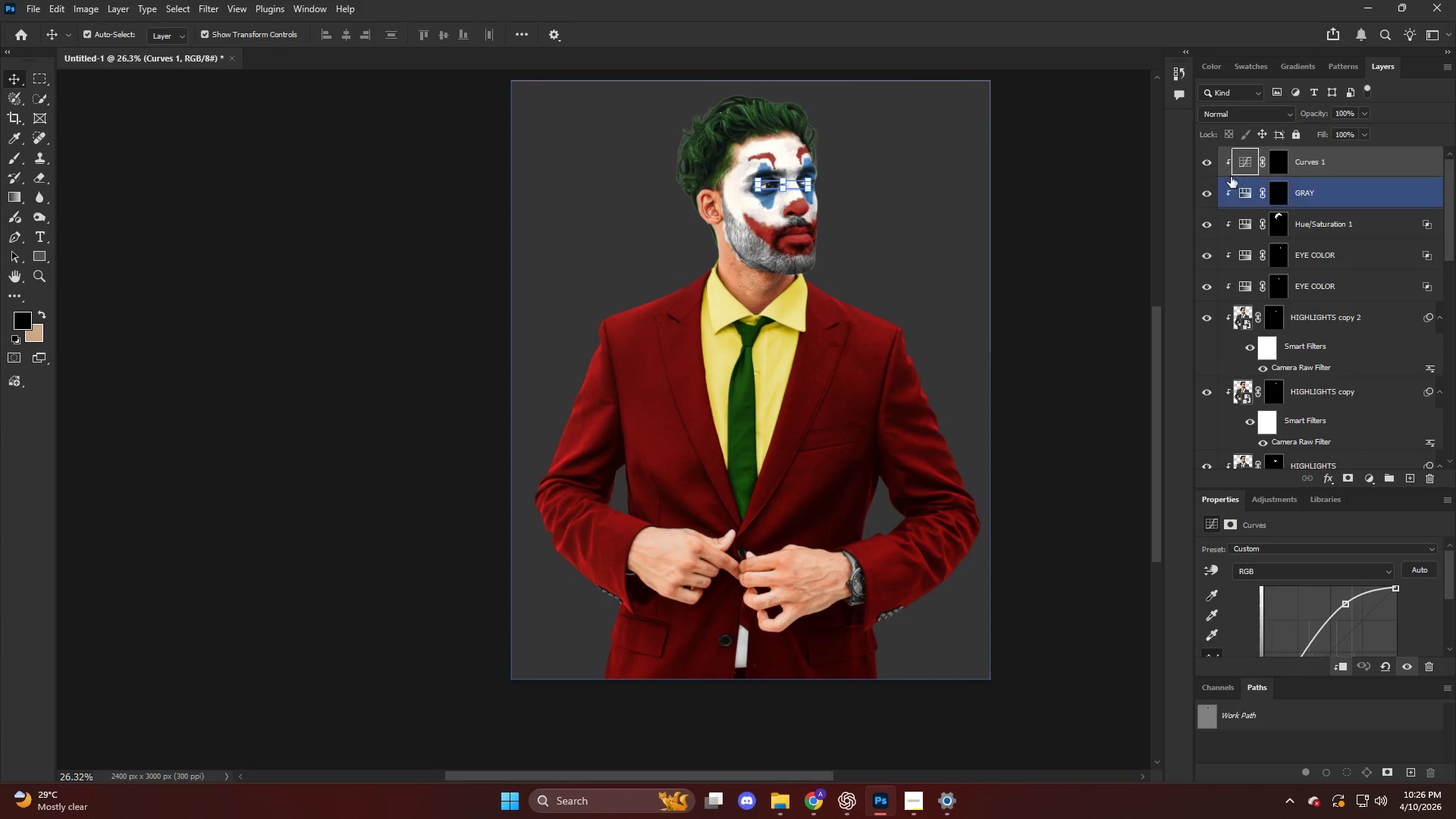 
left_click([1244, 165])
 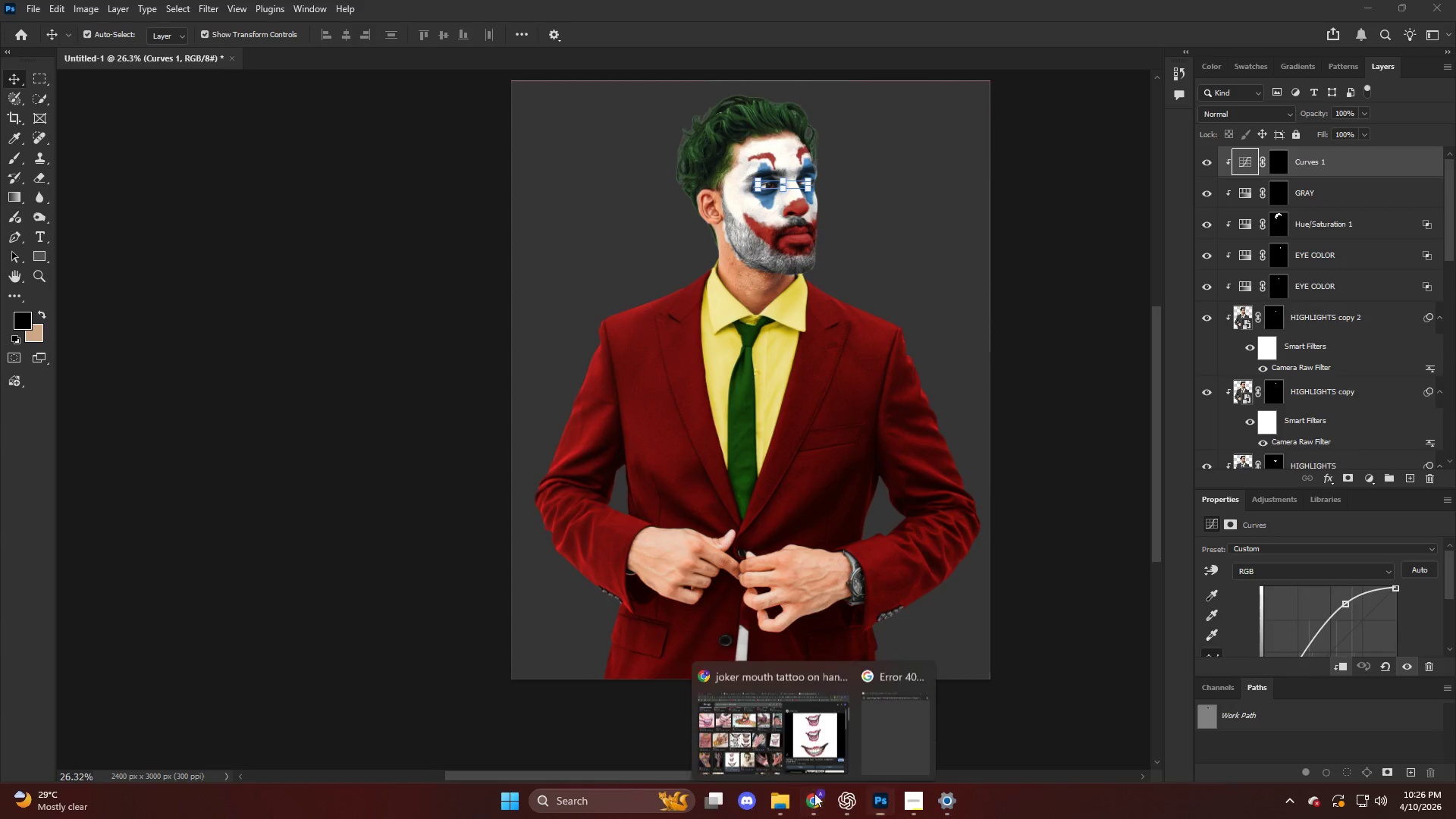 
left_click([788, 731])
 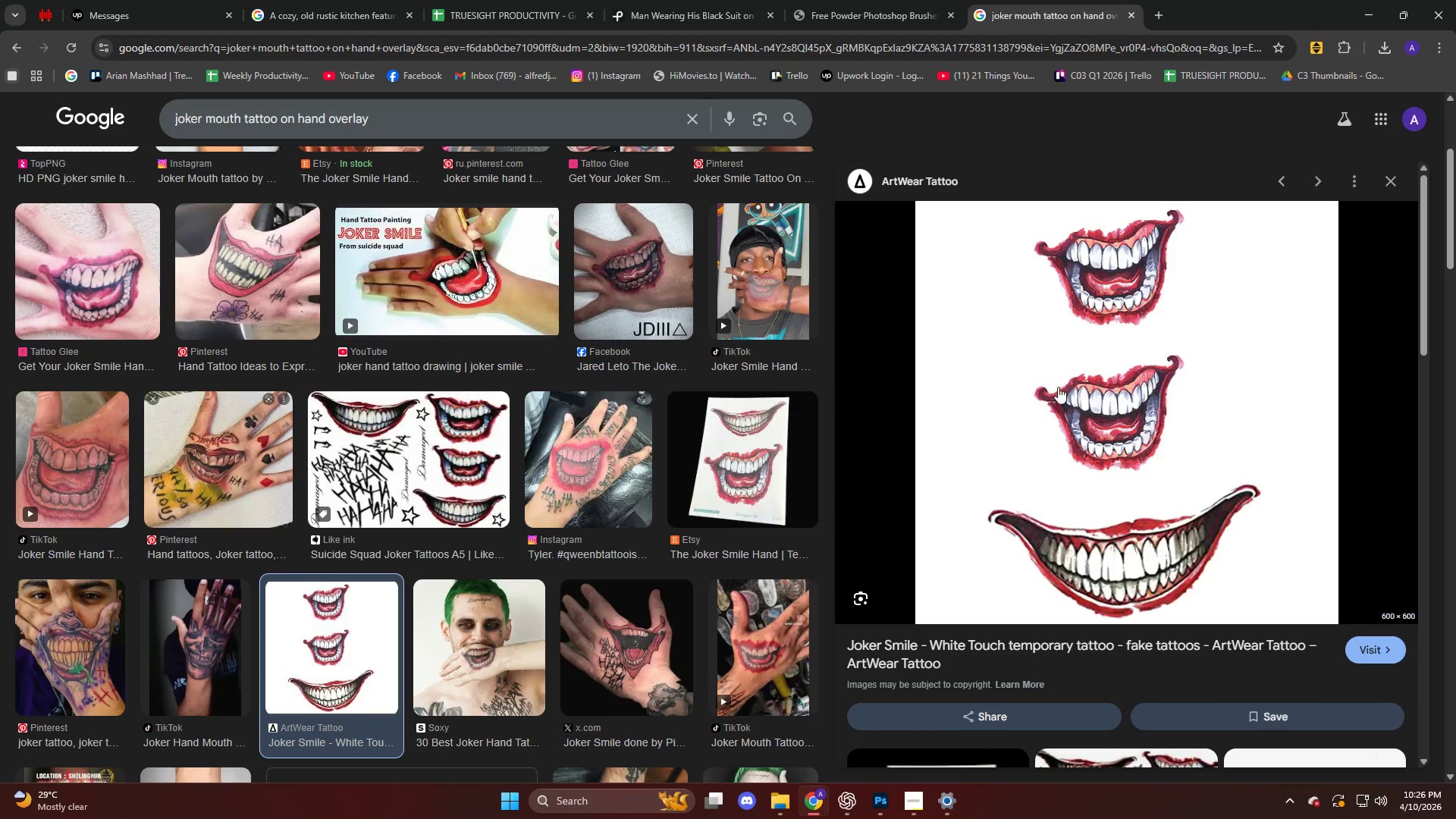 
right_click([1062, 353])
 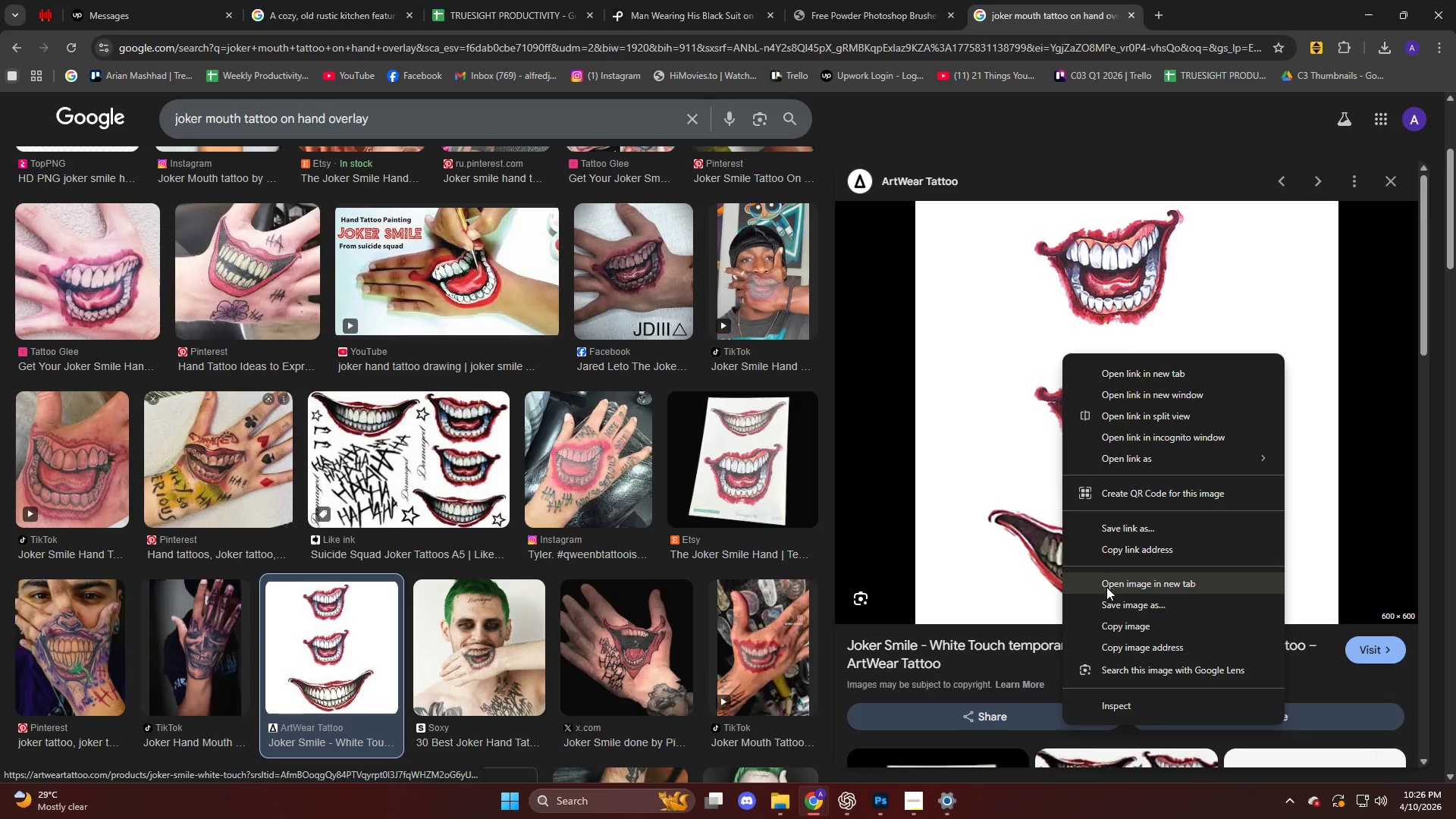 
left_click([1104, 606])
 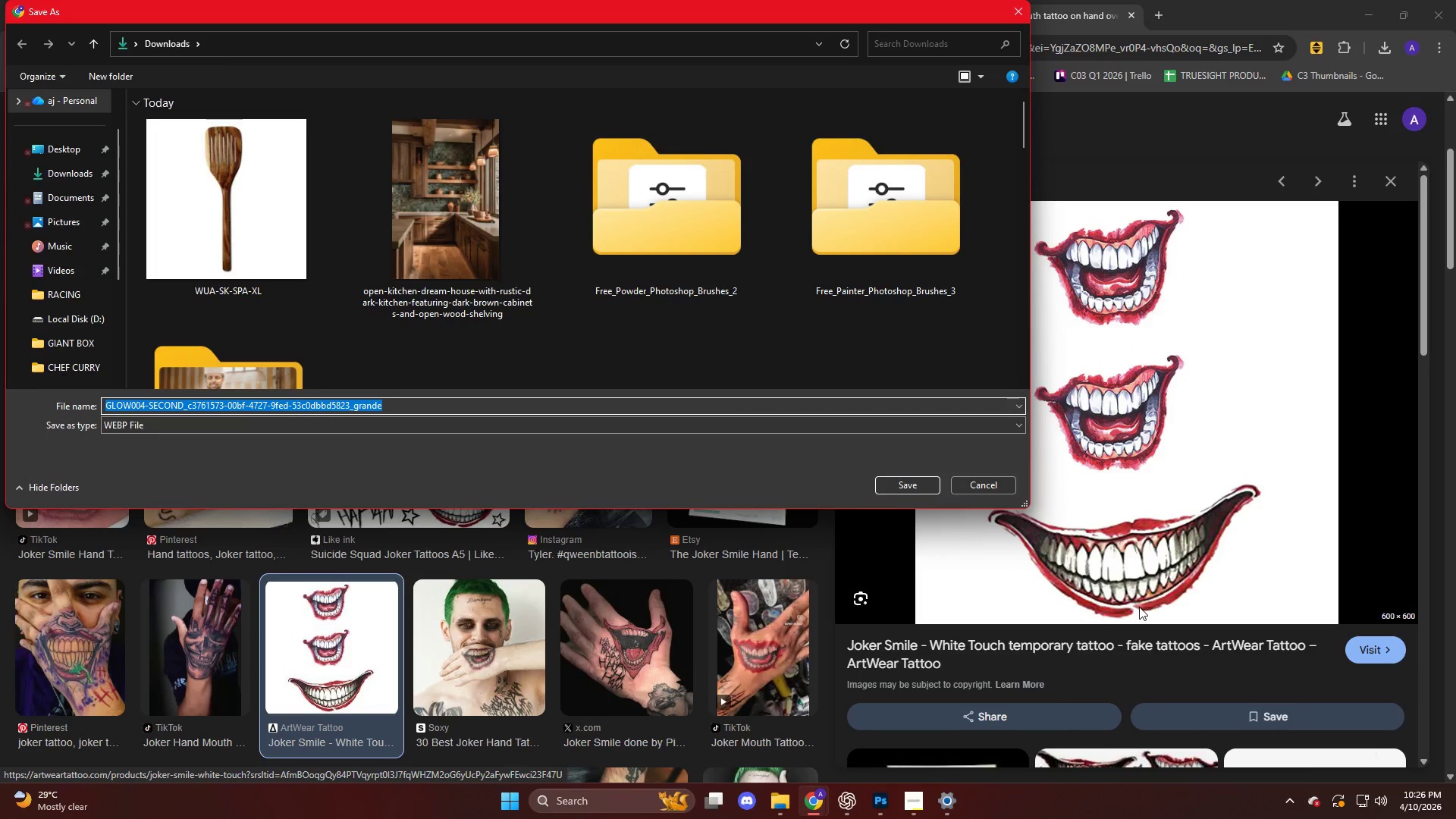 
key(NumpadEnter)
 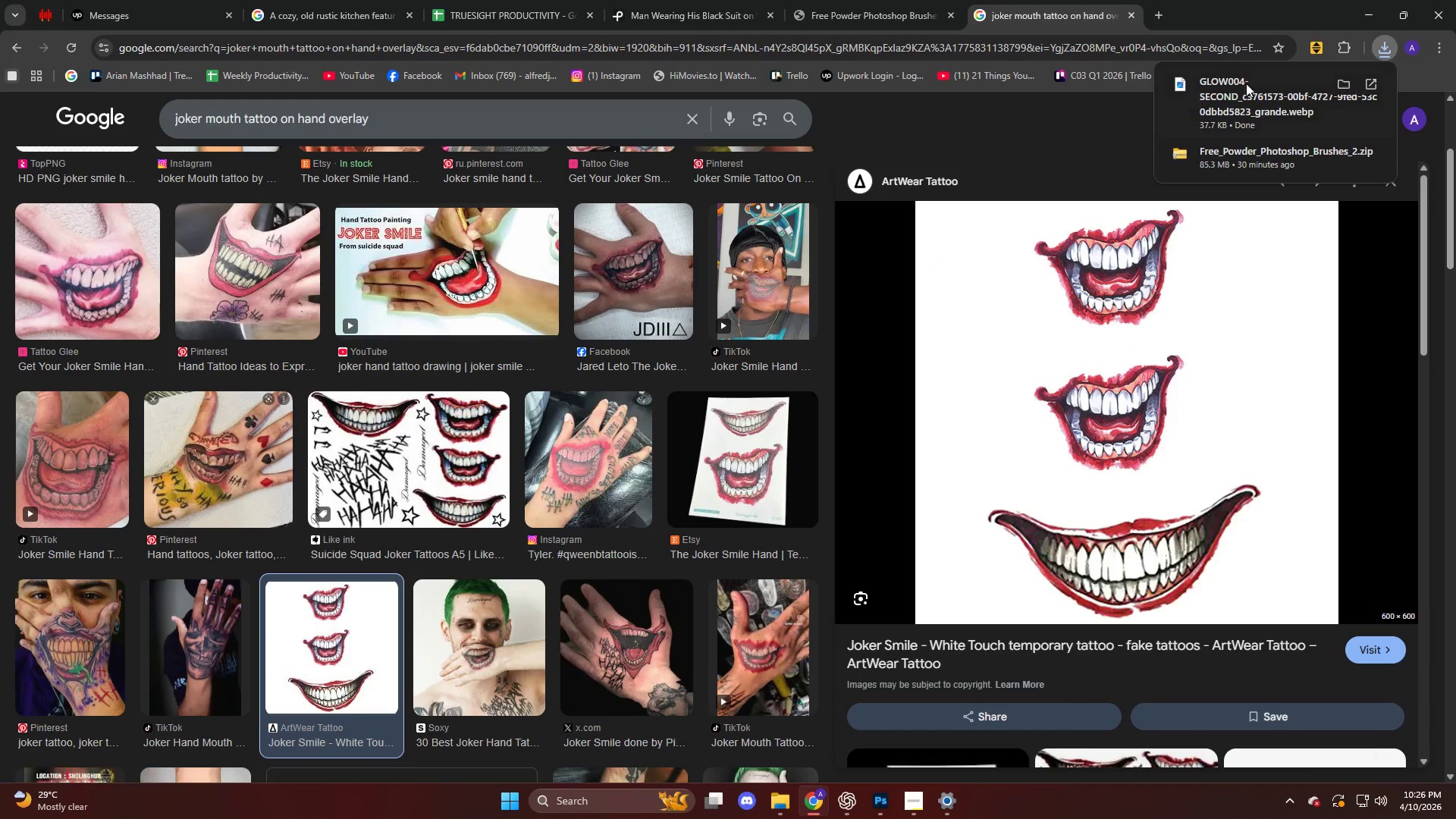 
left_click_drag(start_coordinate=[1238, 119], to_coordinate=[611, 282])
 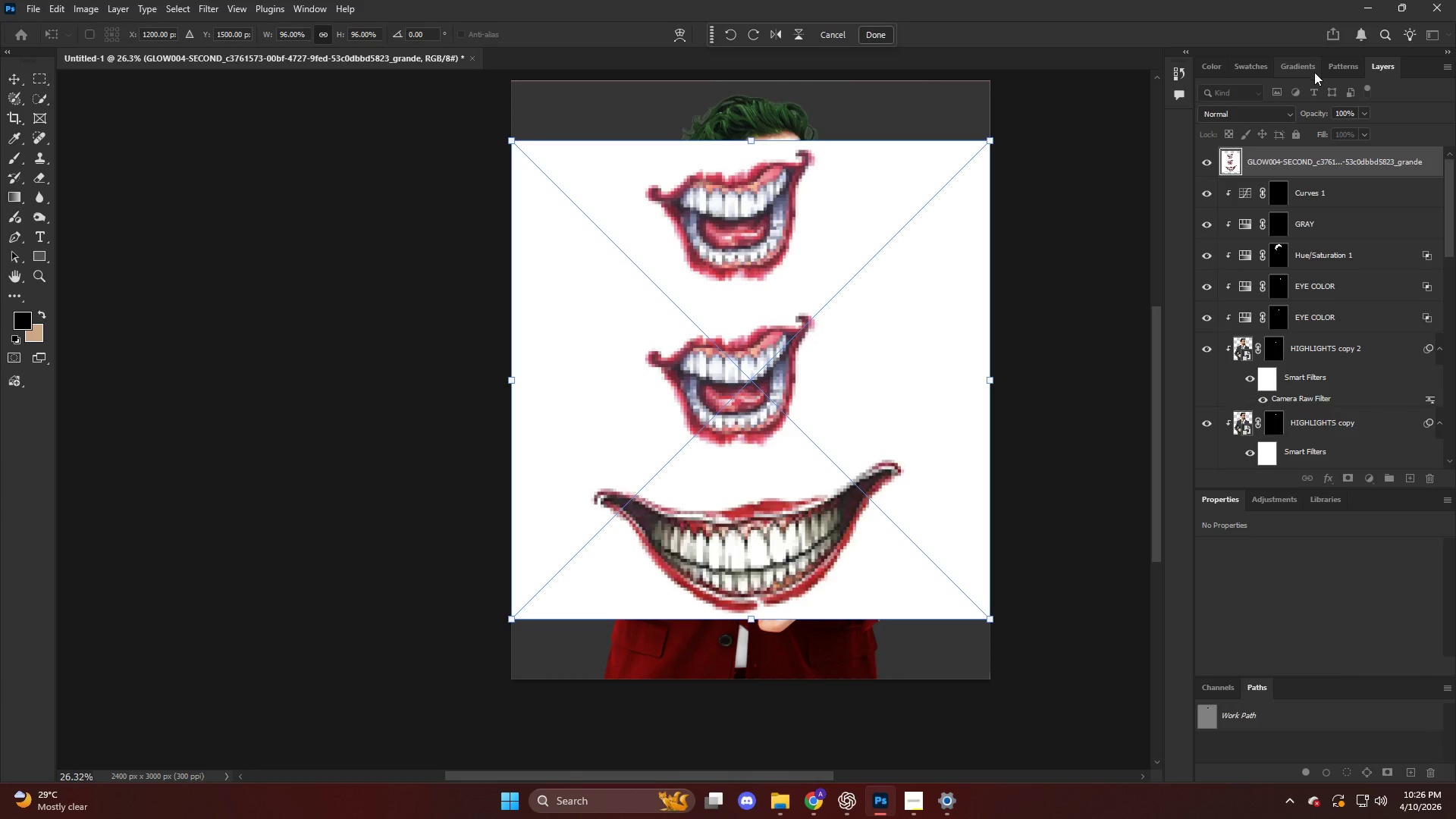 
left_click([1257, 115])
 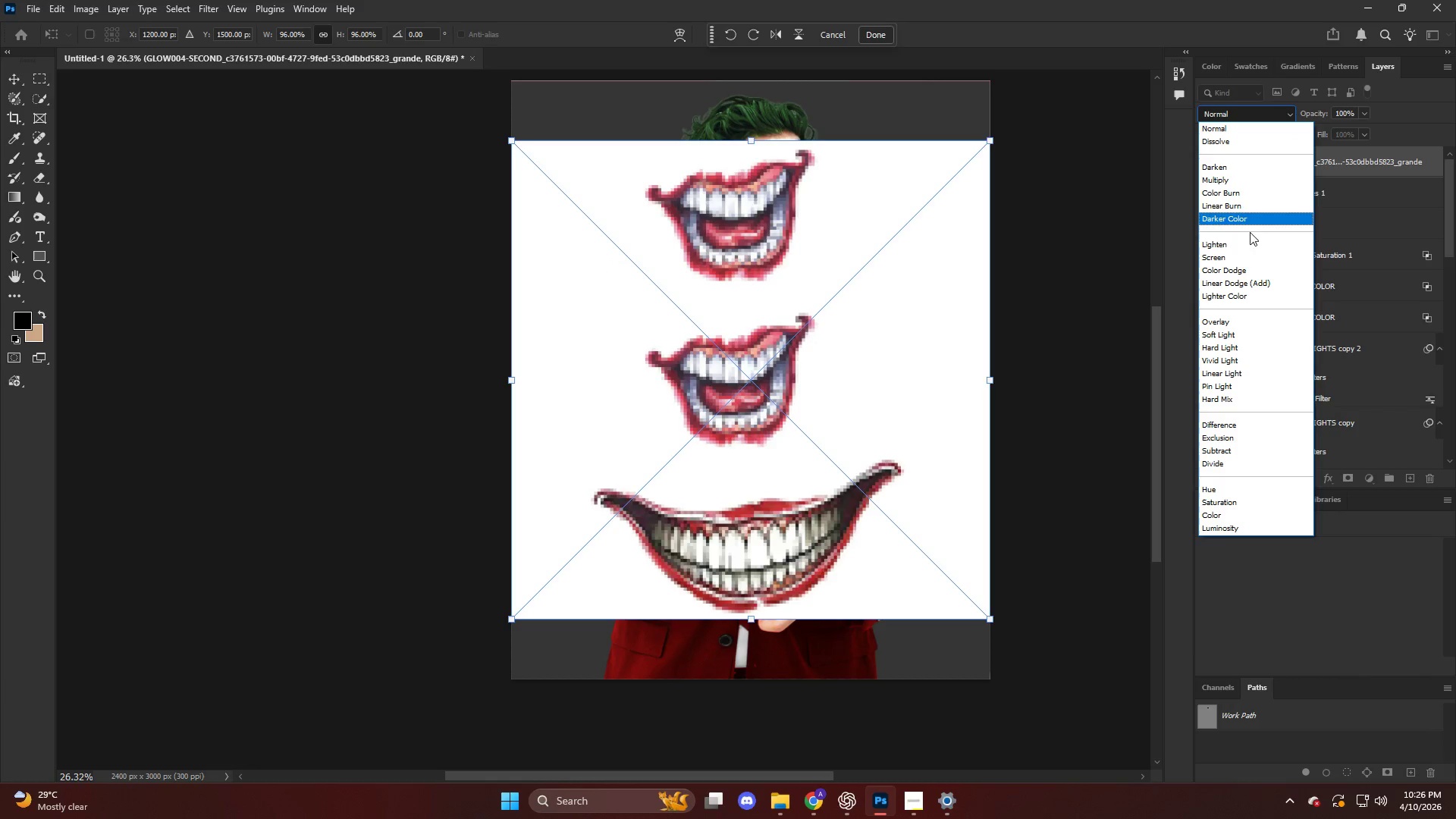 
left_click([1384, 148])
 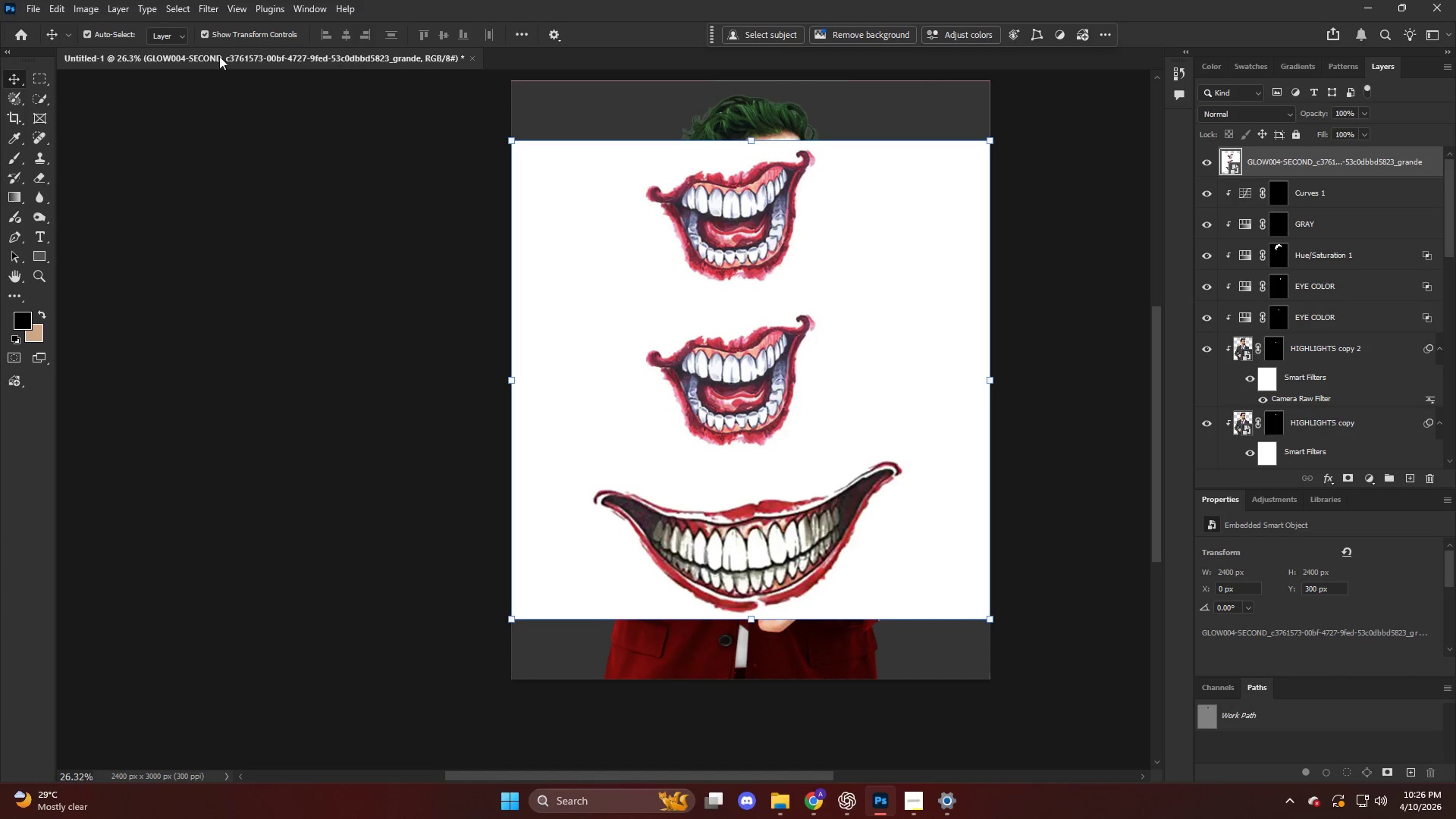 
wait(5.66)
 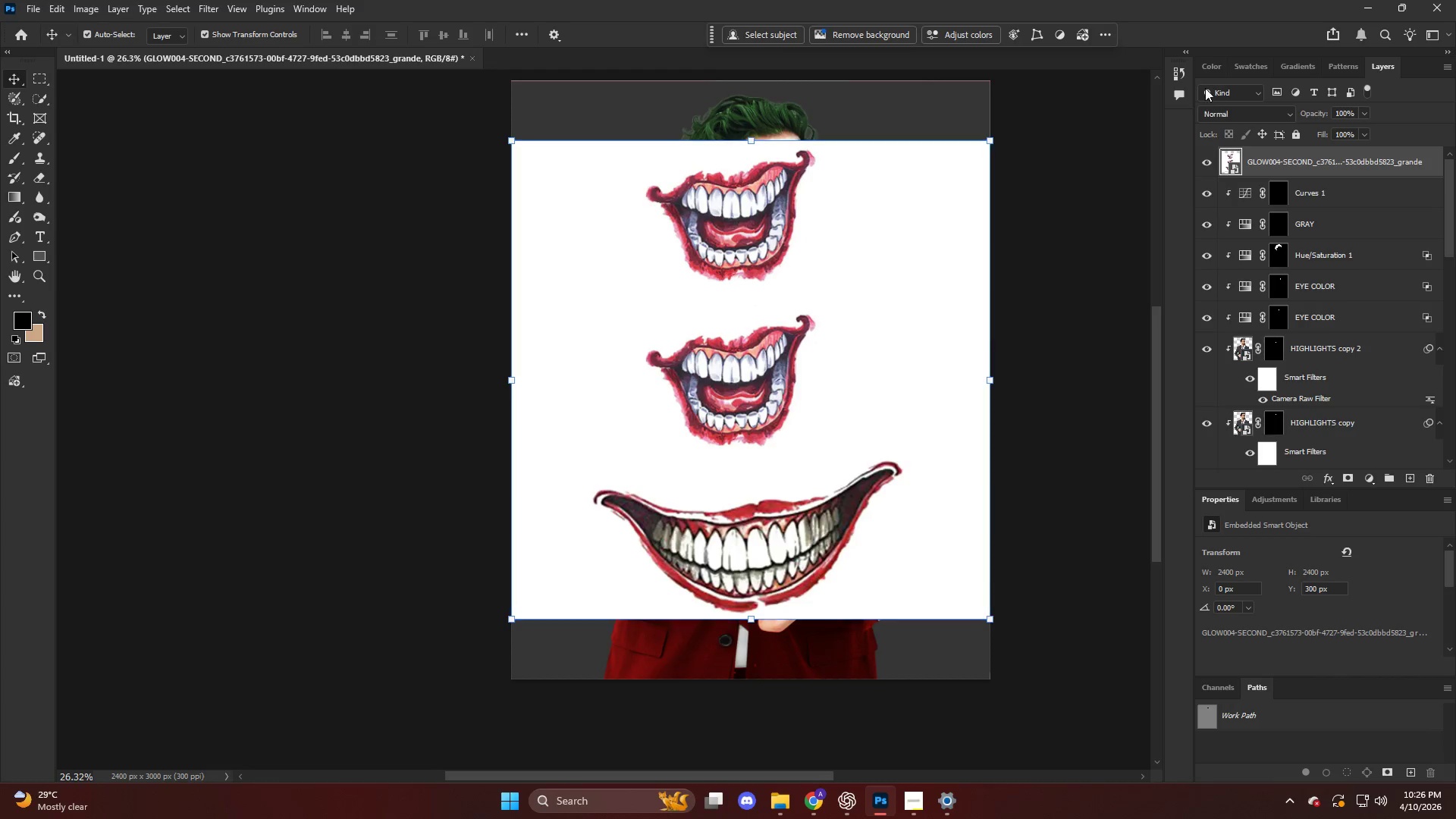 
left_click([23, 36])
 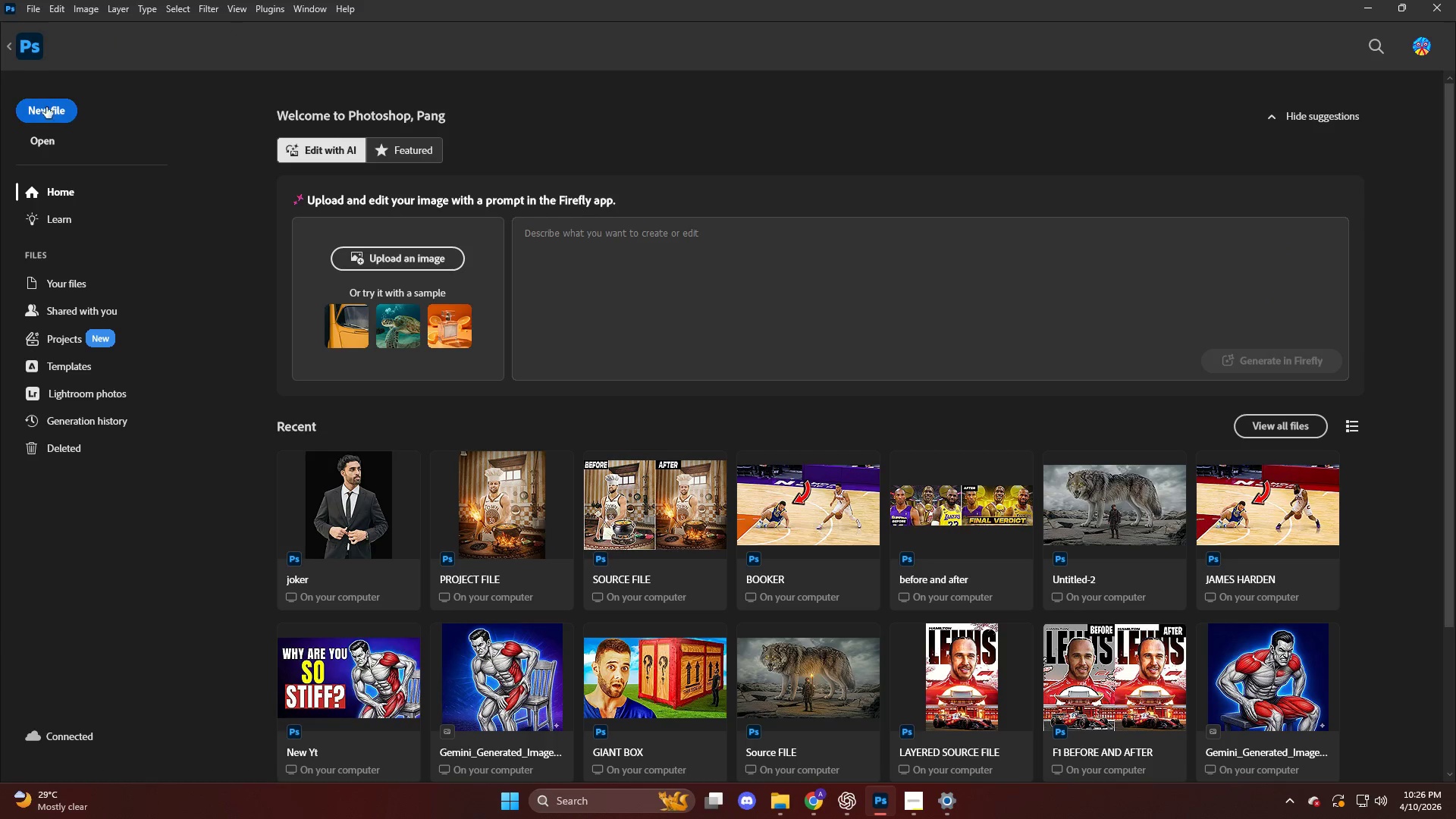 
left_click([46, 112])
 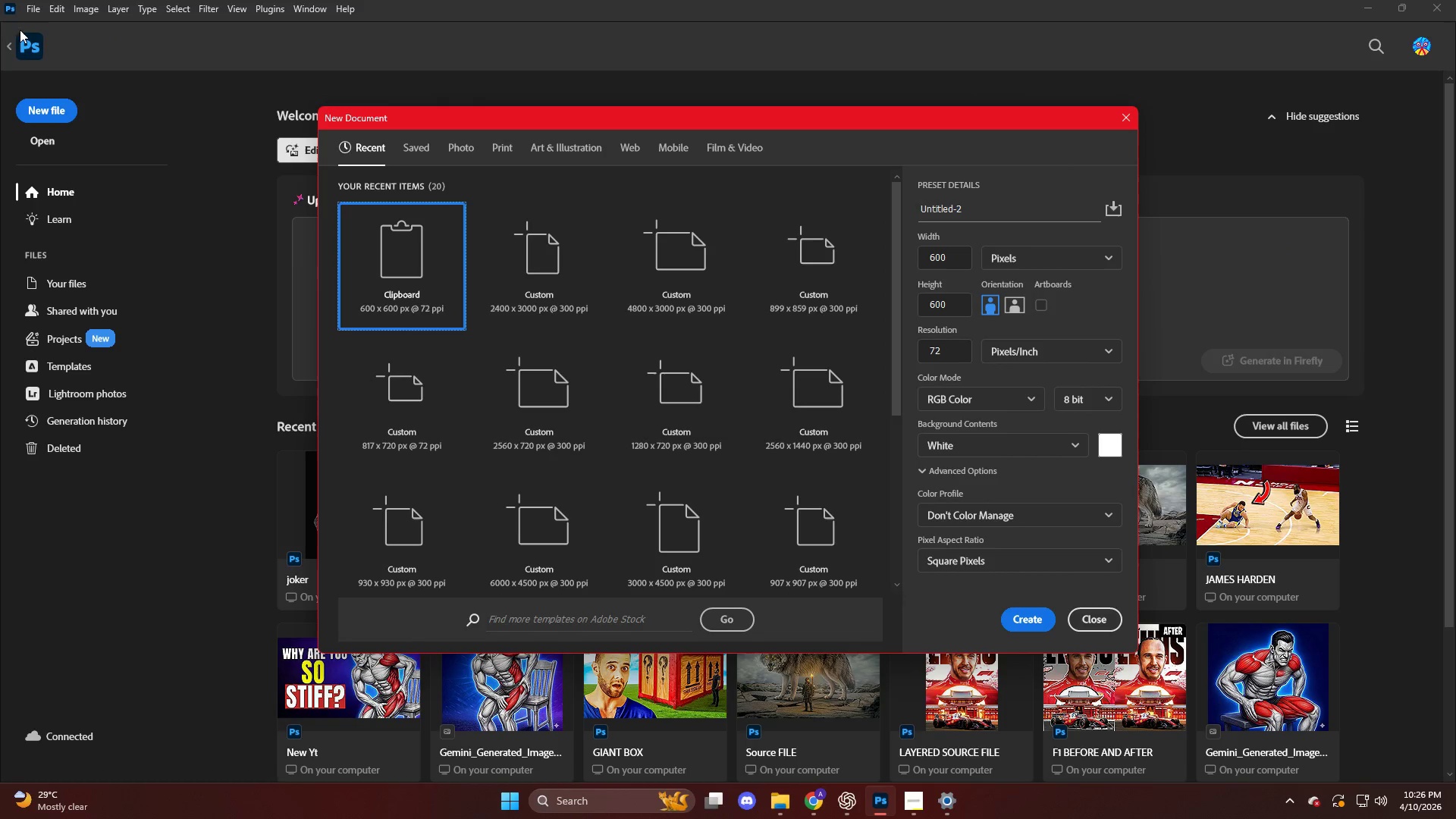 
left_click([12, 47])
 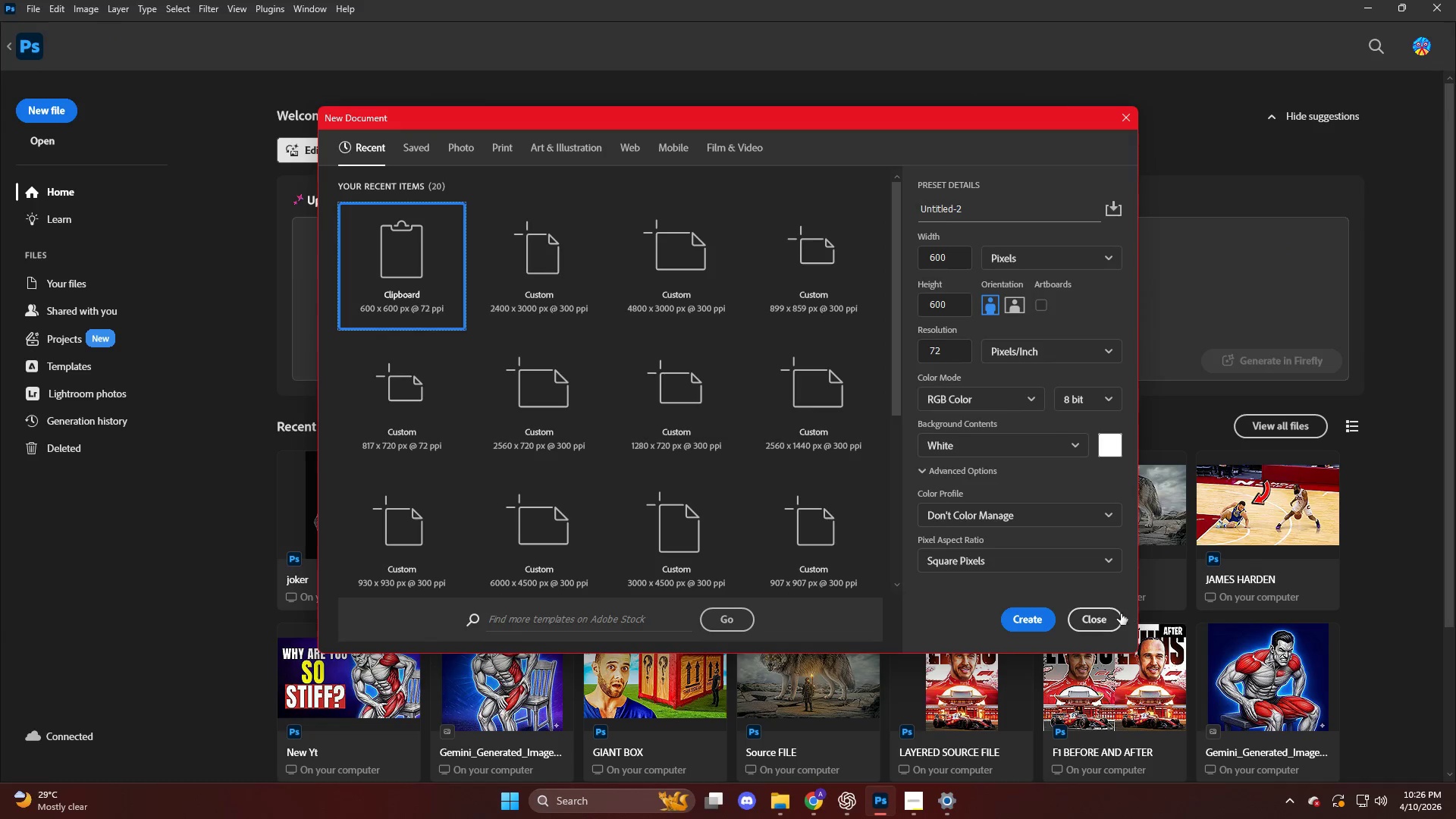 
left_click([1106, 622])
 